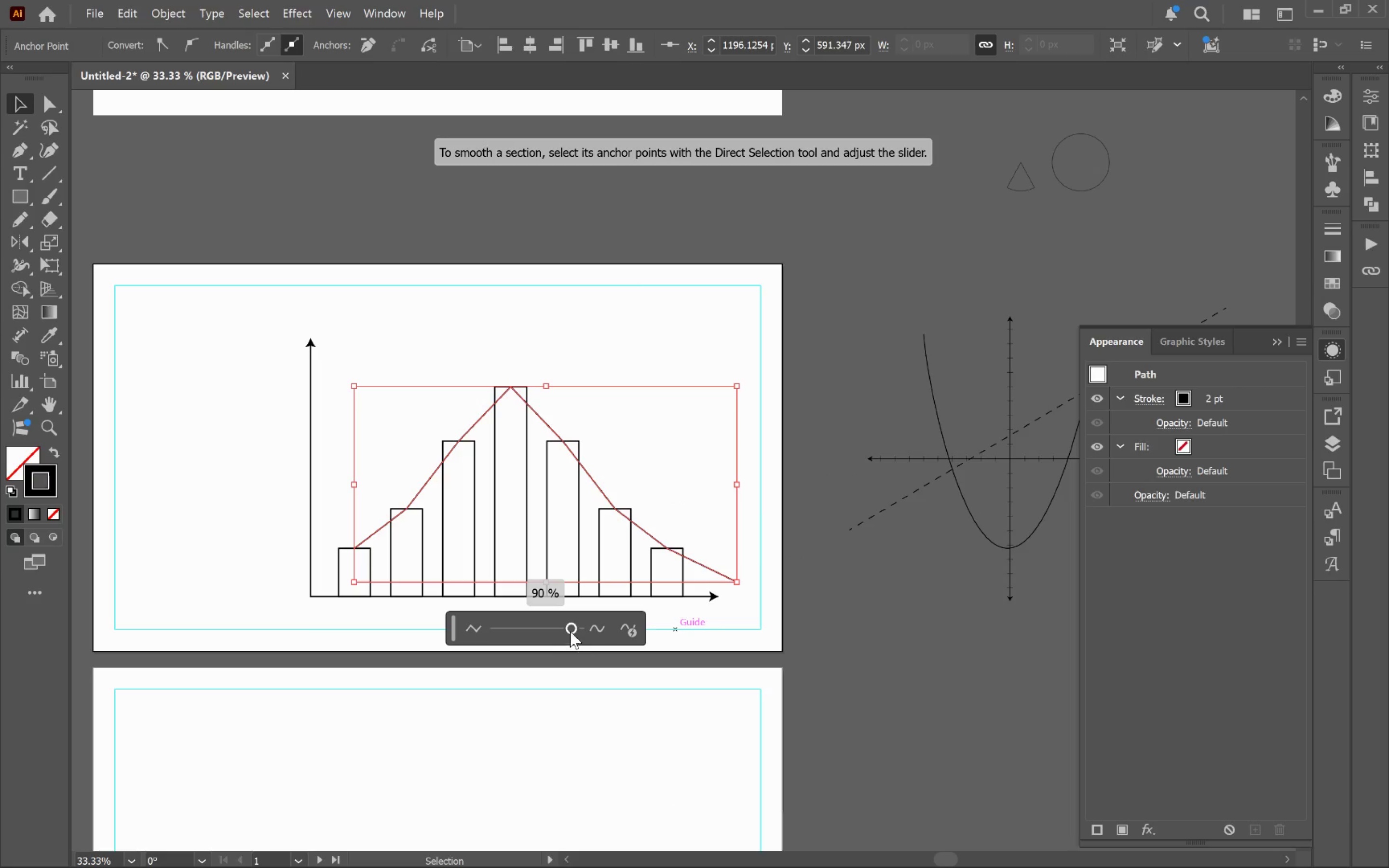 
left_click_drag(start_coordinate=[570, 630], to_coordinate=[498, 630])
 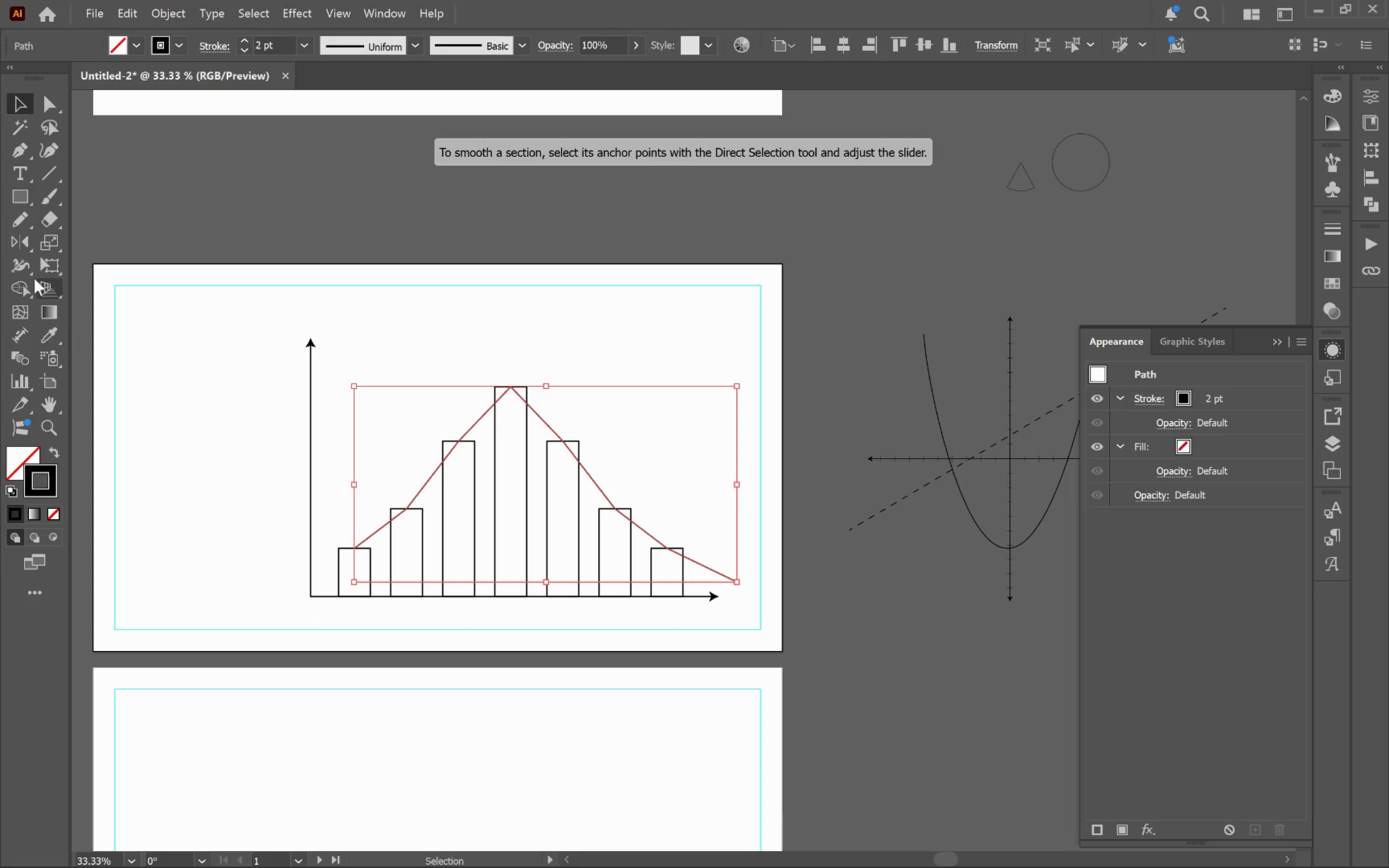 
wait(6.5)
 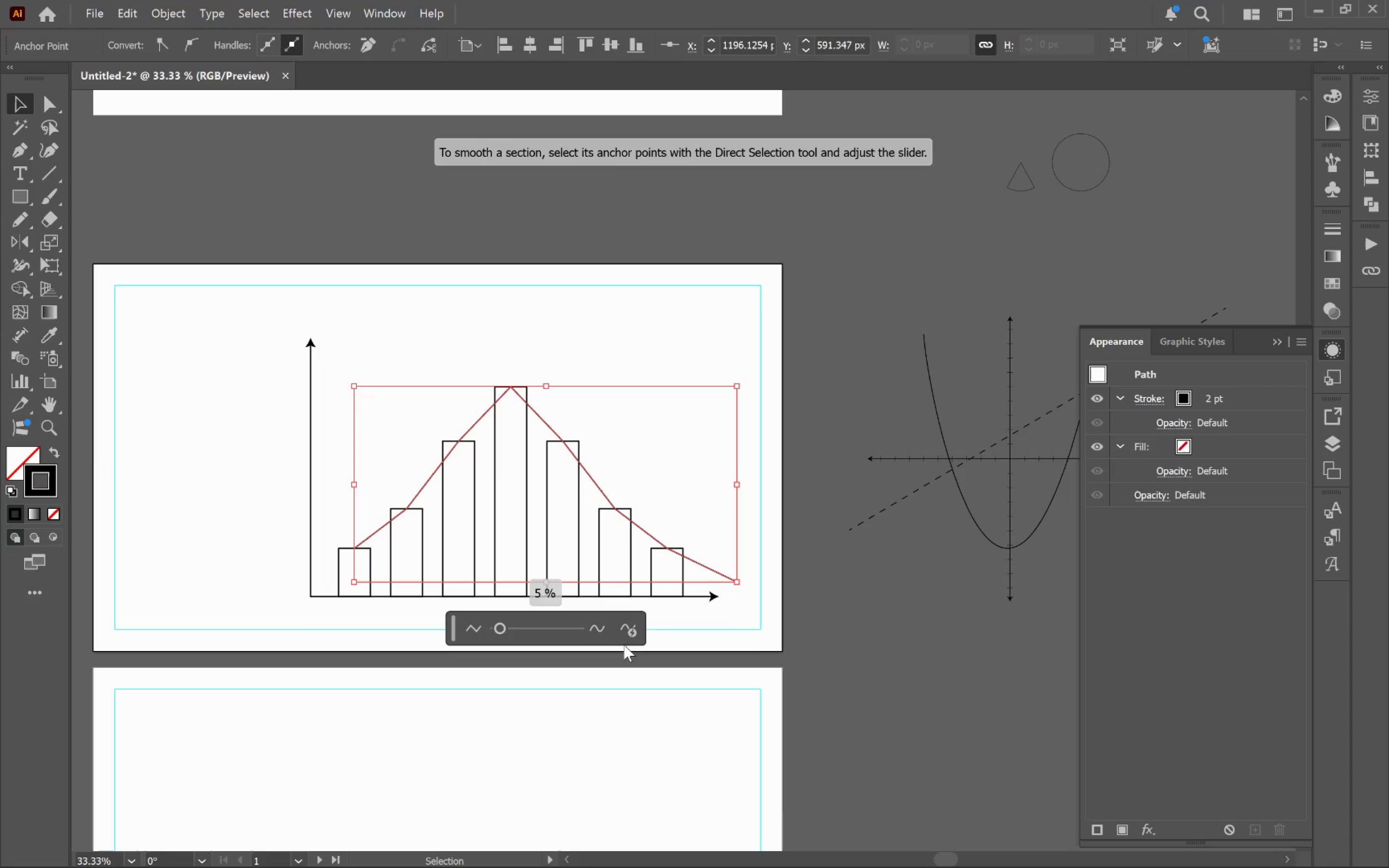 
mouse_move([17, 267])
 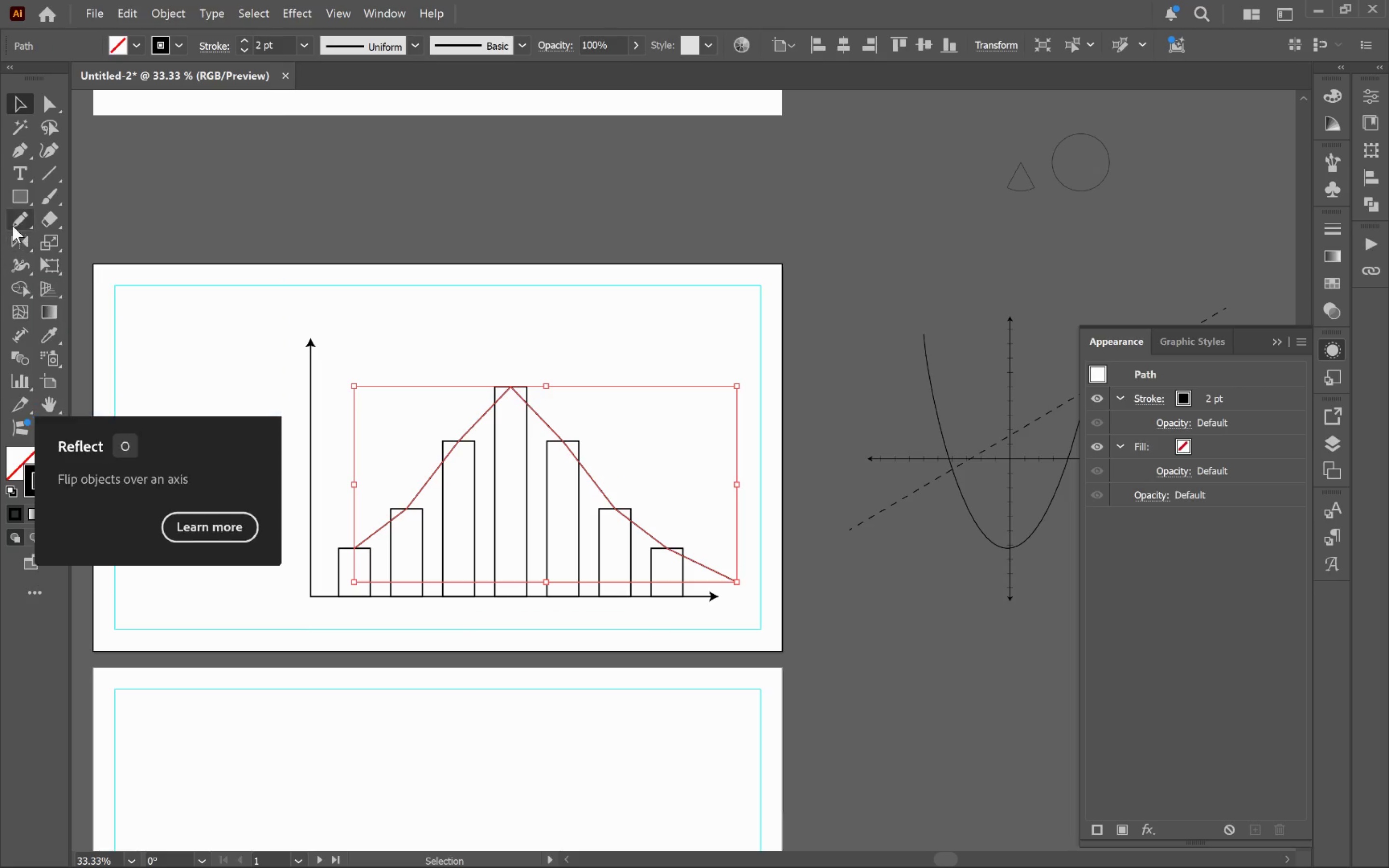 
left_click_drag(start_coordinate=[13, 224], to_coordinate=[107, 262])
 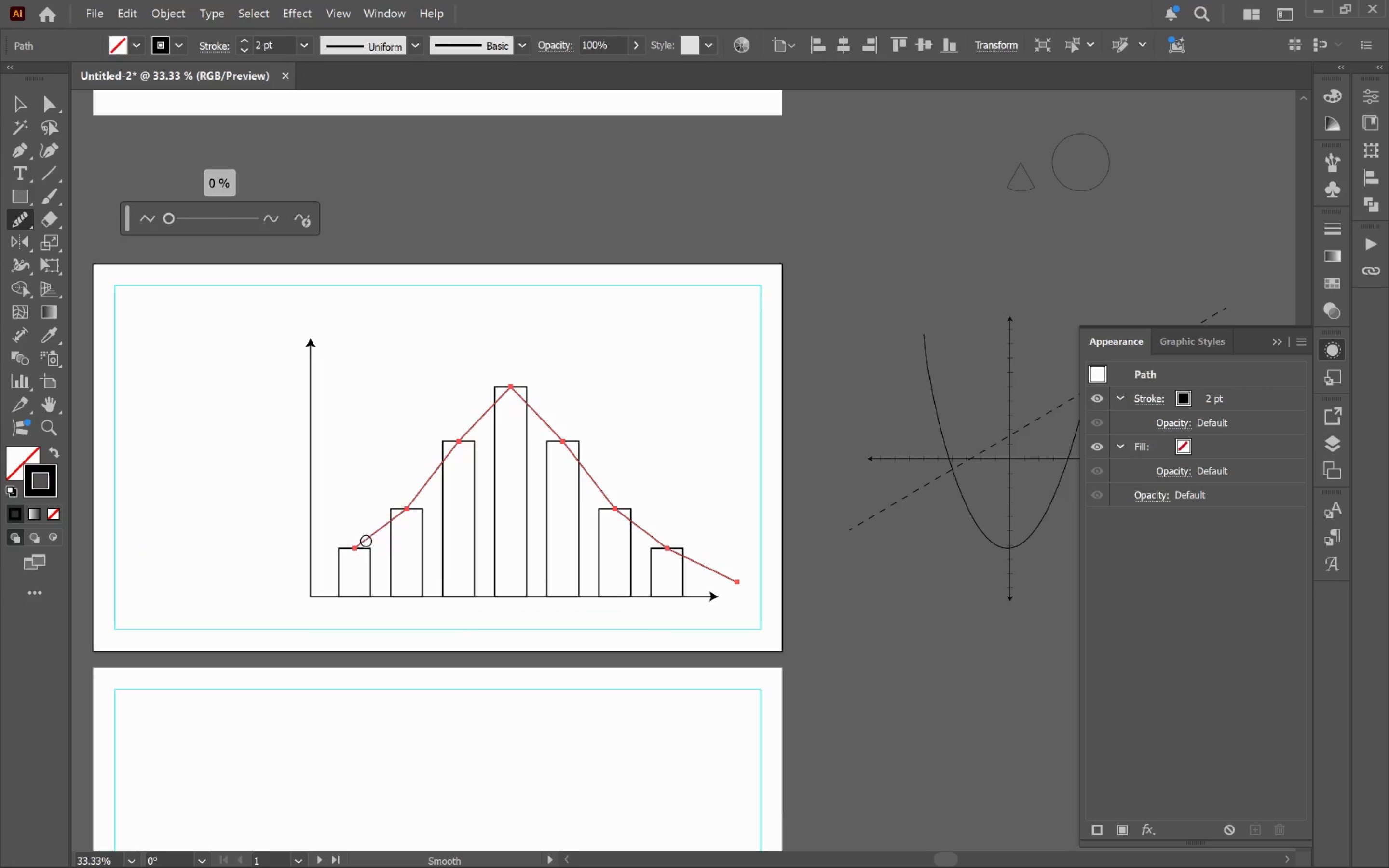 
left_click_drag(start_coordinate=[355, 546], to_coordinate=[696, 554])
 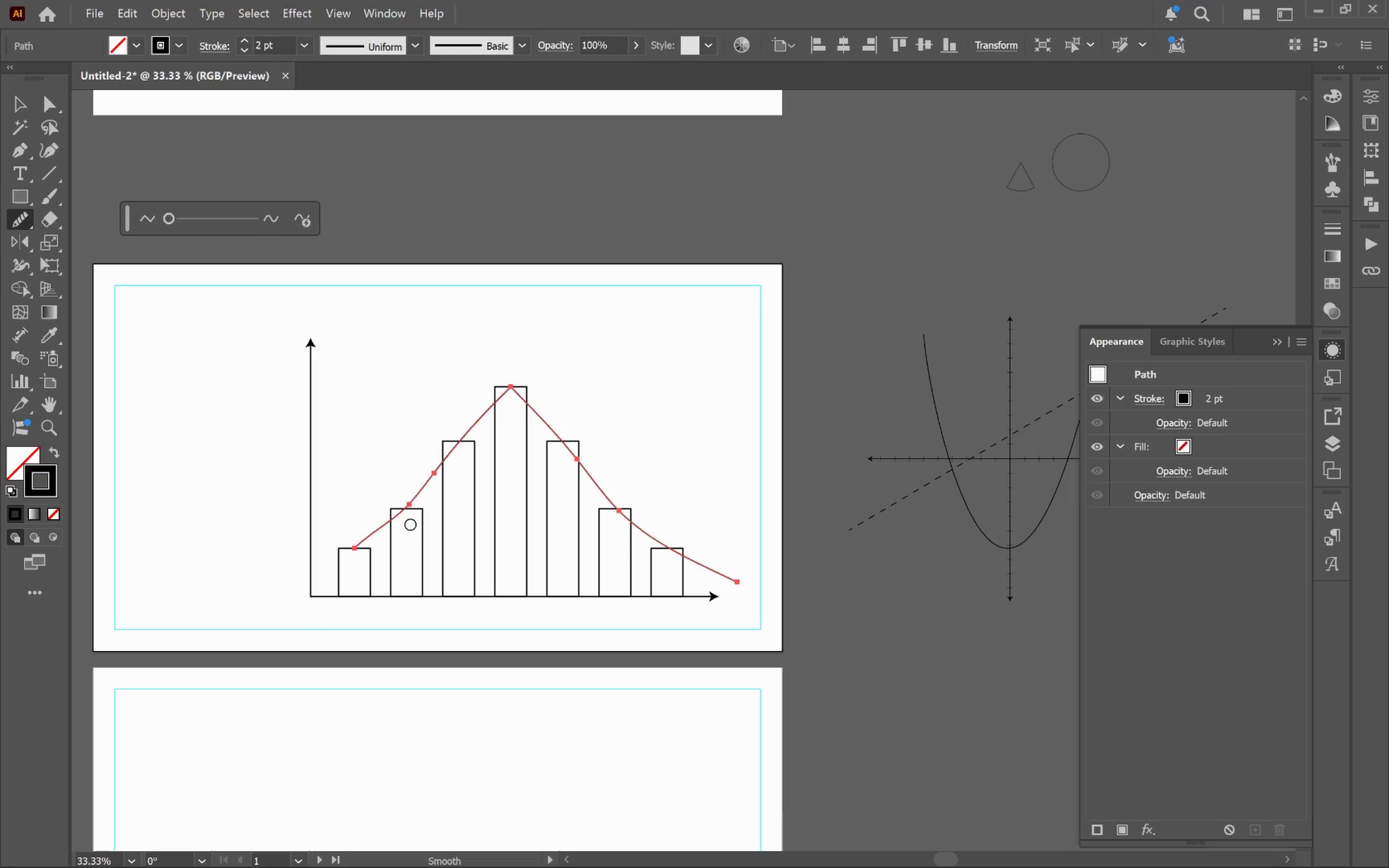 
left_click_drag(start_coordinate=[398, 517], to_coordinate=[440, 470])
 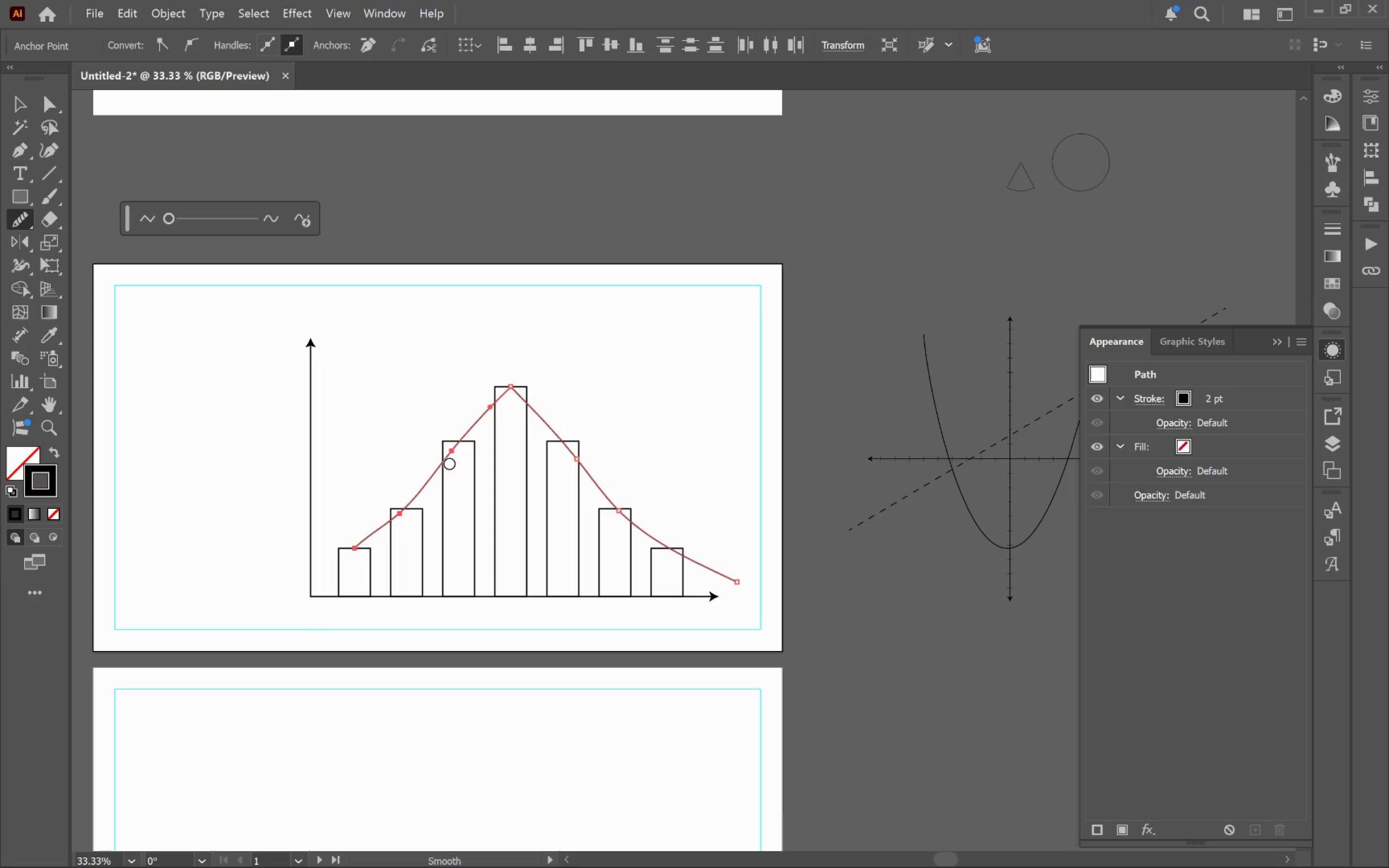 
left_click_drag(start_coordinate=[467, 437], to_coordinate=[563, 420])
 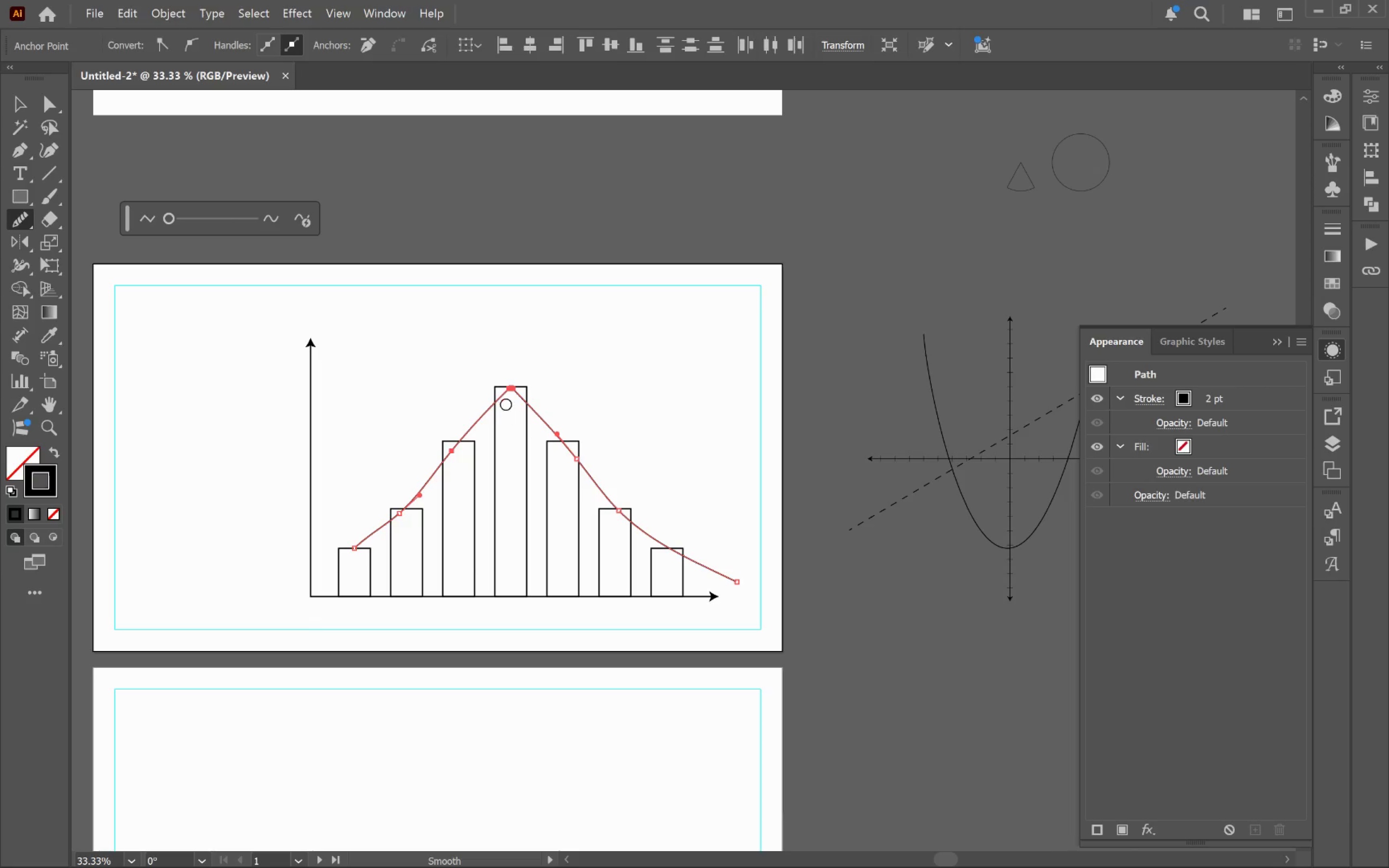 
left_click_drag(start_coordinate=[504, 393], to_coordinate=[581, 461])
 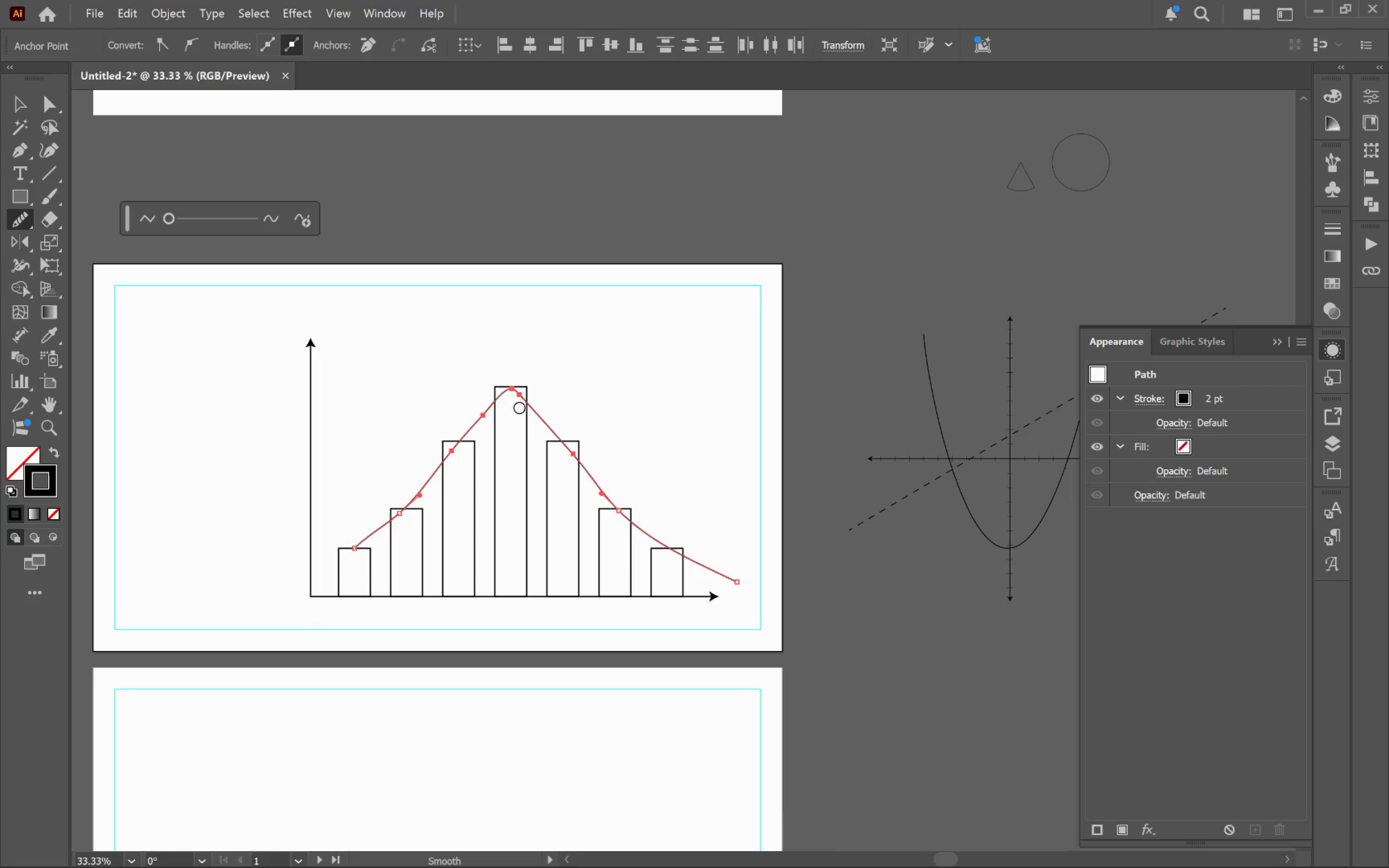 
left_click_drag(start_coordinate=[510, 396], to_coordinate=[620, 507])
 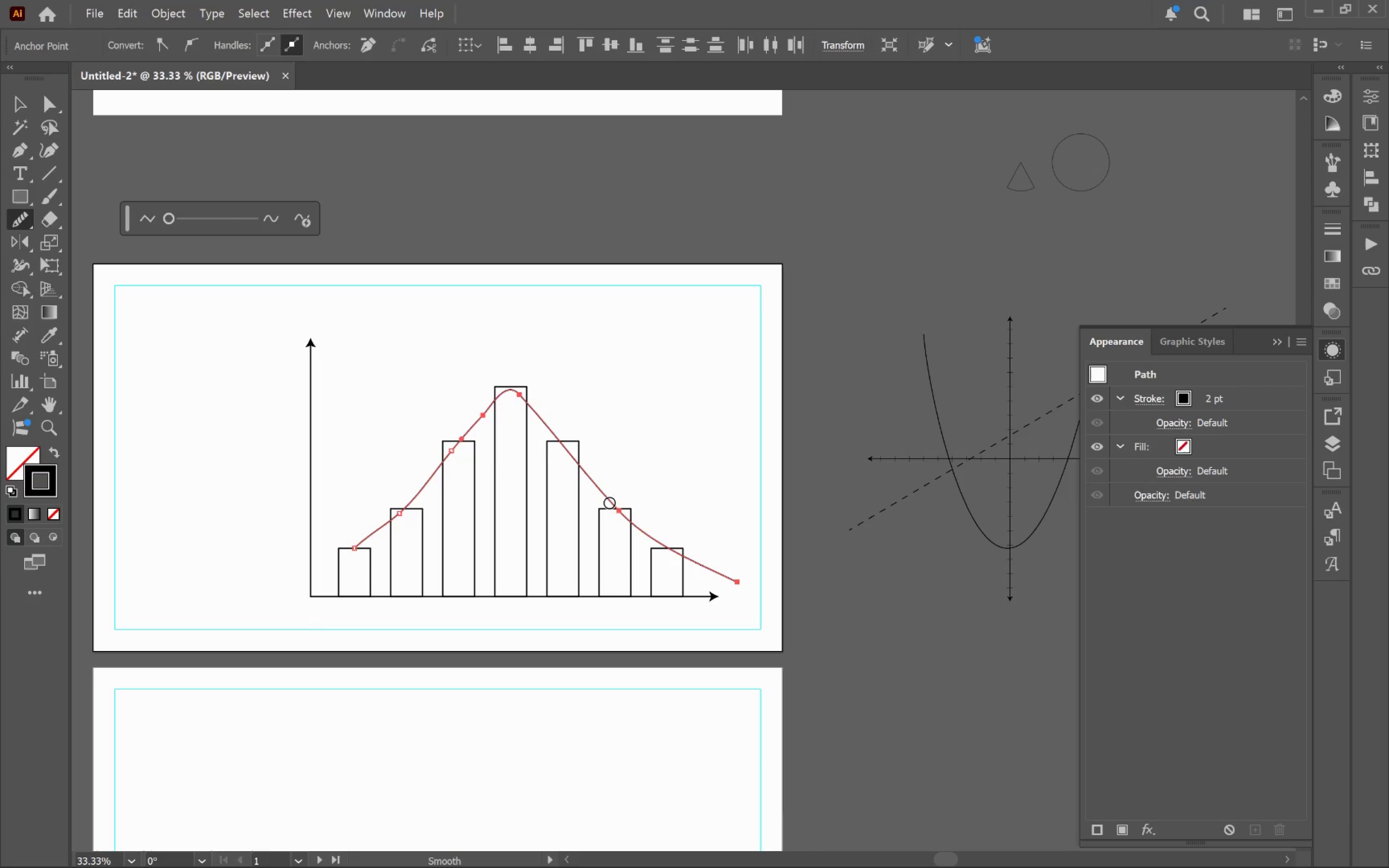 
left_click_drag(start_coordinate=[620, 512], to_coordinate=[733, 556])
 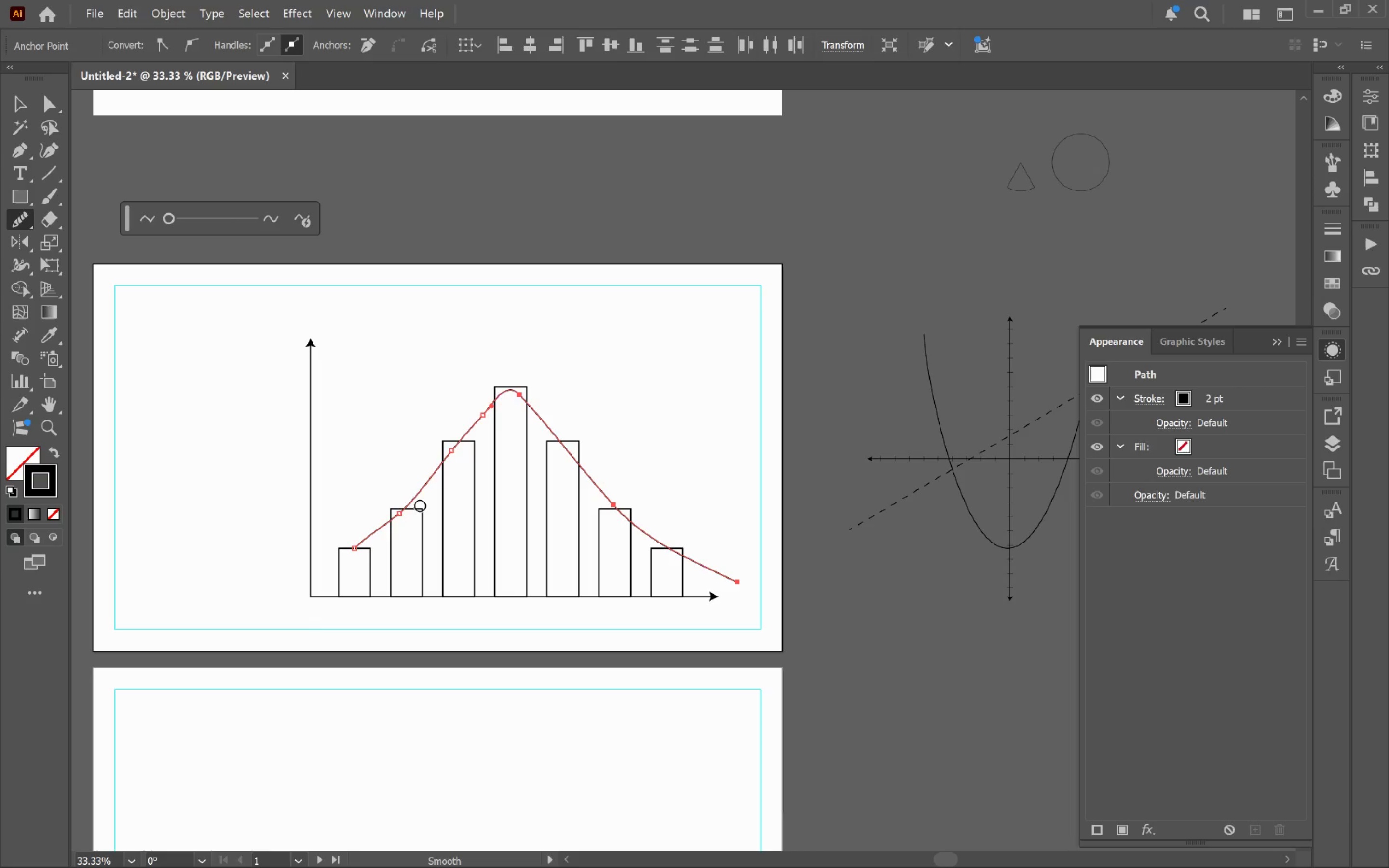 
left_click_drag(start_coordinate=[392, 514], to_coordinate=[304, 569])
 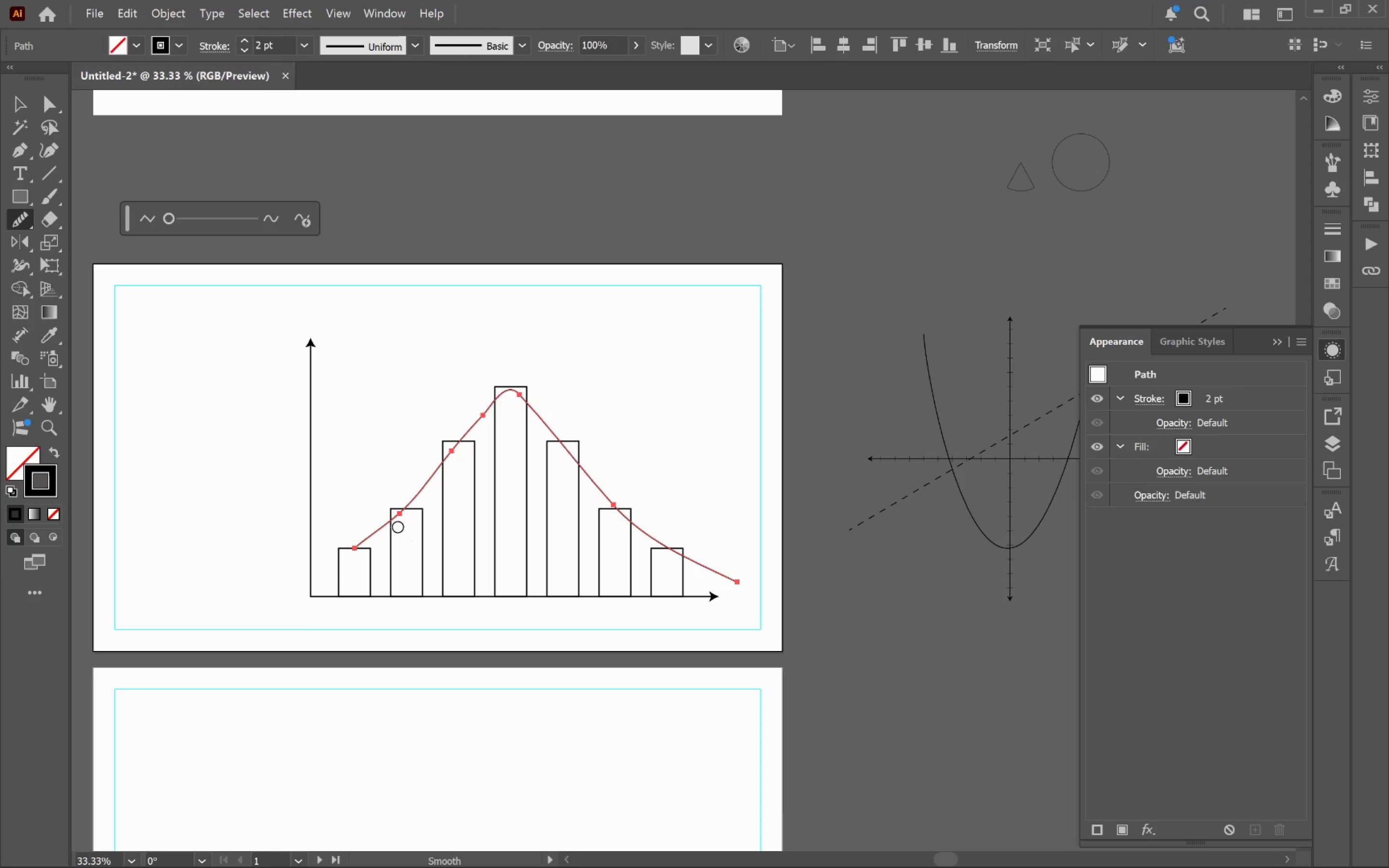 
left_click_drag(start_coordinate=[379, 528], to_coordinate=[301, 546])
 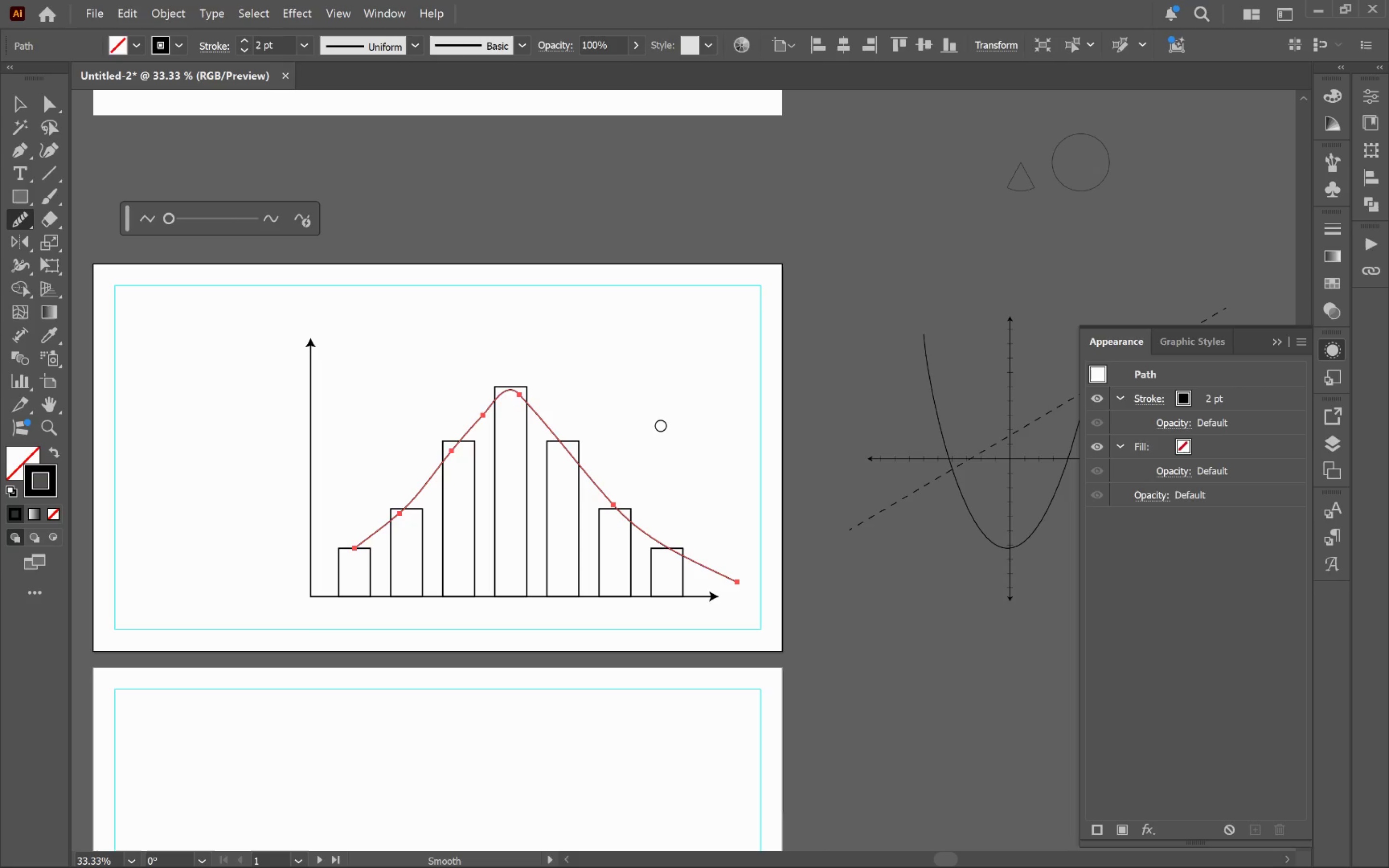 
hold_key(key=ControlLeft, duration=0.6)
left_click([689, 417])
 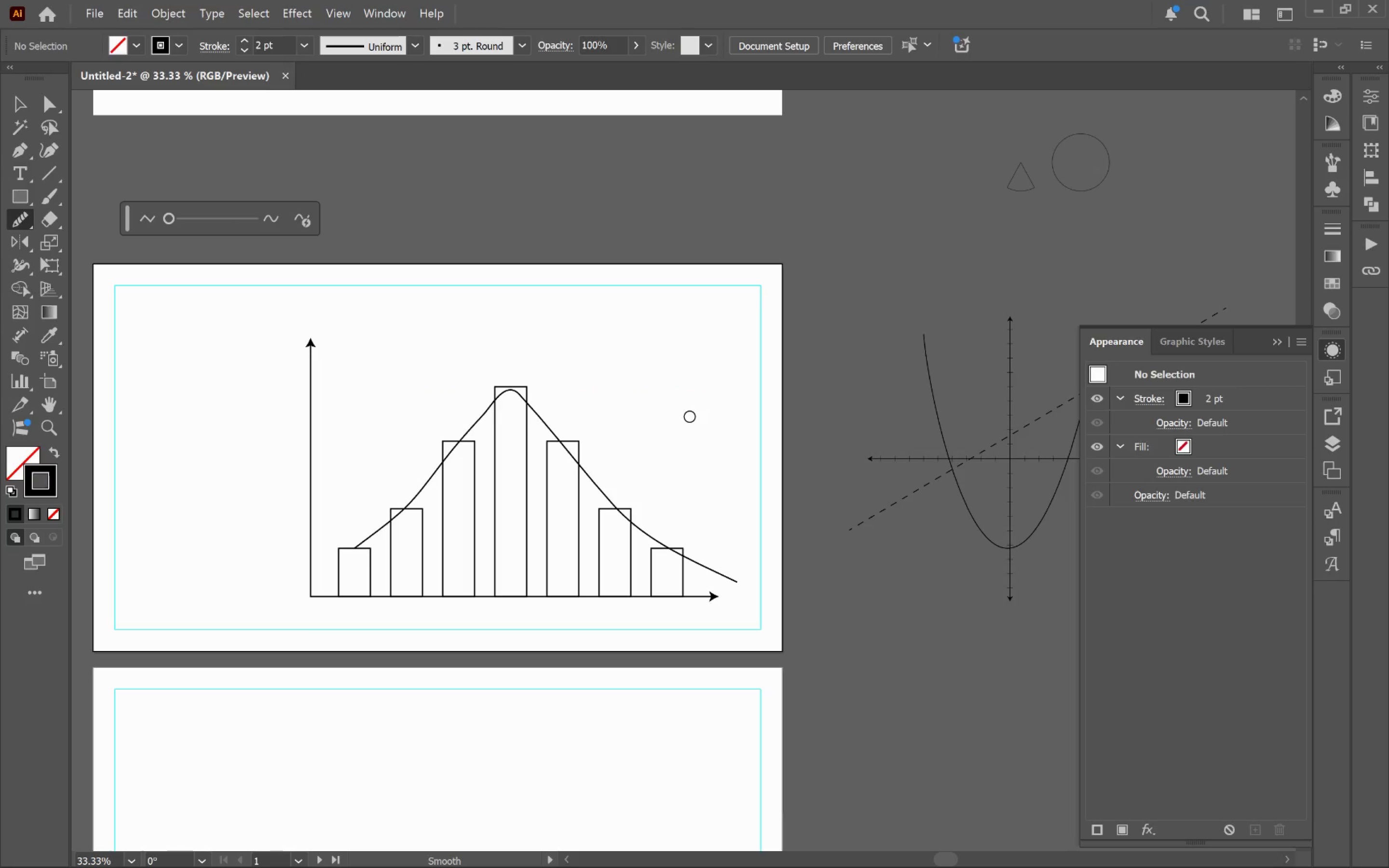 
key(V)
 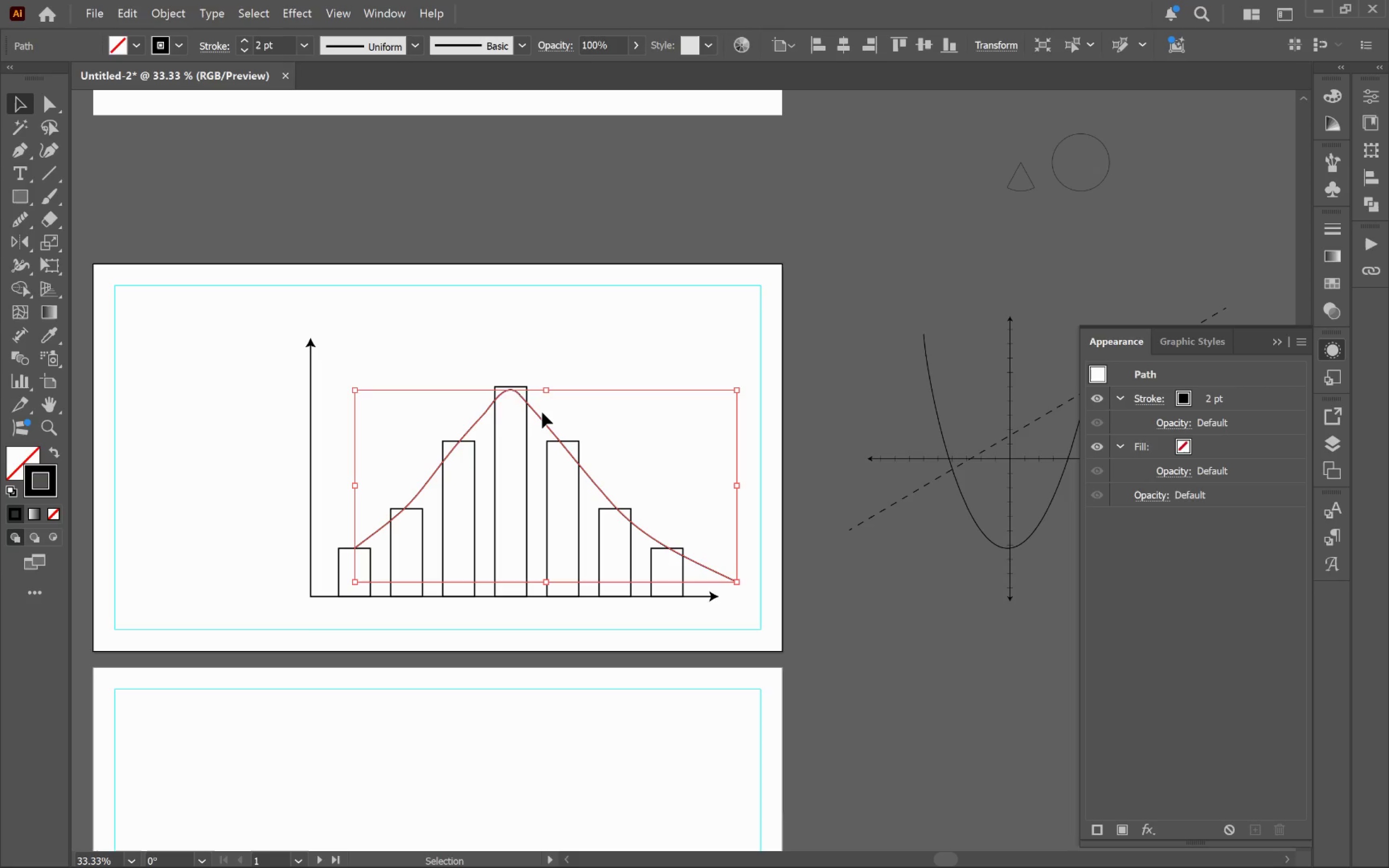 
key(Backspace)
 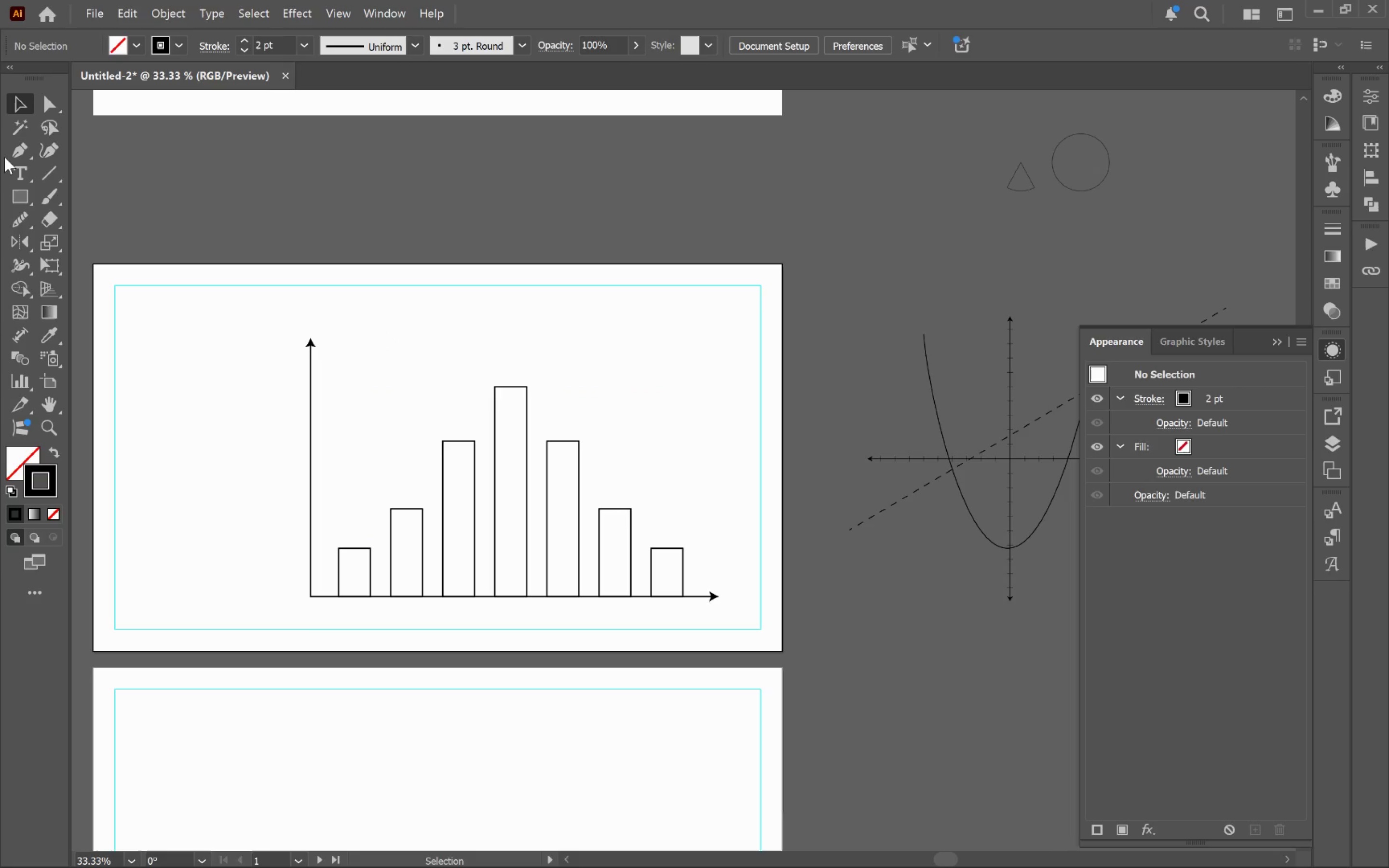 
left_click([12, 155])
 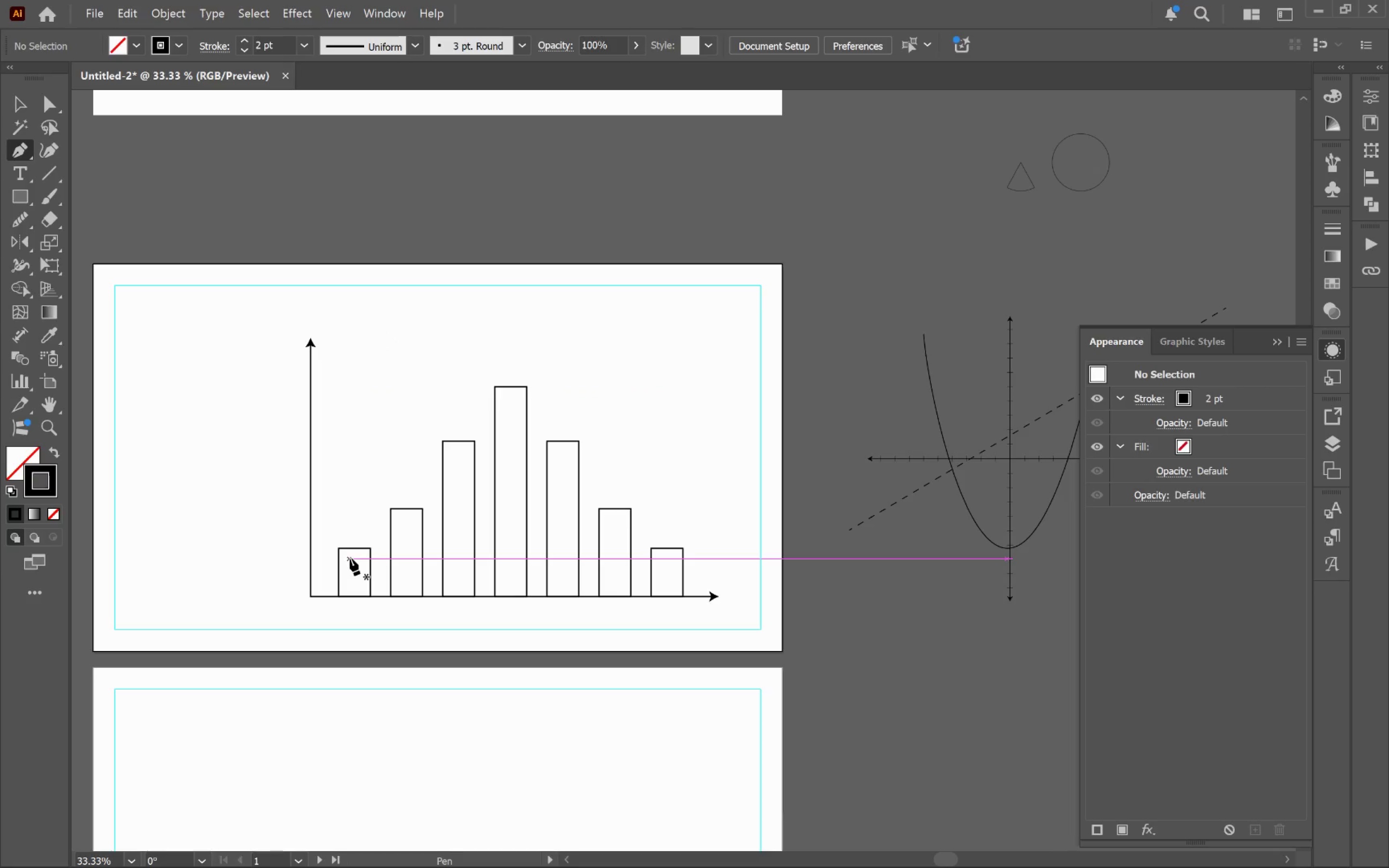 
left_click_drag(start_coordinate=[350, 558], to_coordinate=[440, 542])
 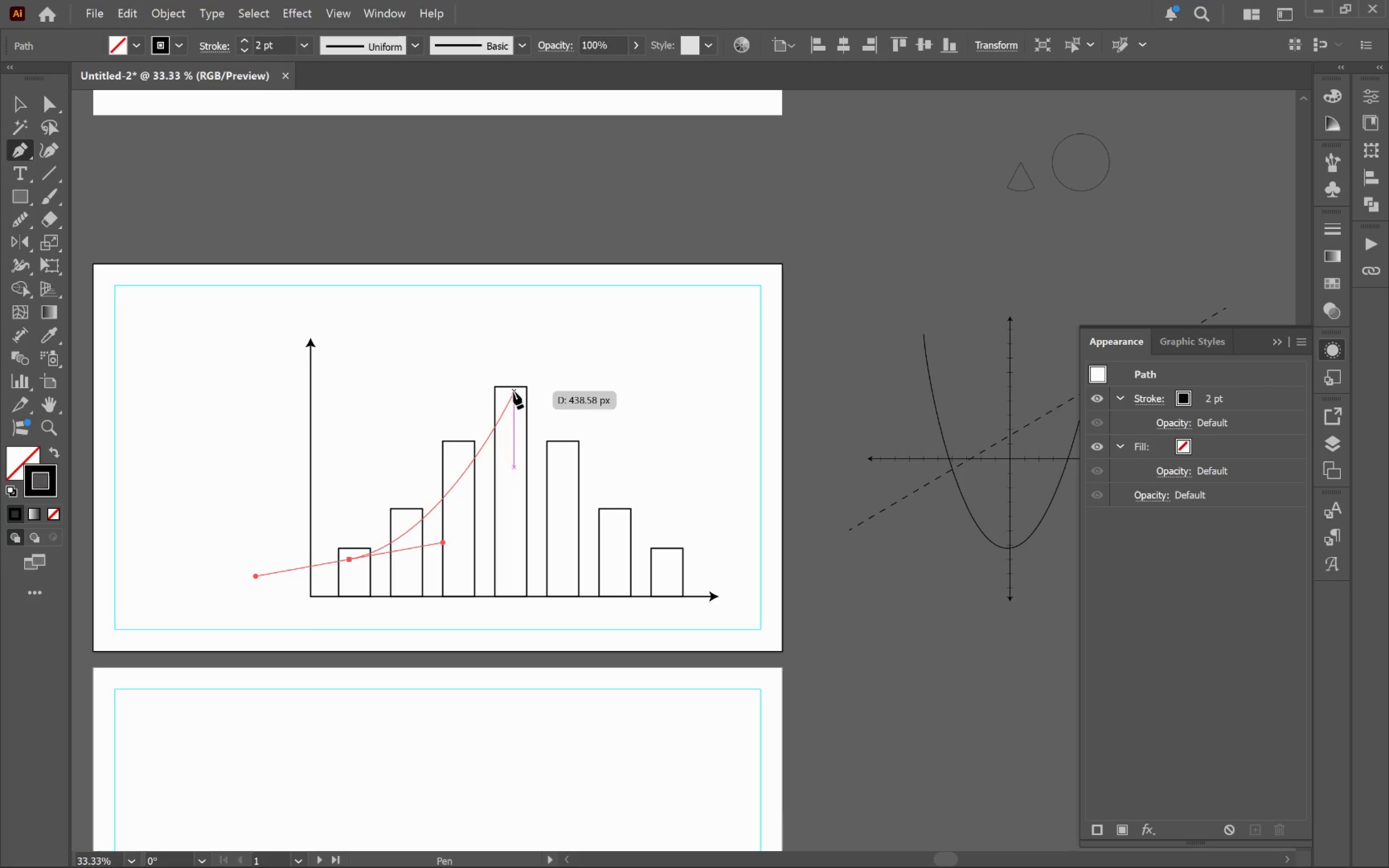 
left_click_drag(start_coordinate=[513, 392], to_coordinate=[604, 392])
 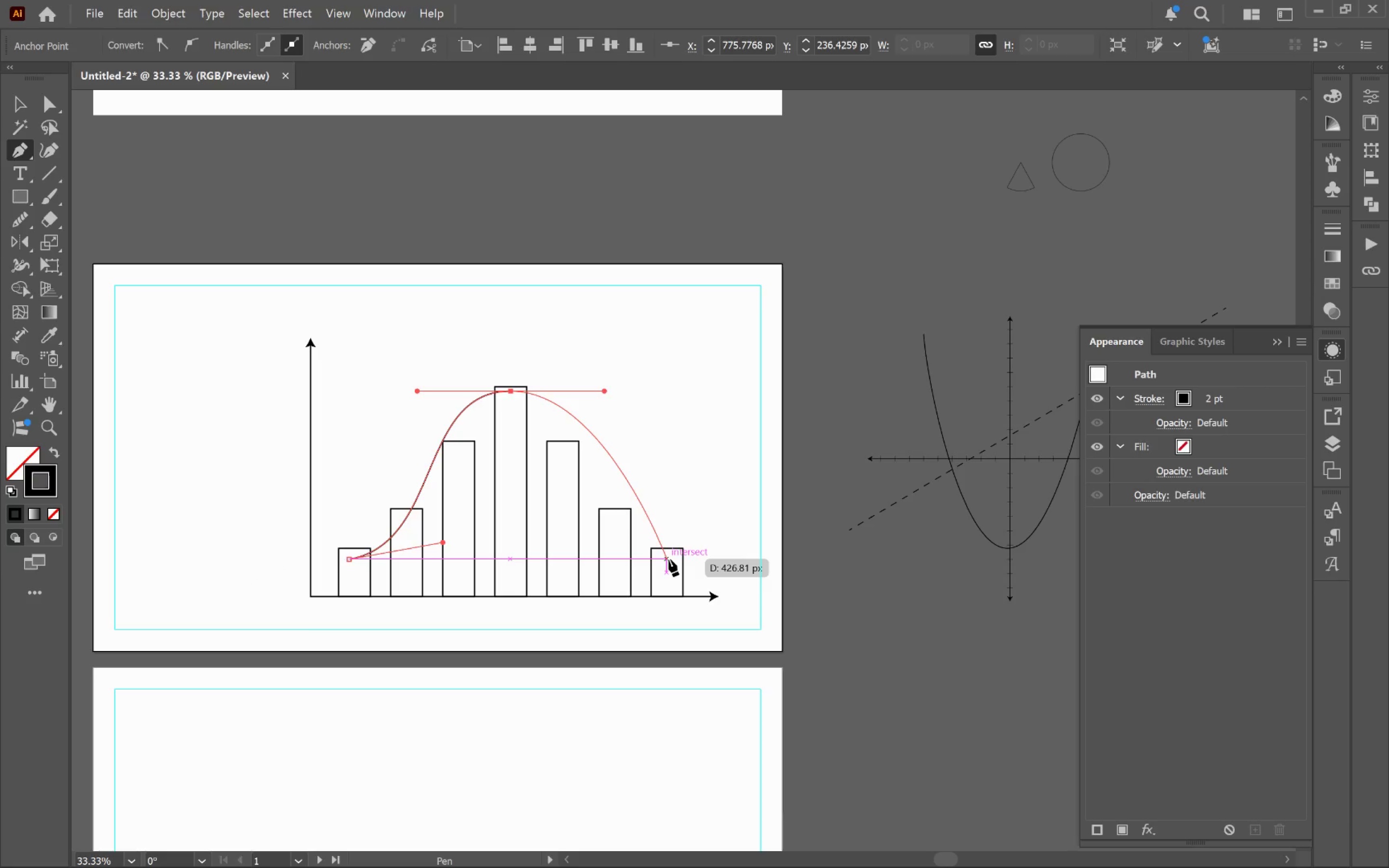 
left_click_drag(start_coordinate=[669, 559], to_coordinate=[771, 572])
 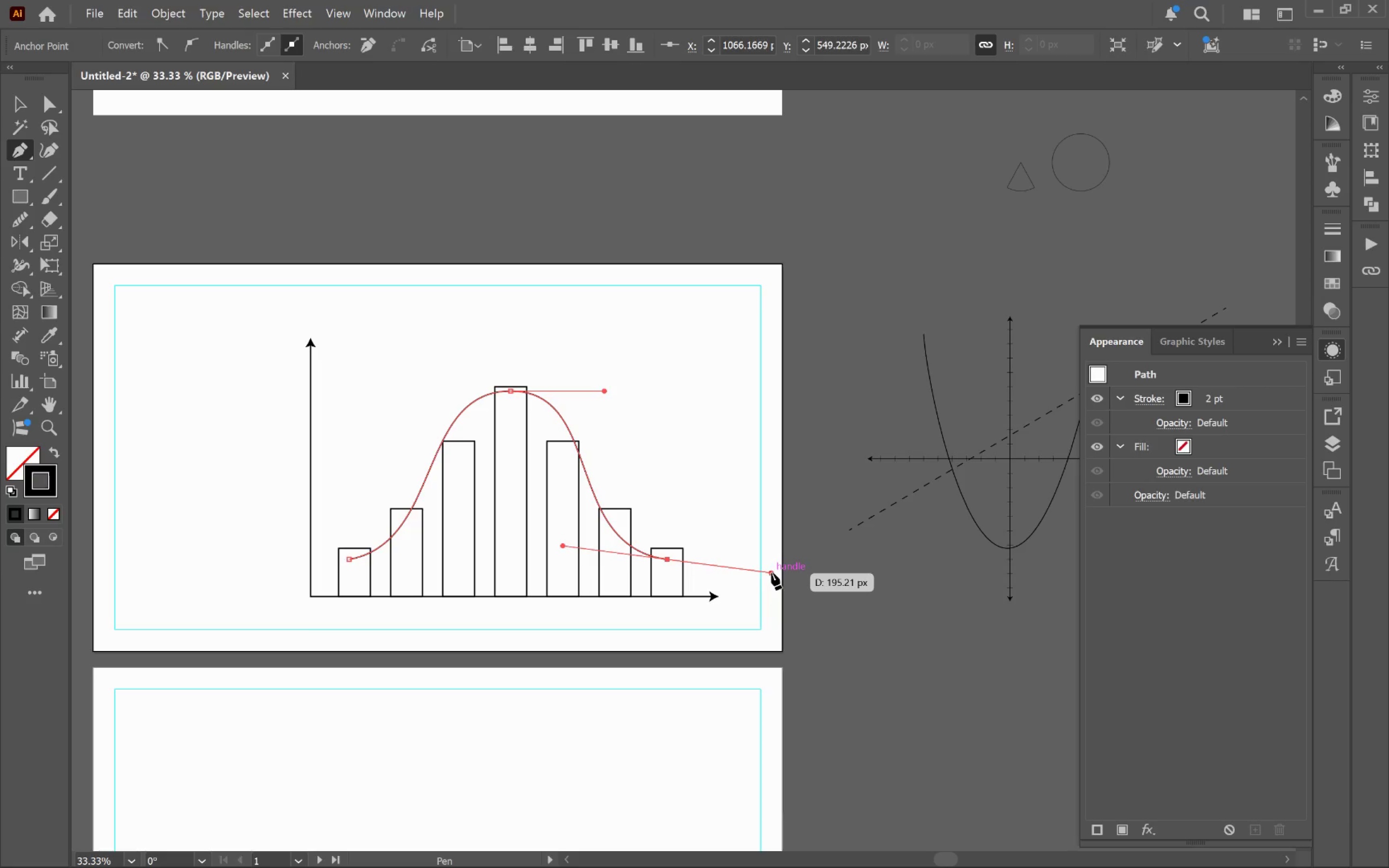 
key(V)
 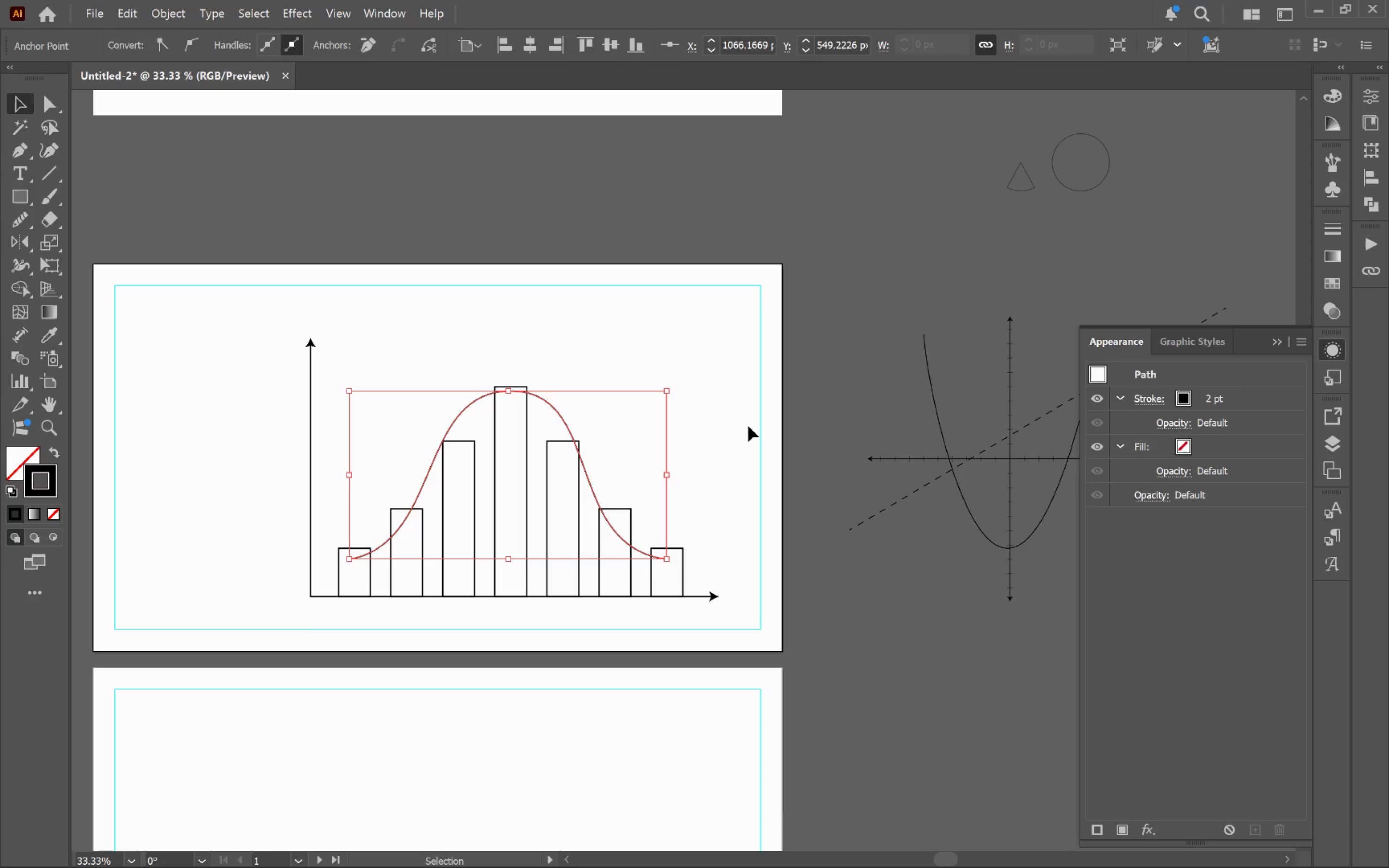 
left_click([748, 424])
 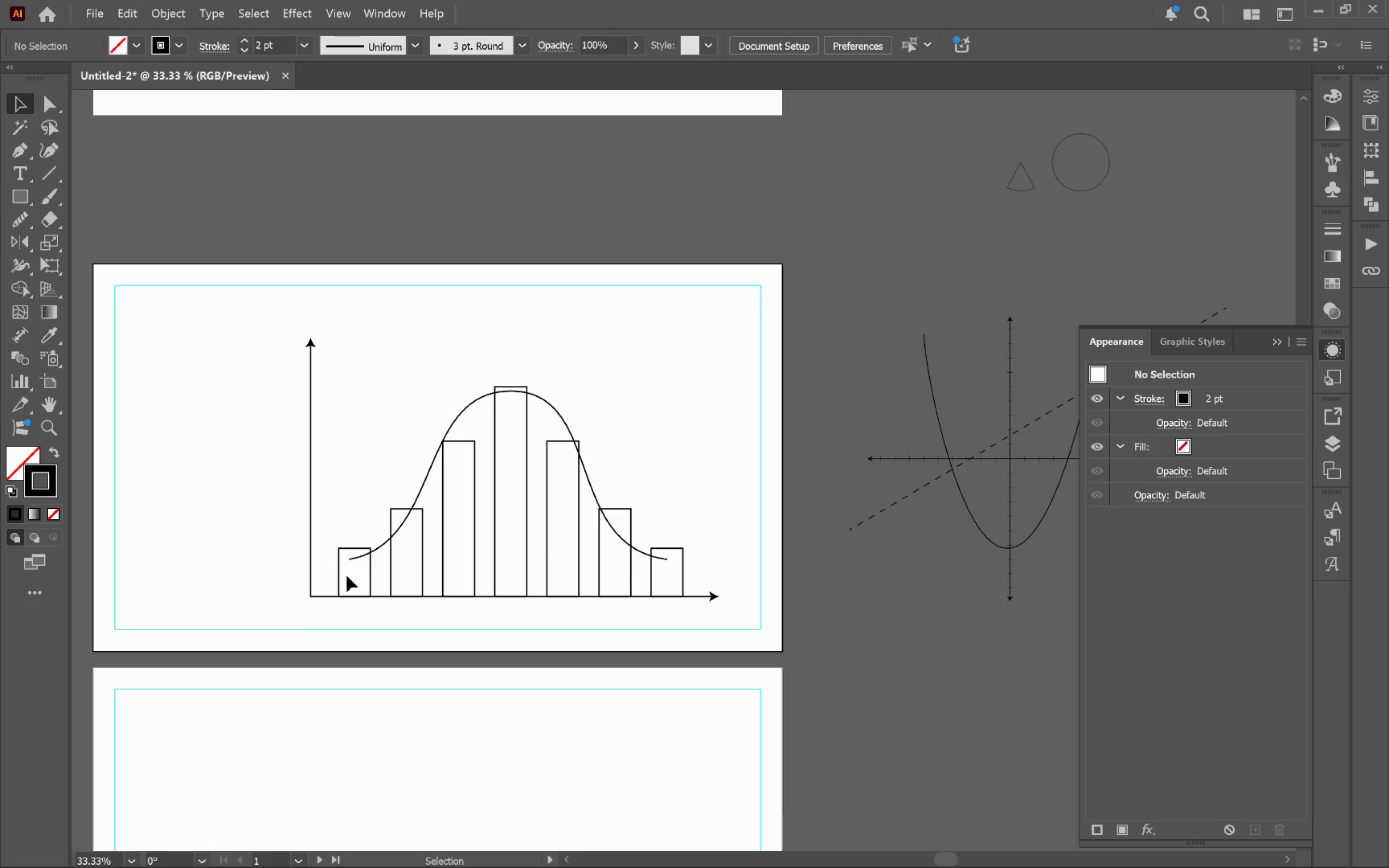 
wait(6.38)
 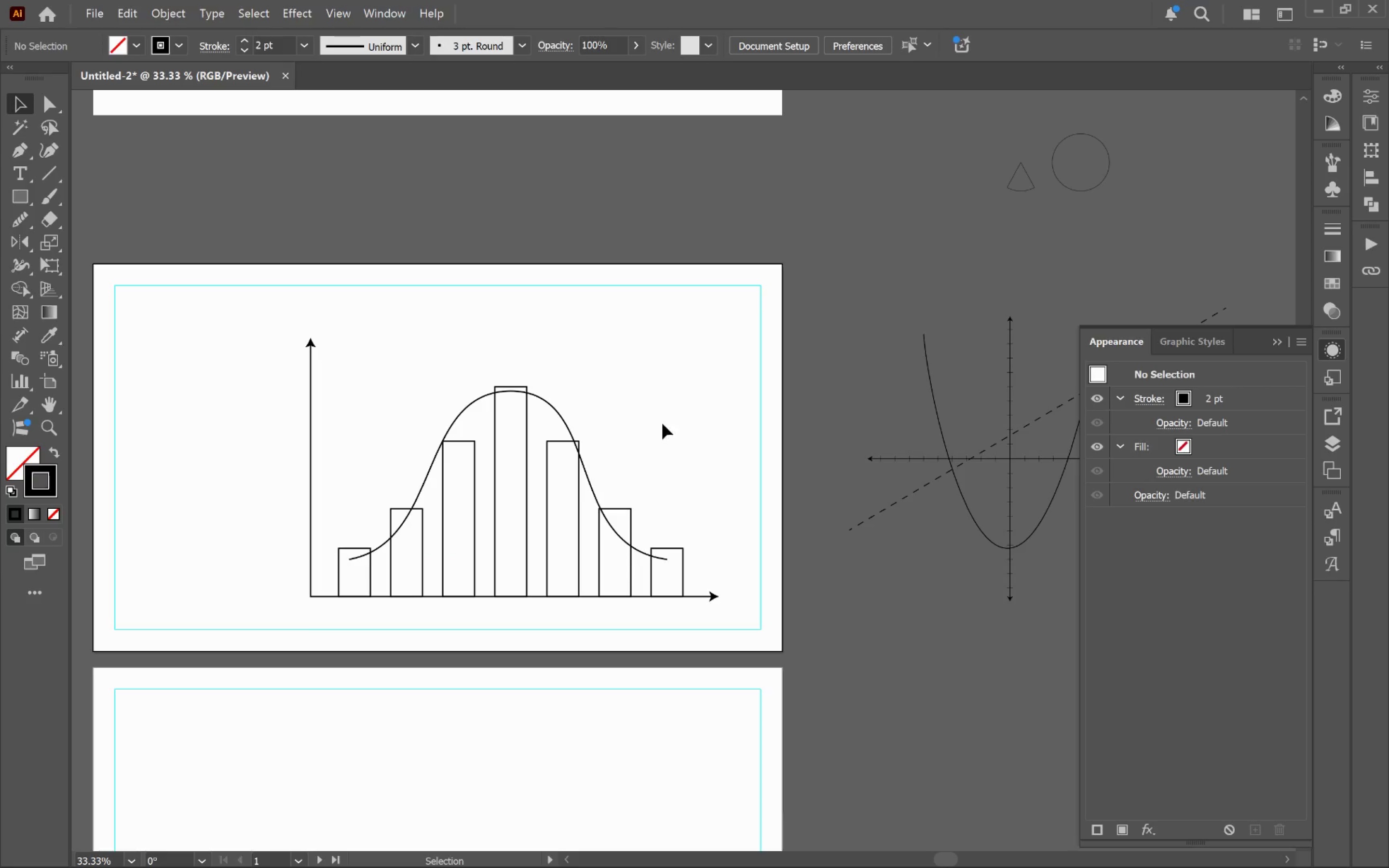 
left_click_drag(start_coordinate=[360, 573], to_coordinate=[658, 581])
 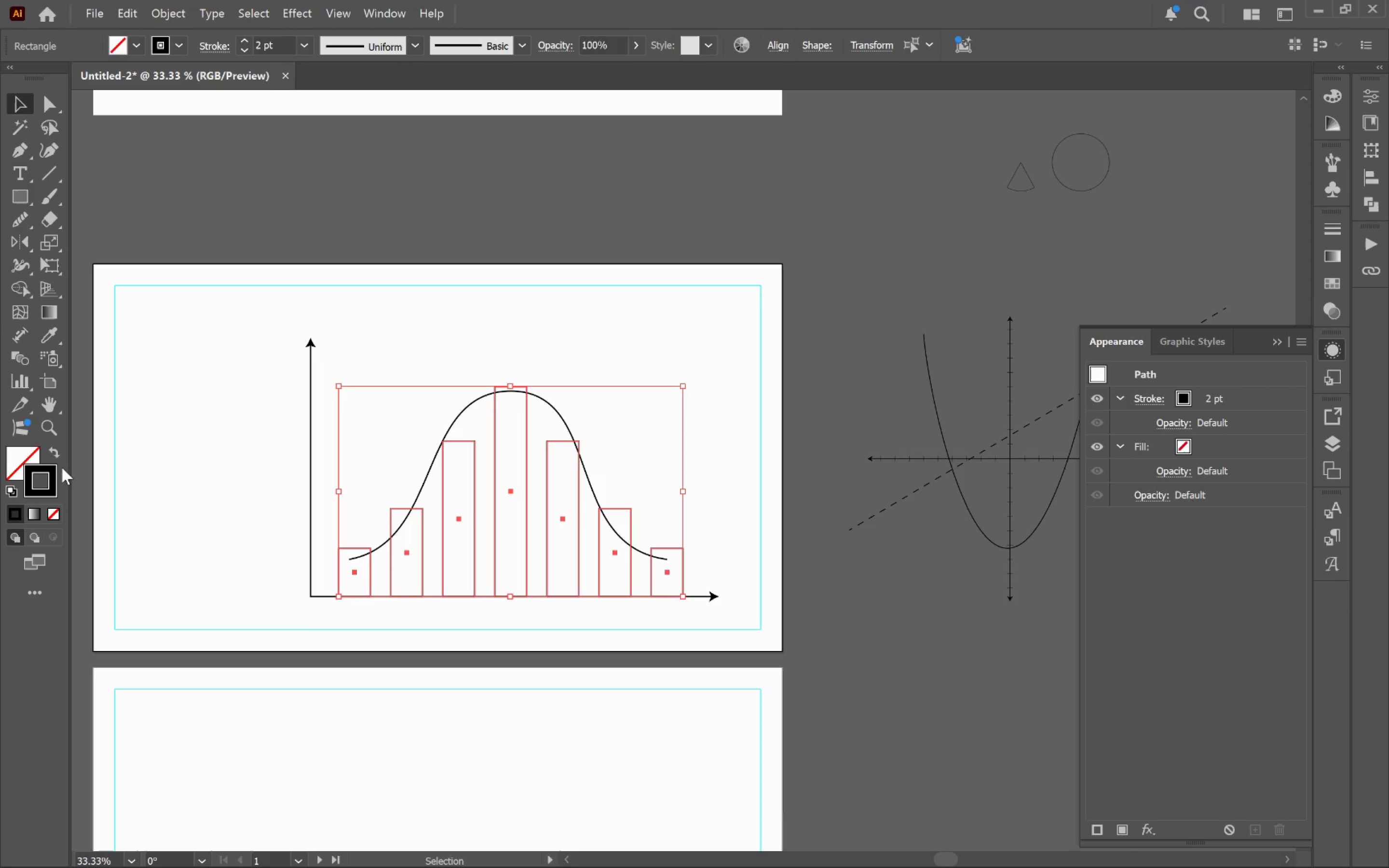 
left_click([58, 456])
 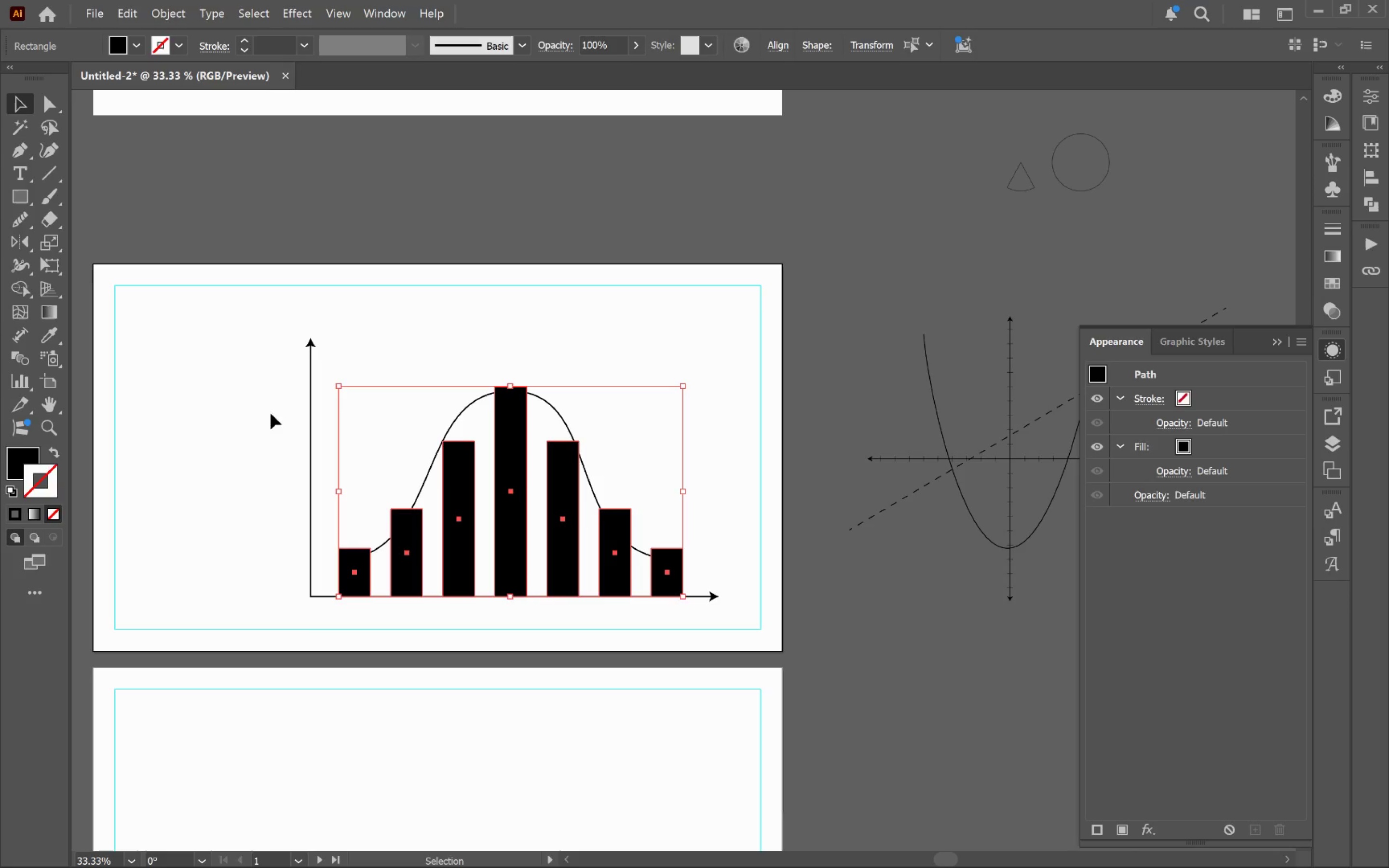 
left_click([227, 402])
 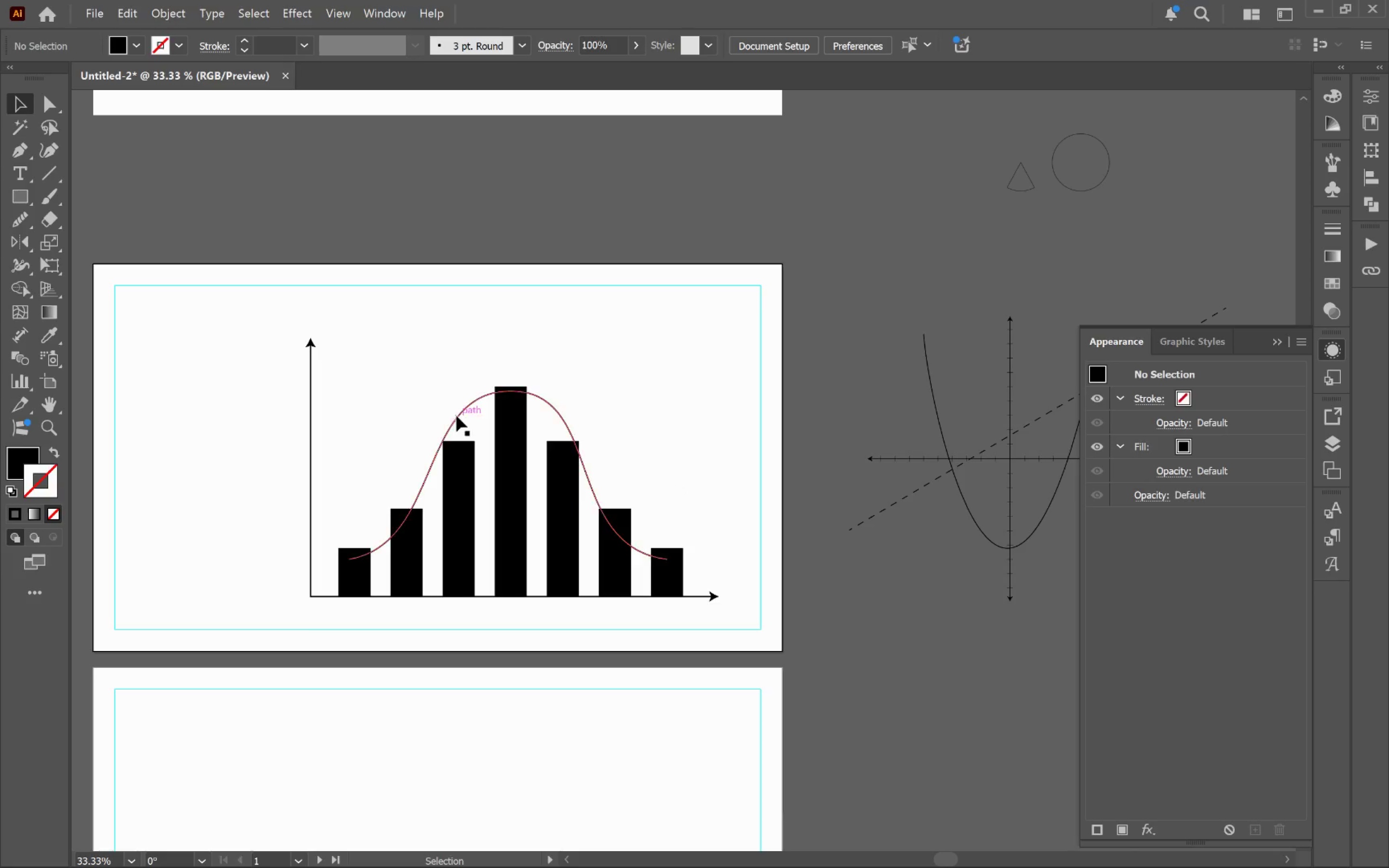 
left_click([460, 418])
 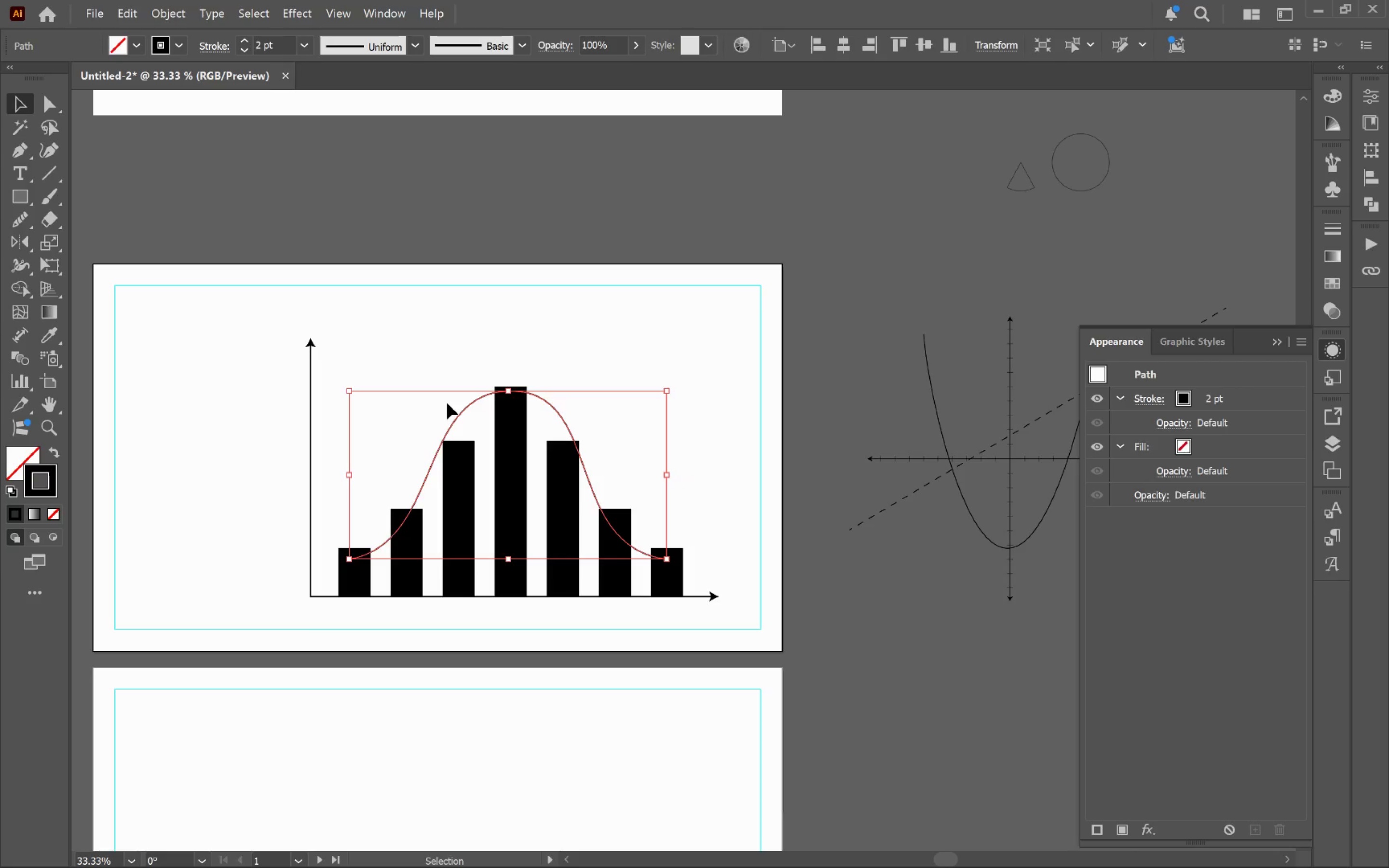 
key(Control+Shift+BracketRight)
 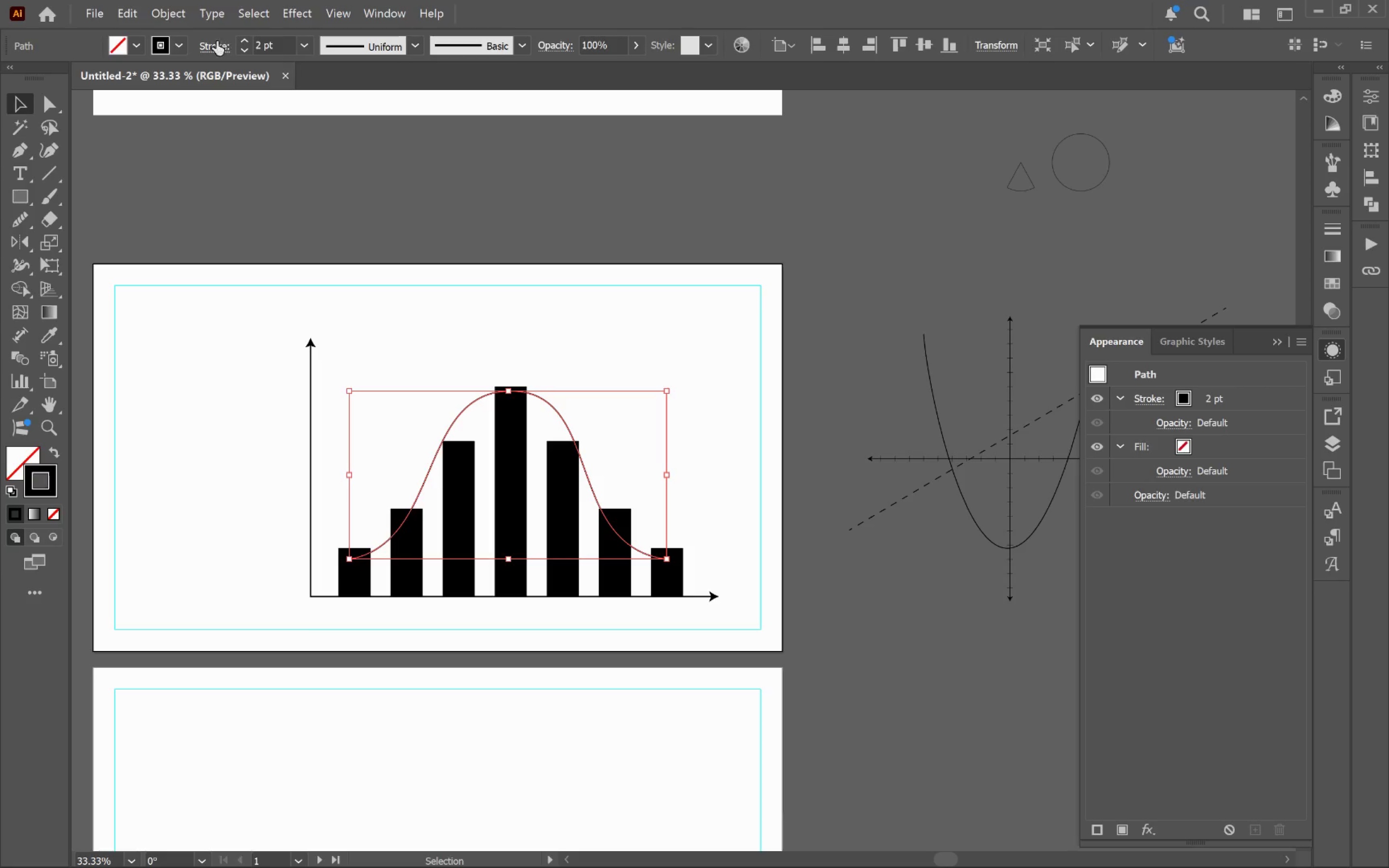 
left_click([176, 48])
 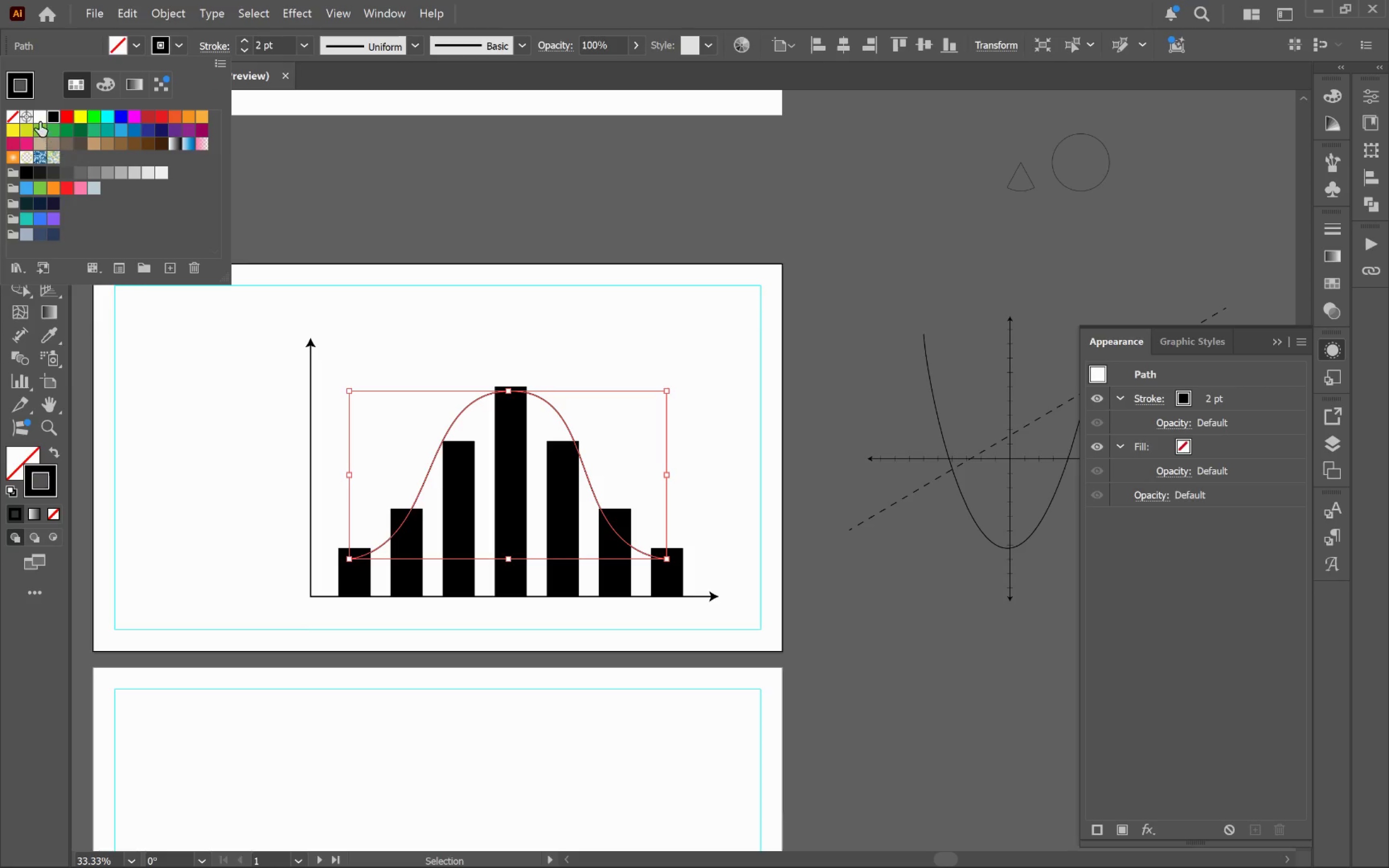 
left_click([41, 114])
 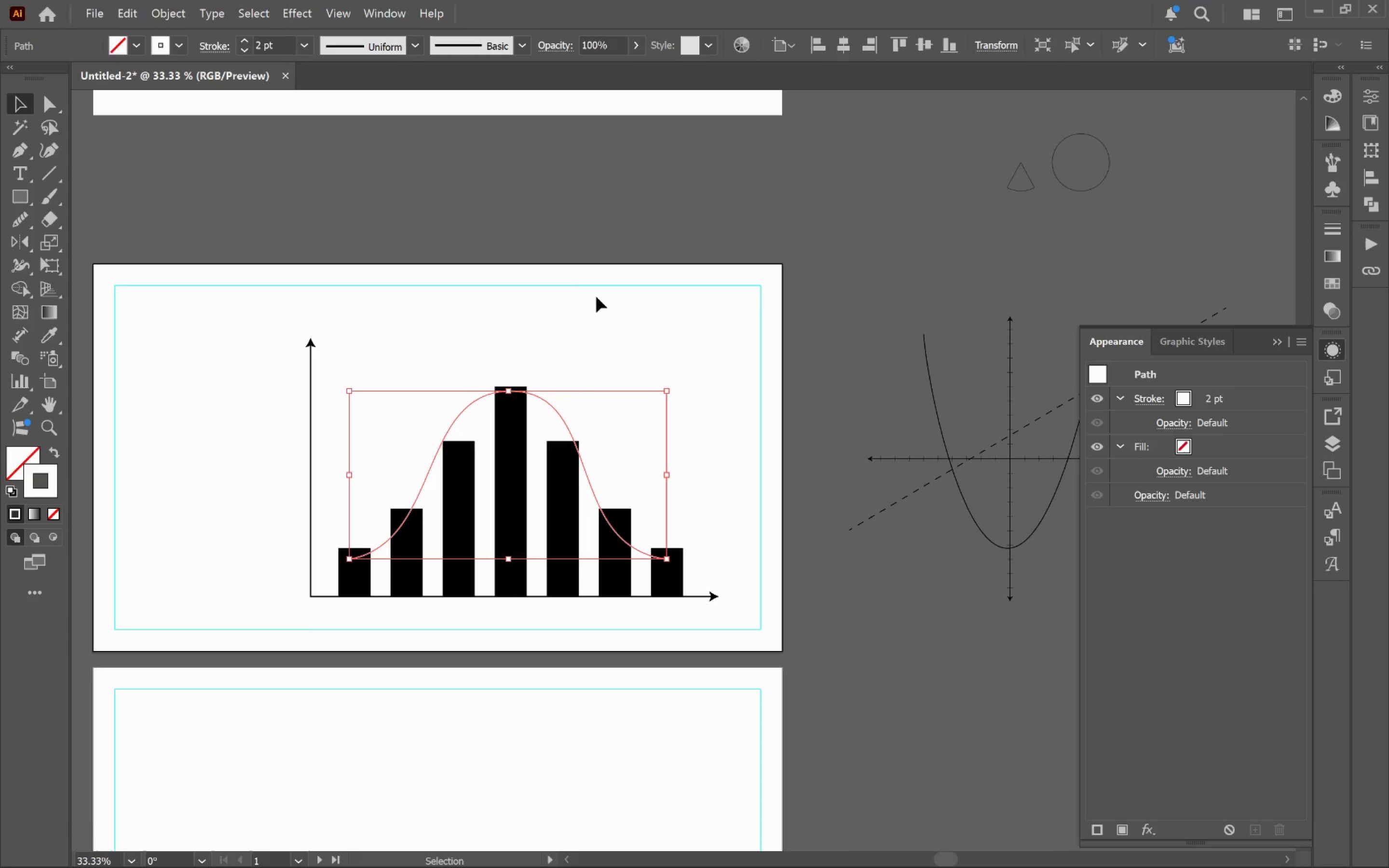 
left_click([600, 305])
 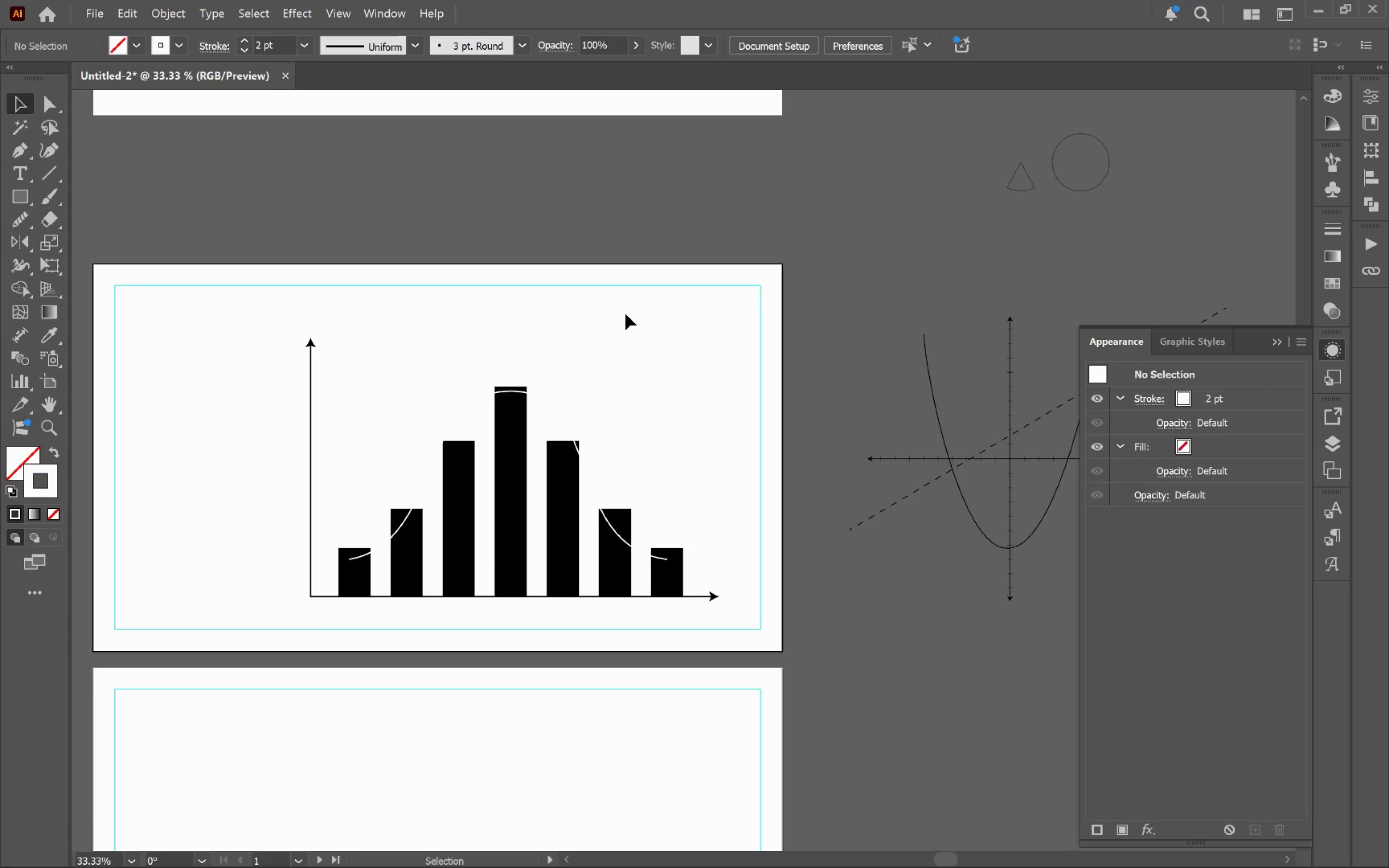 
hold_key(key=Space, duration=1.51)
 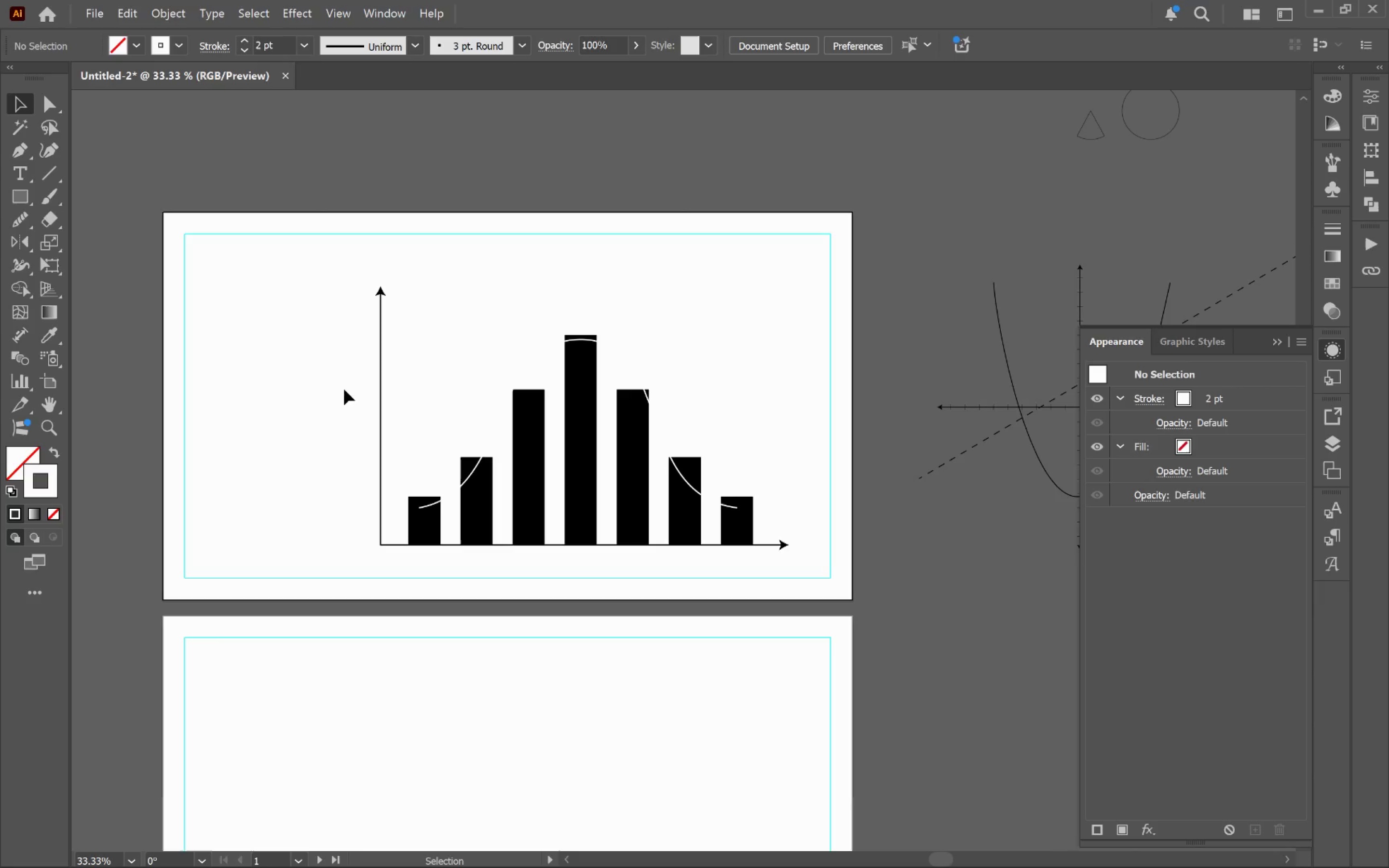 
left_click_drag(start_coordinate=[680, 362], to_coordinate=[749, 310])
 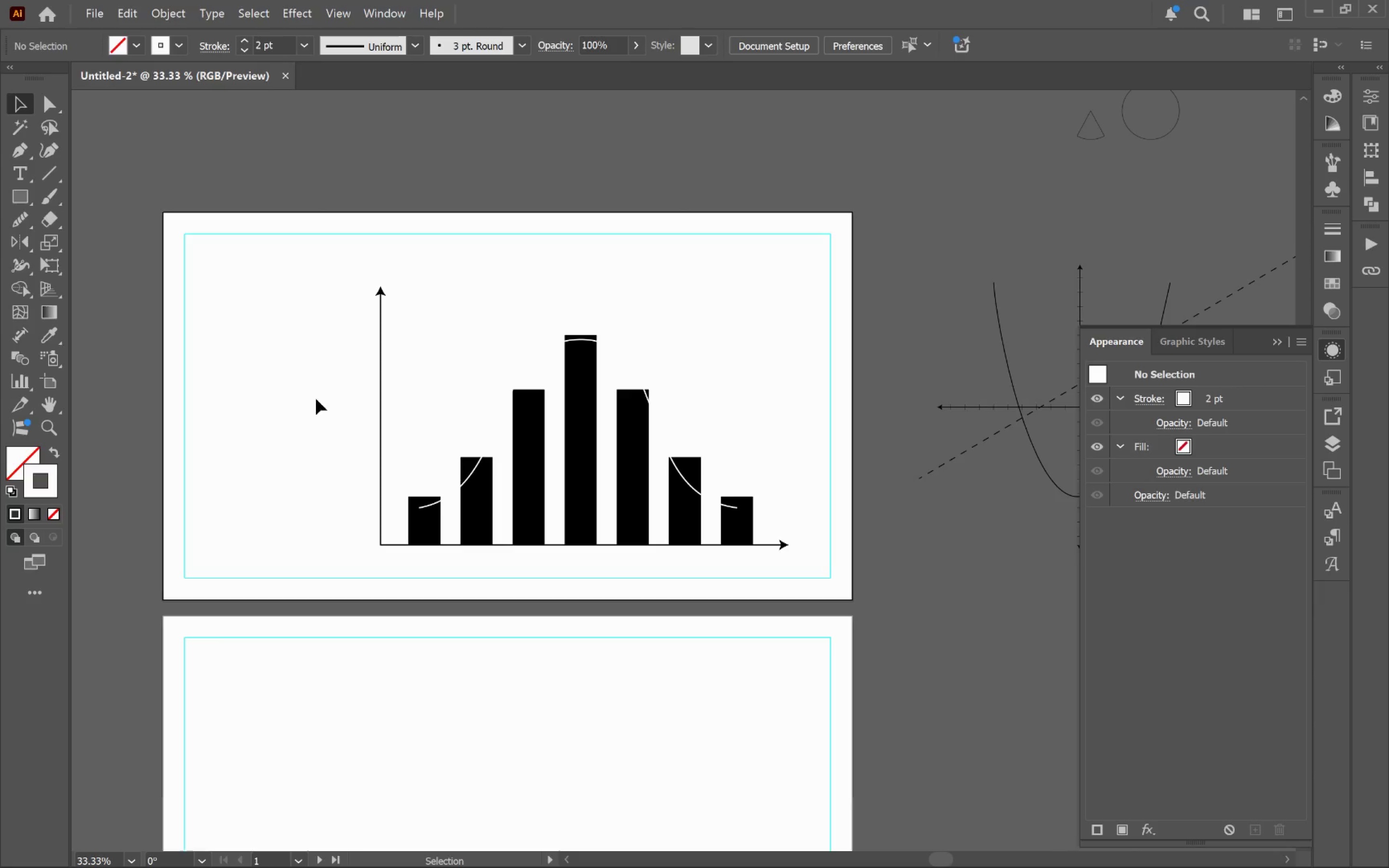 
key(Space)
 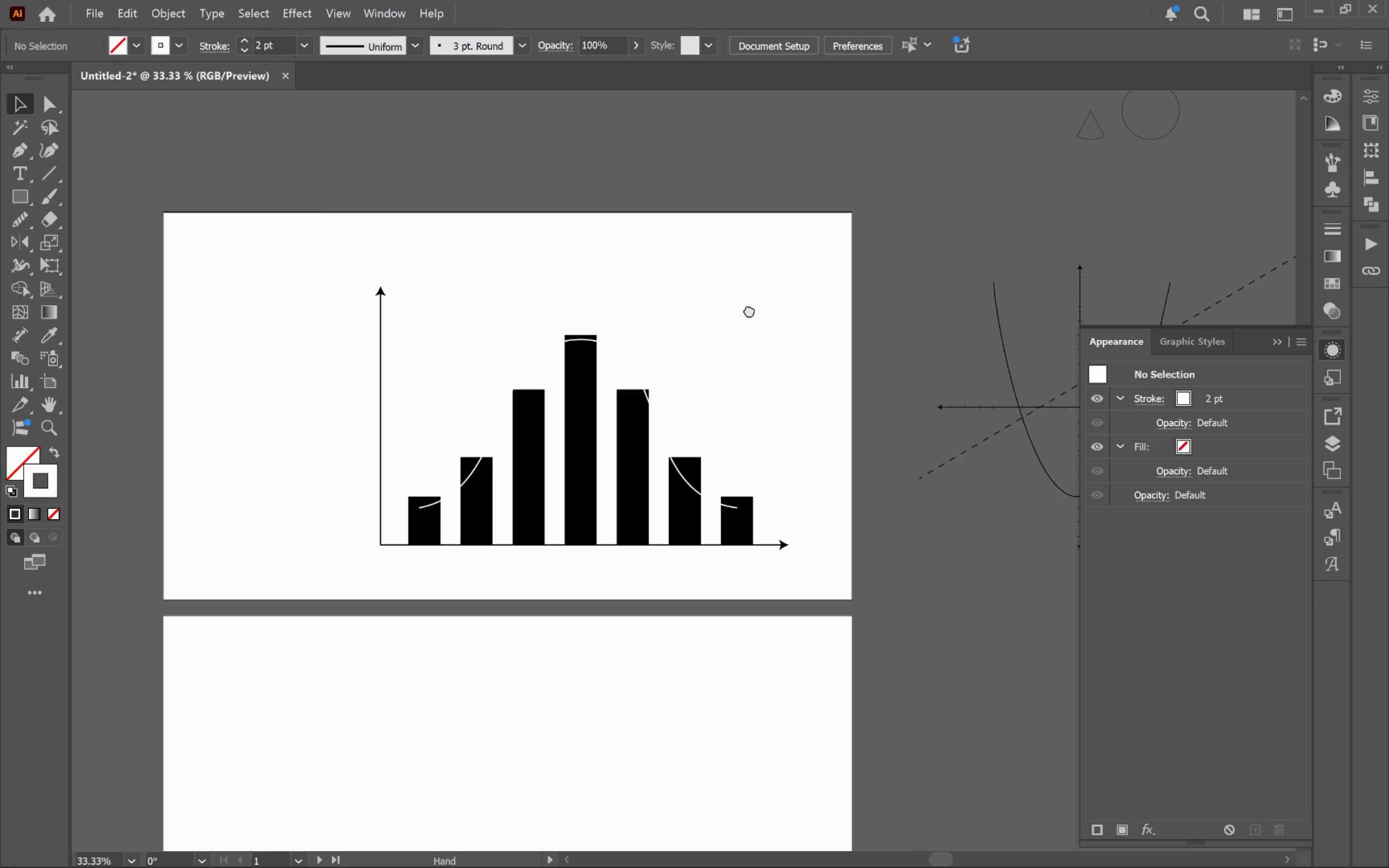 
key(Space)
 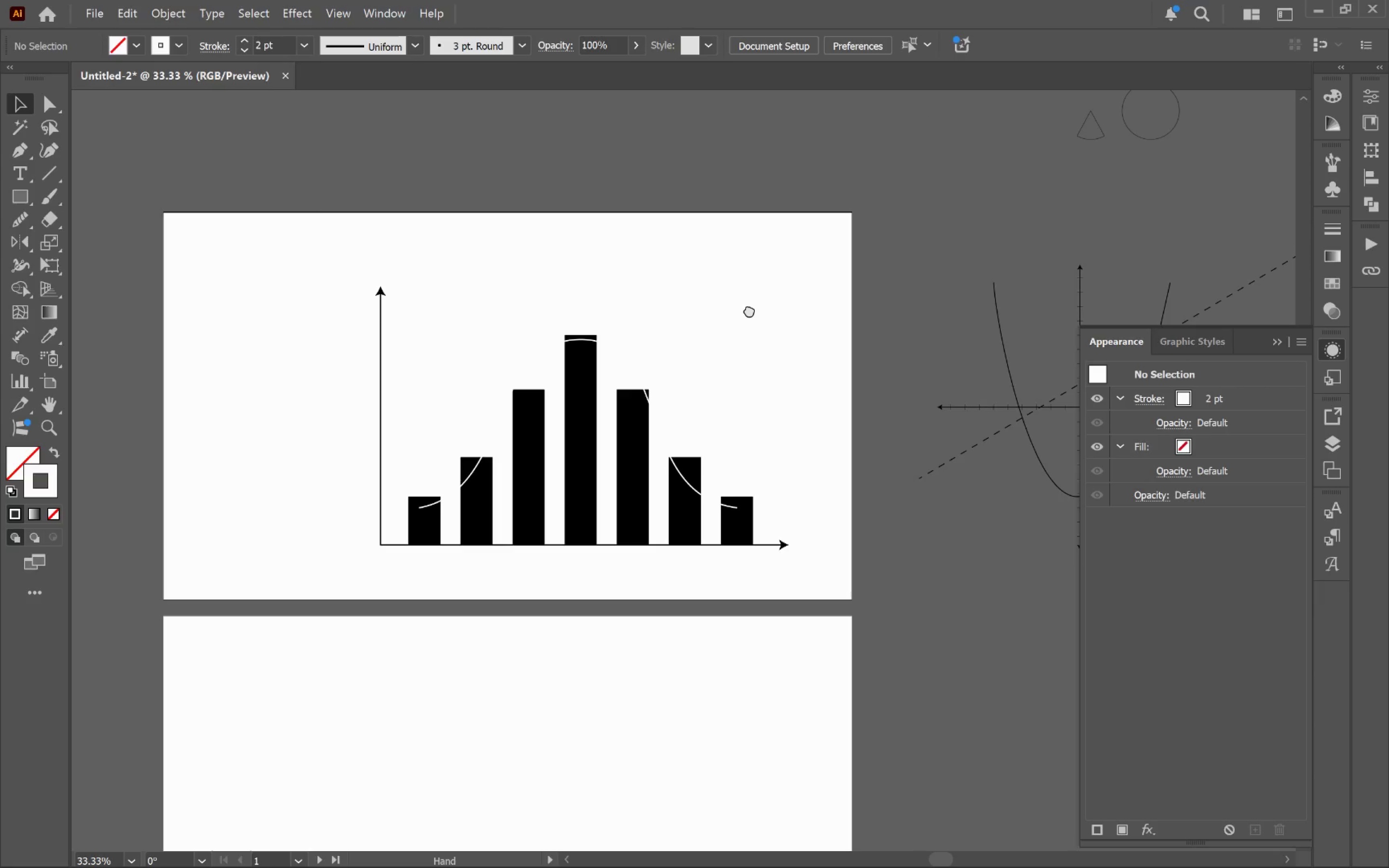 
key(Space)
 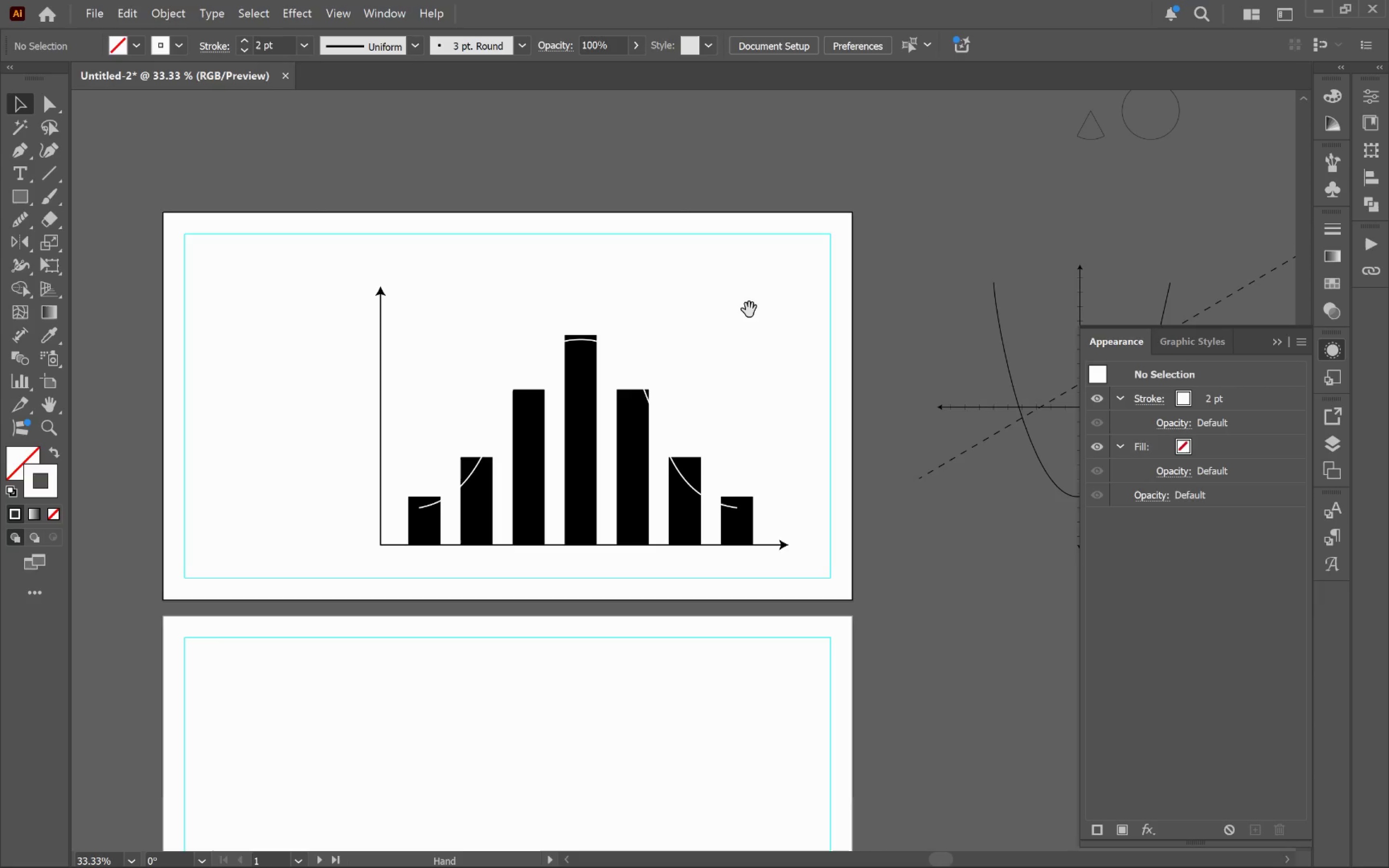 
key(Space)
 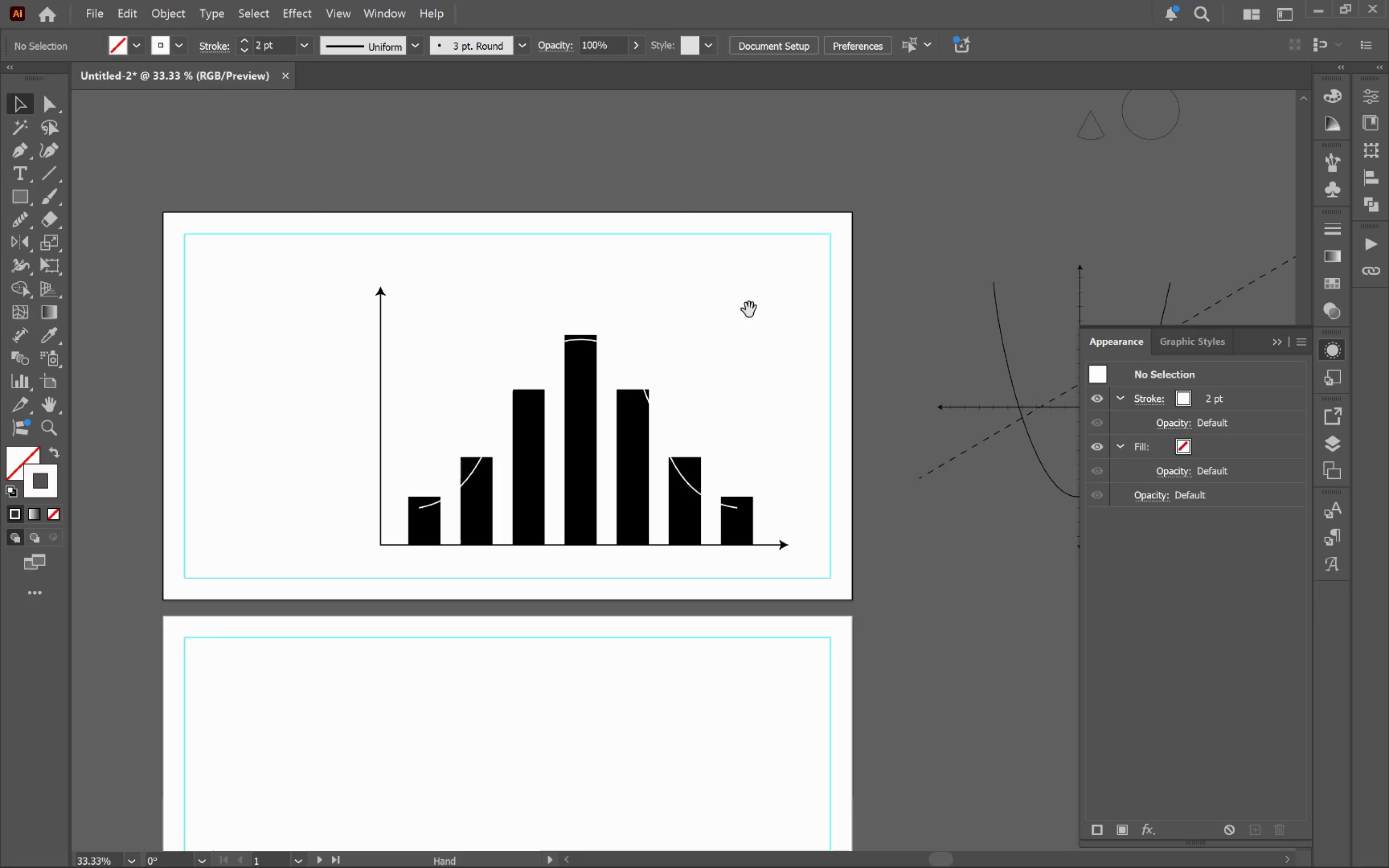 
key(Space)
 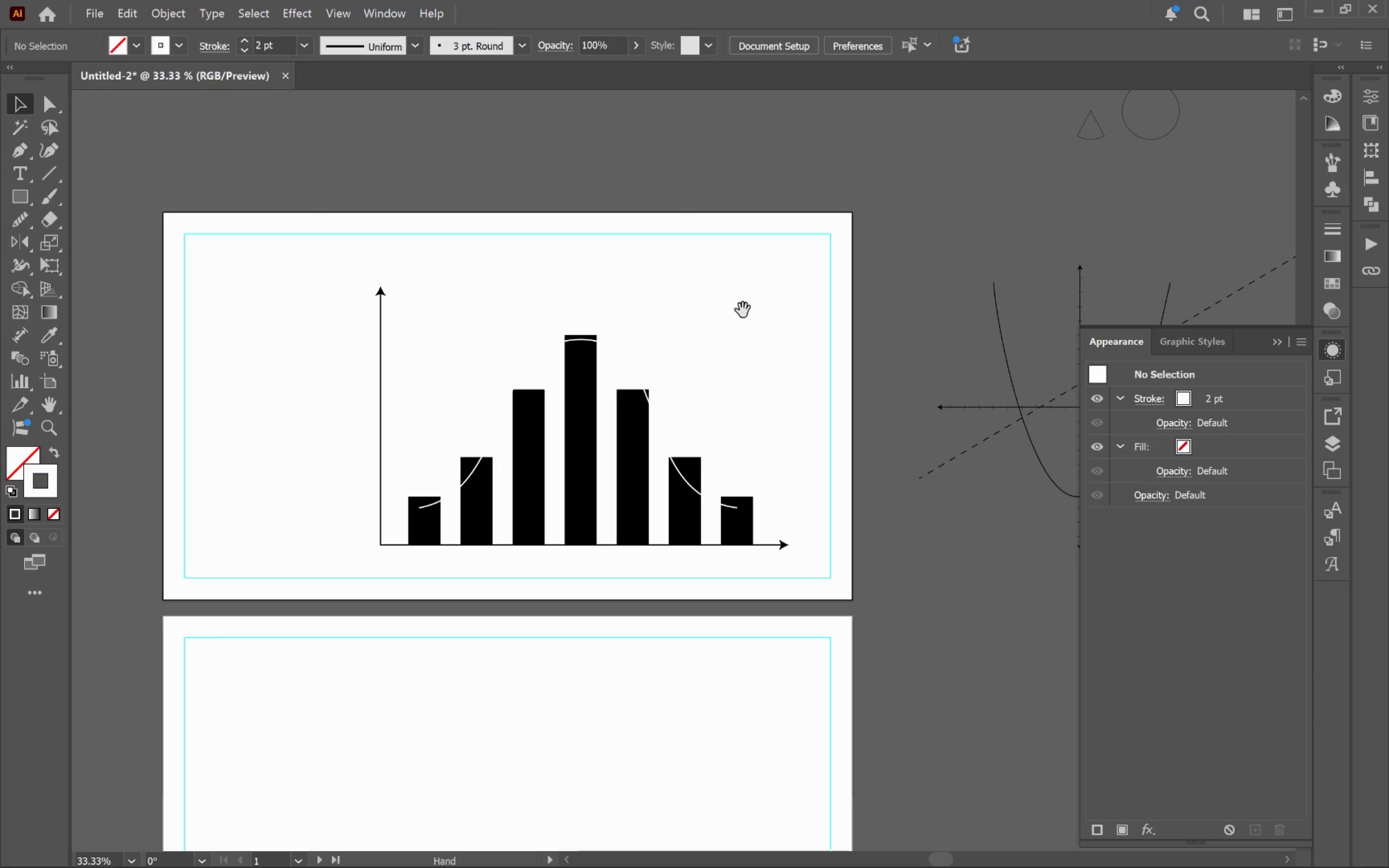 
key(Space)
 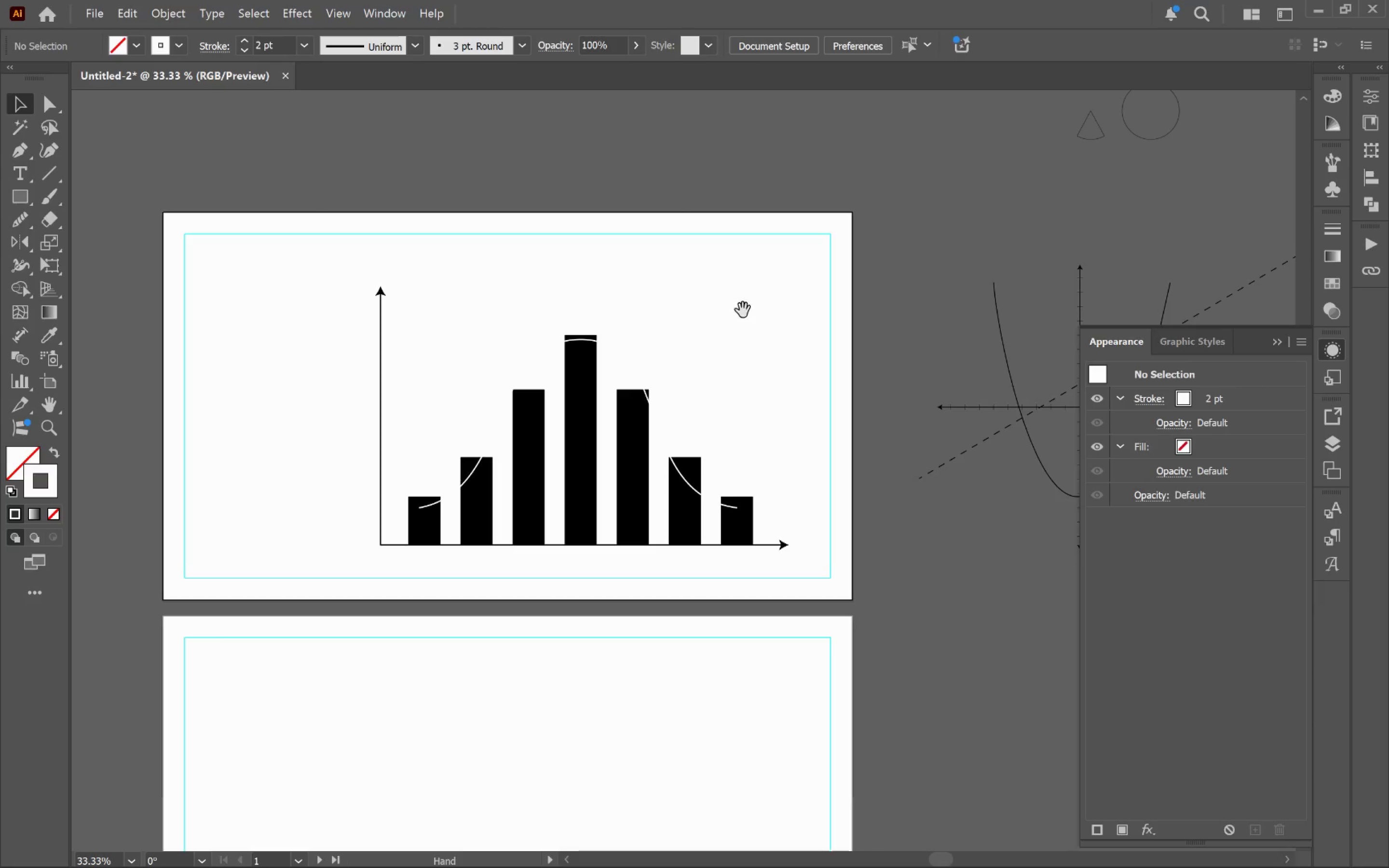 
key(Space)
 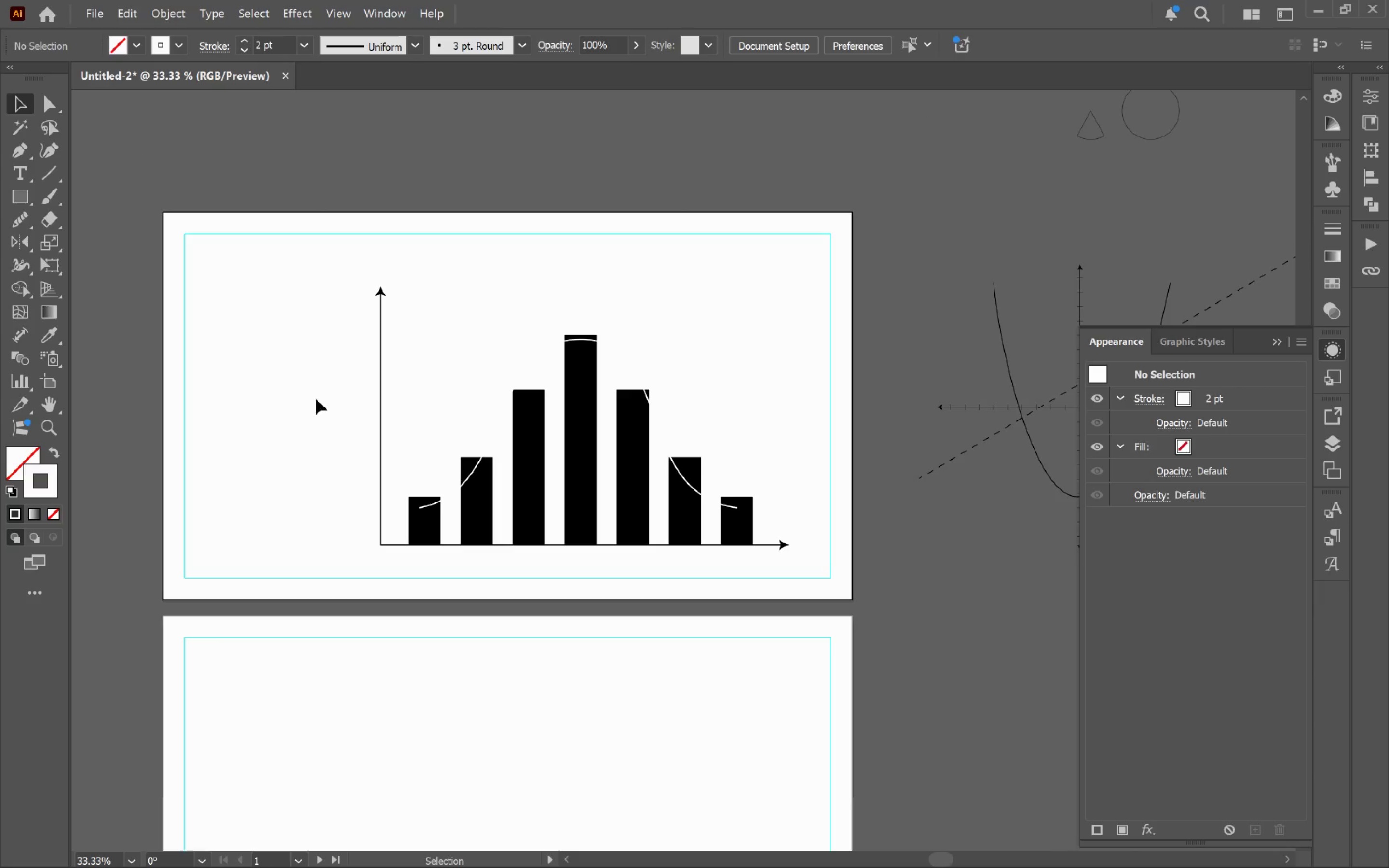 
left_click([299, 399])
 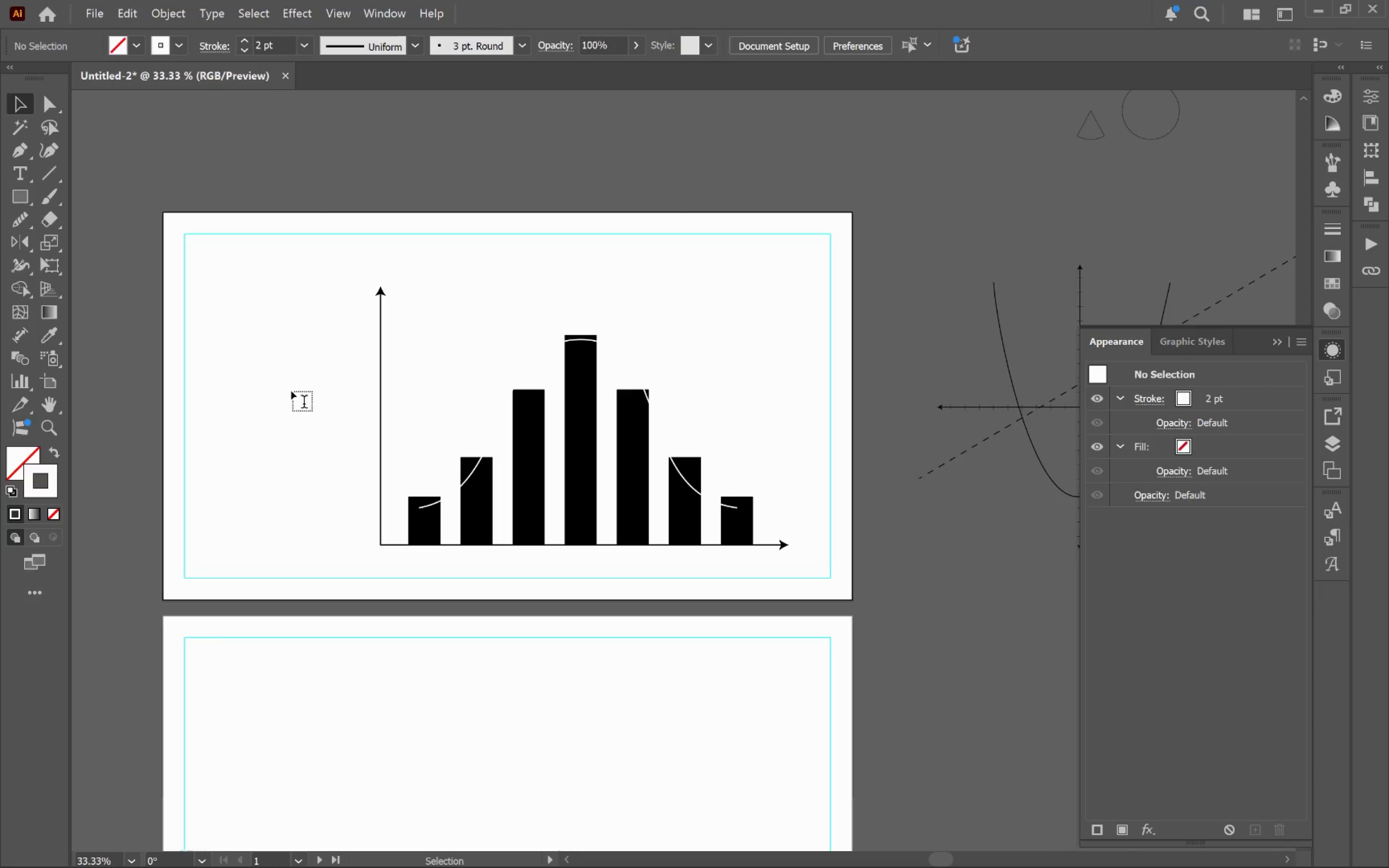 
key(T)
 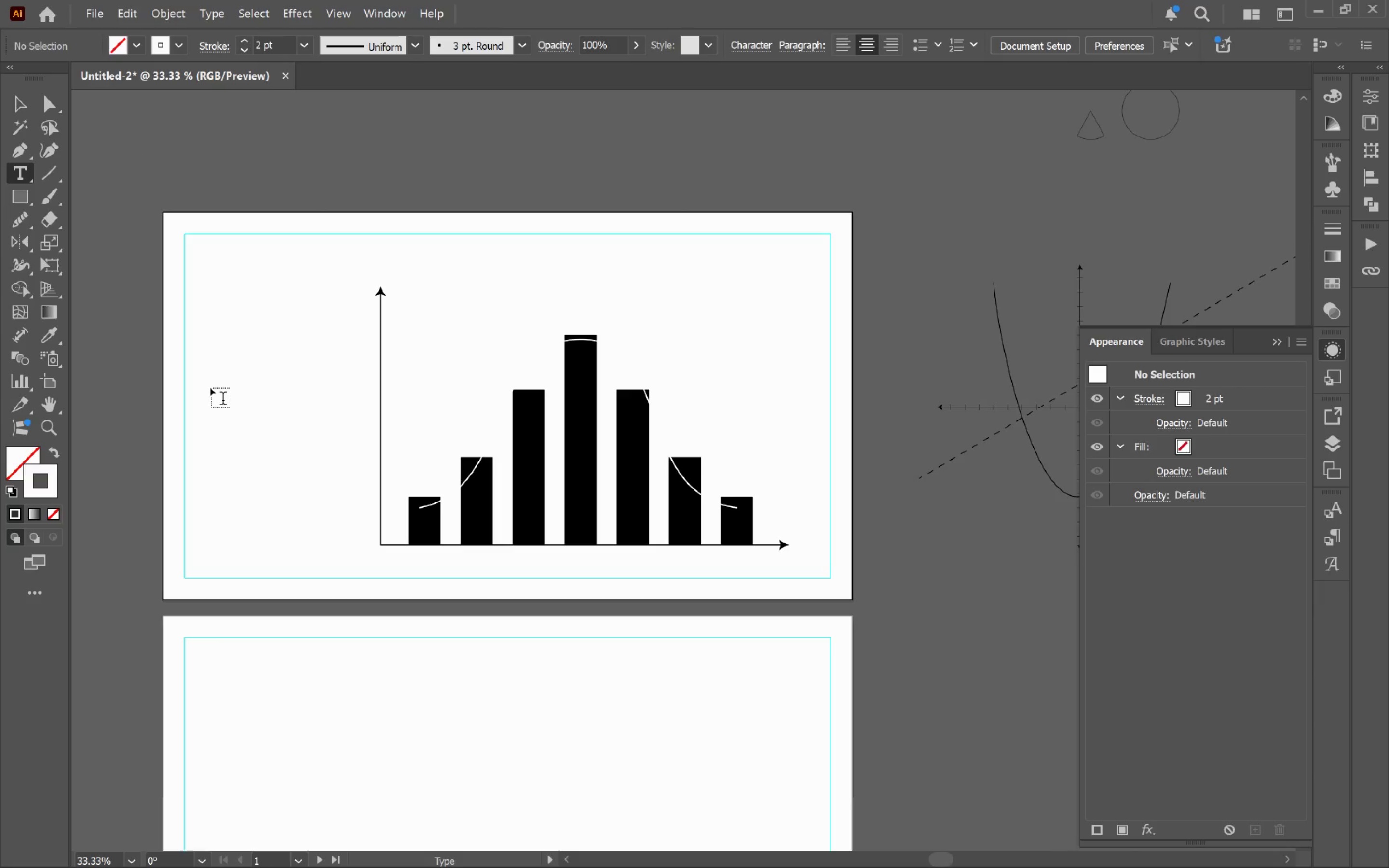 
left_click([210, 388])
 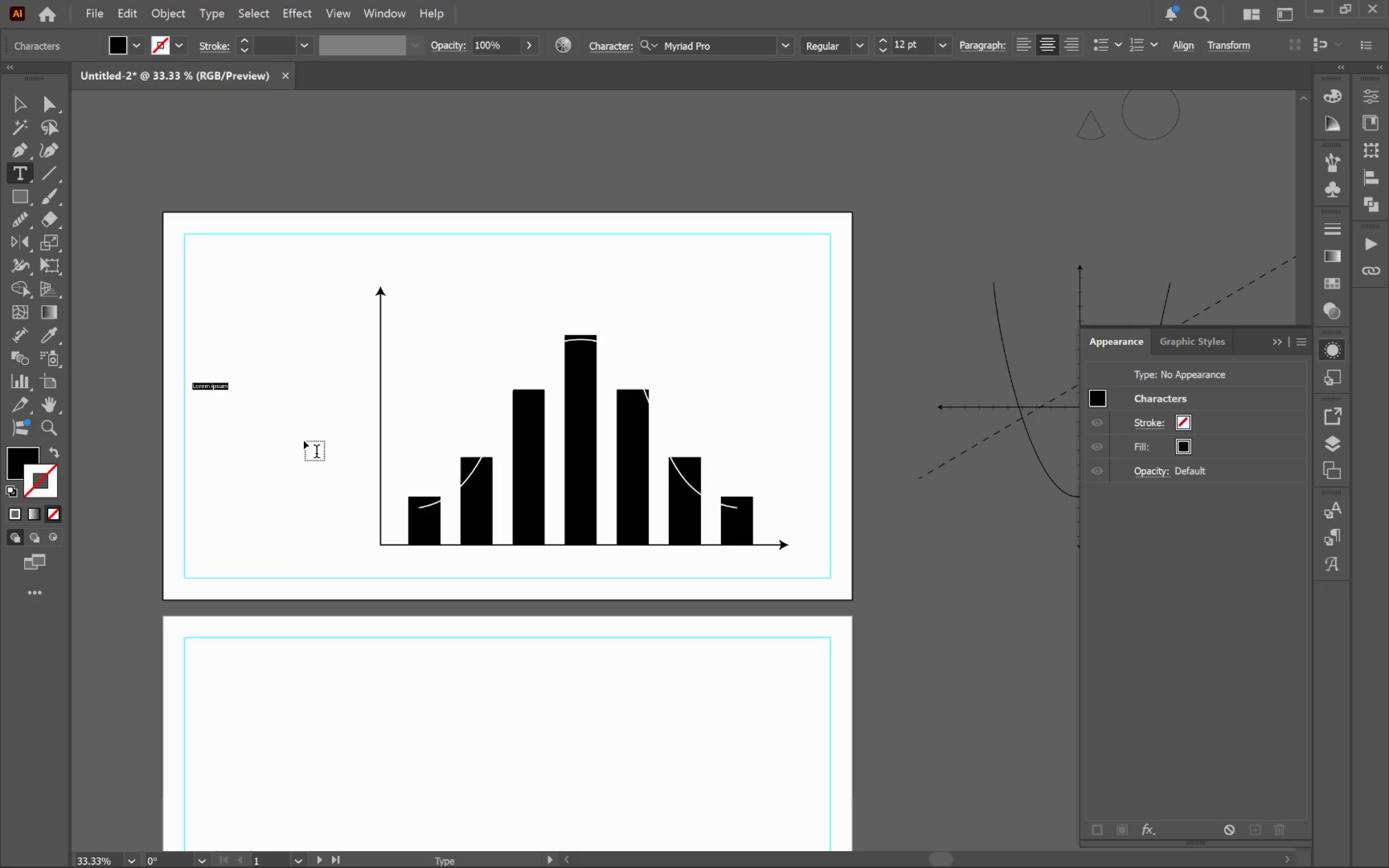 
type(Frequencyv)
 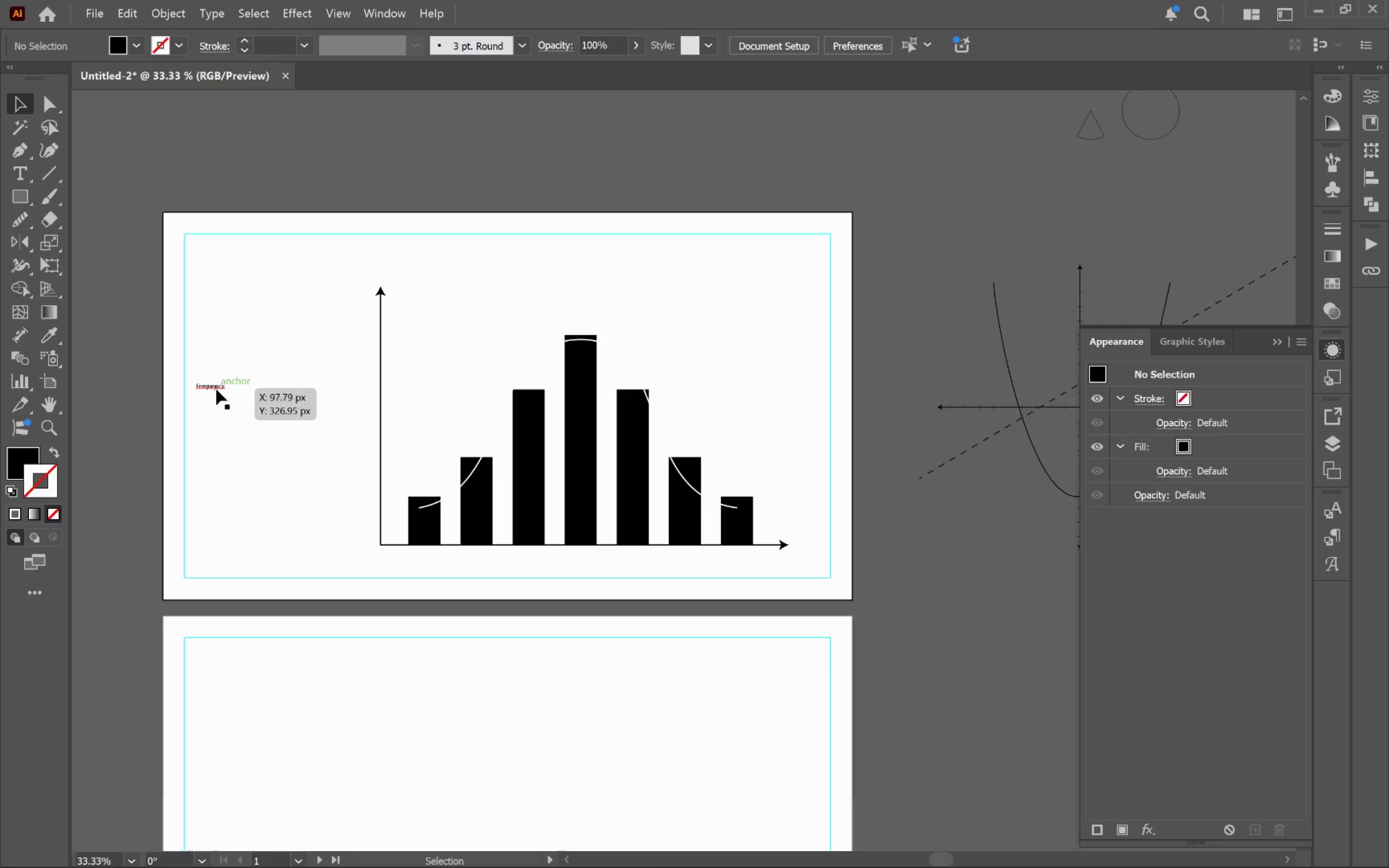 
hold_key(key=ControlLeft, duration=0.53)
 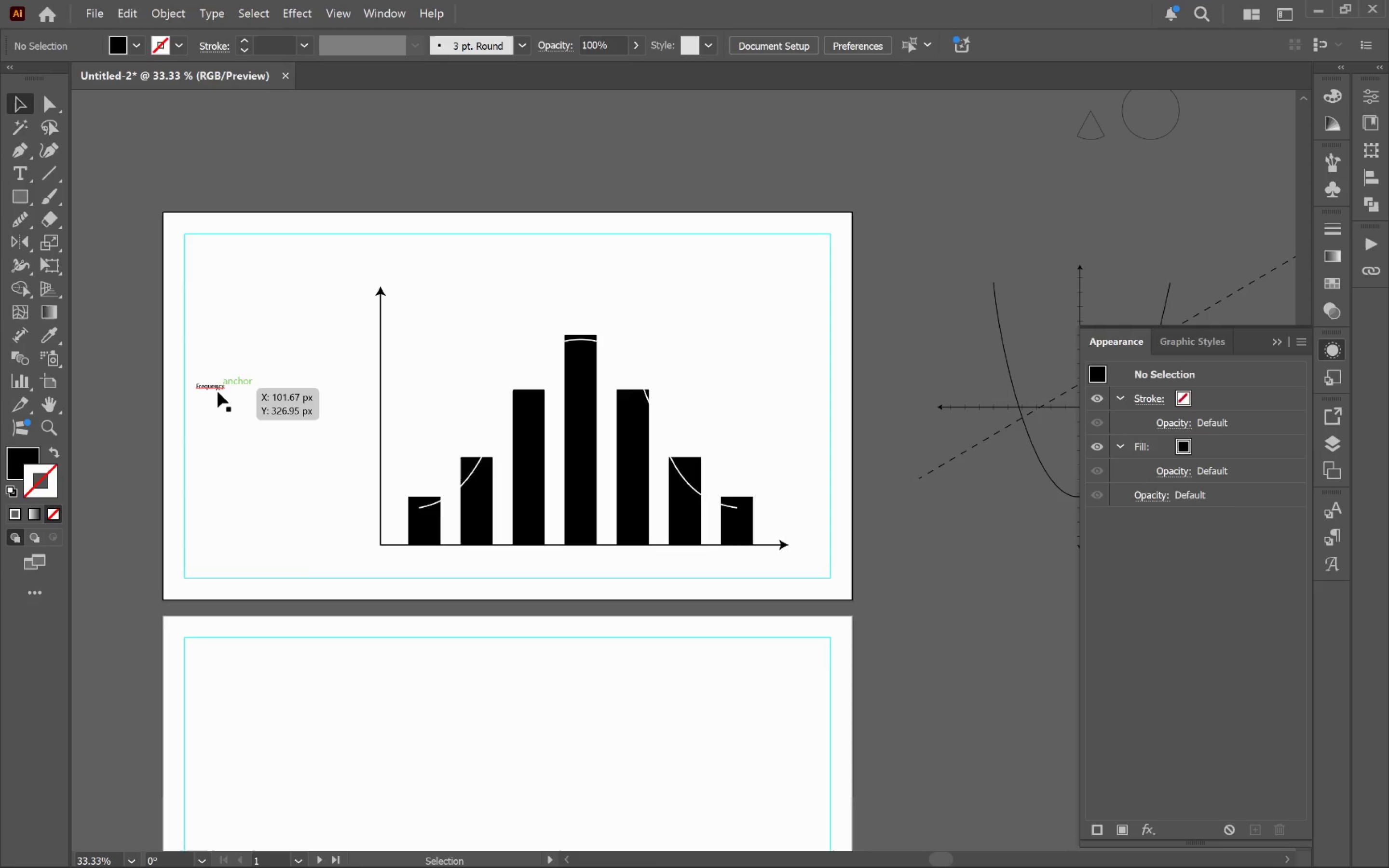 
left_click([216, 388])
 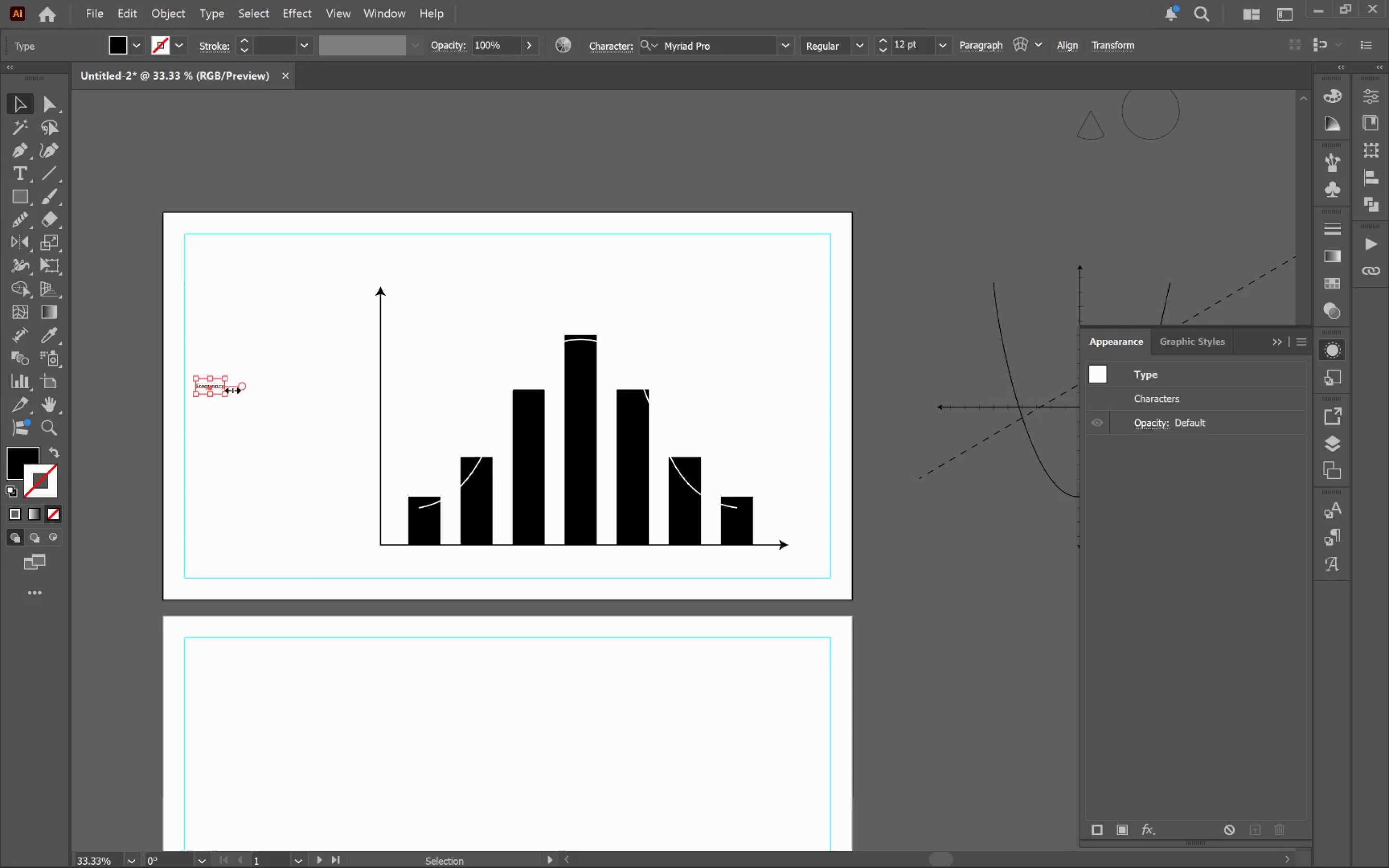 
left_click_drag(start_coordinate=[228, 387], to_coordinate=[289, 389])
 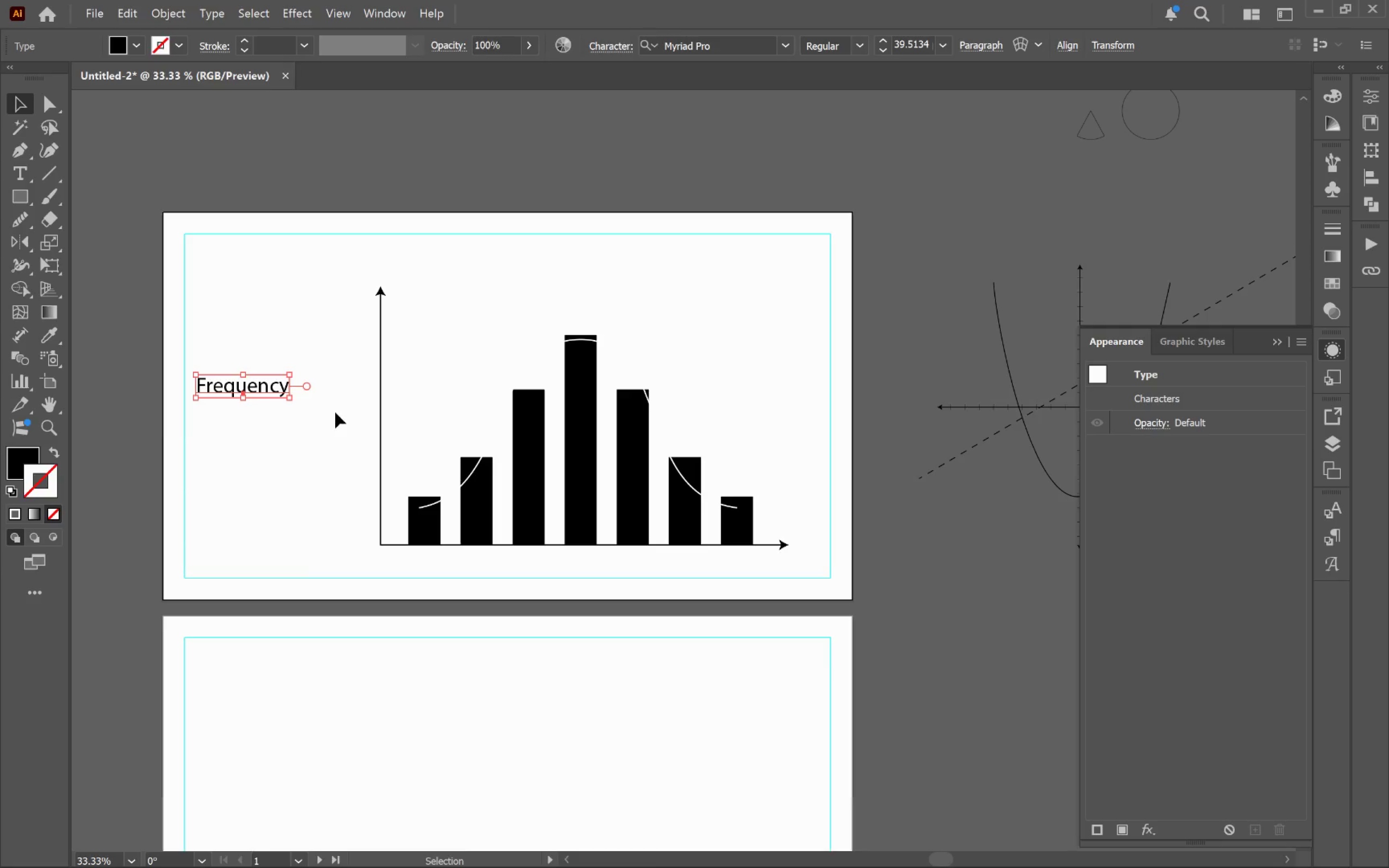 
hold_key(key=ShiftLeft, duration=1.11)
 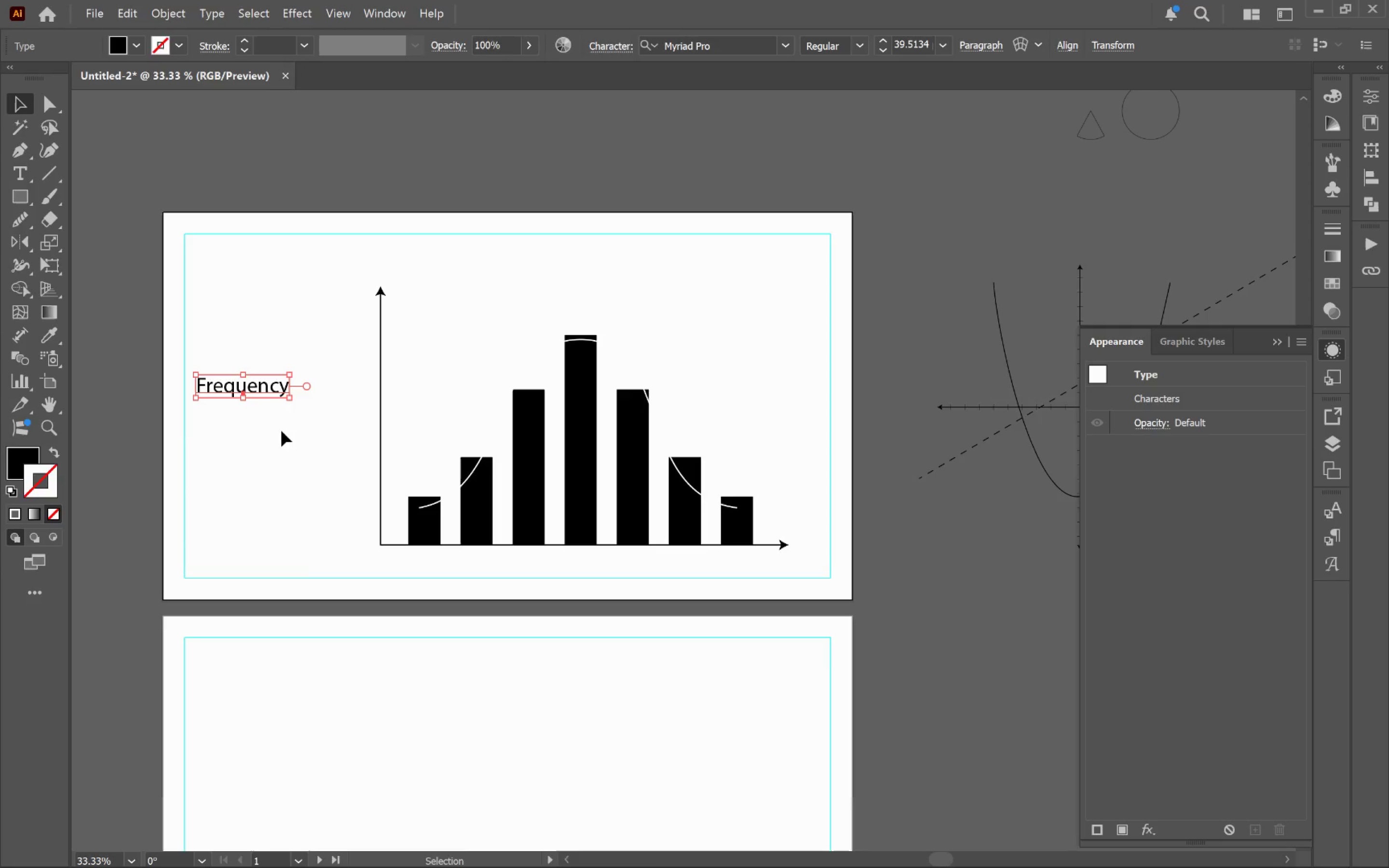 
hold_key(key=AltLeft, duration=2.08)
left_click_drag(start_coordinate=[254, 394], to_coordinate=[716, 574])
 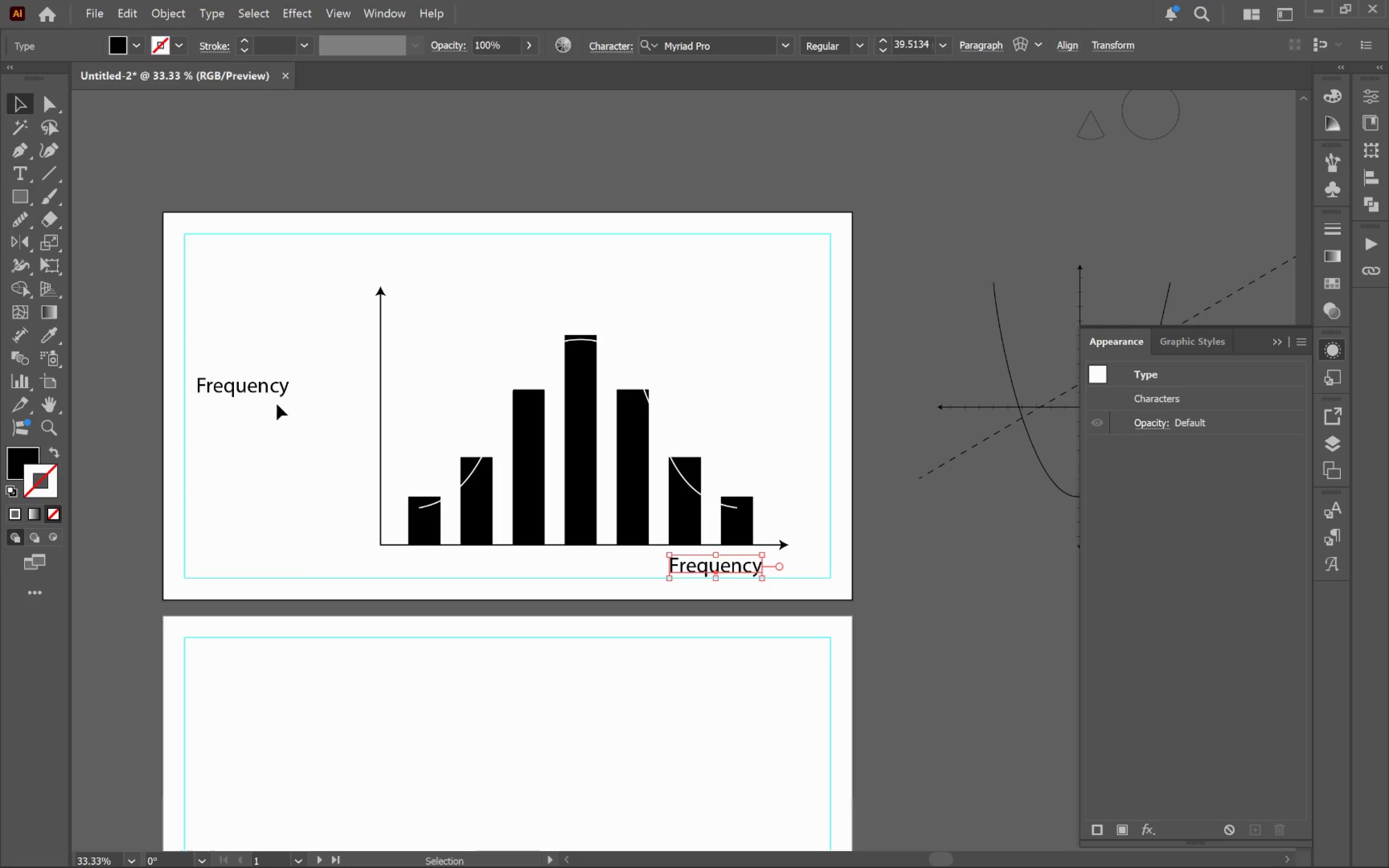 
left_click([273, 391])
 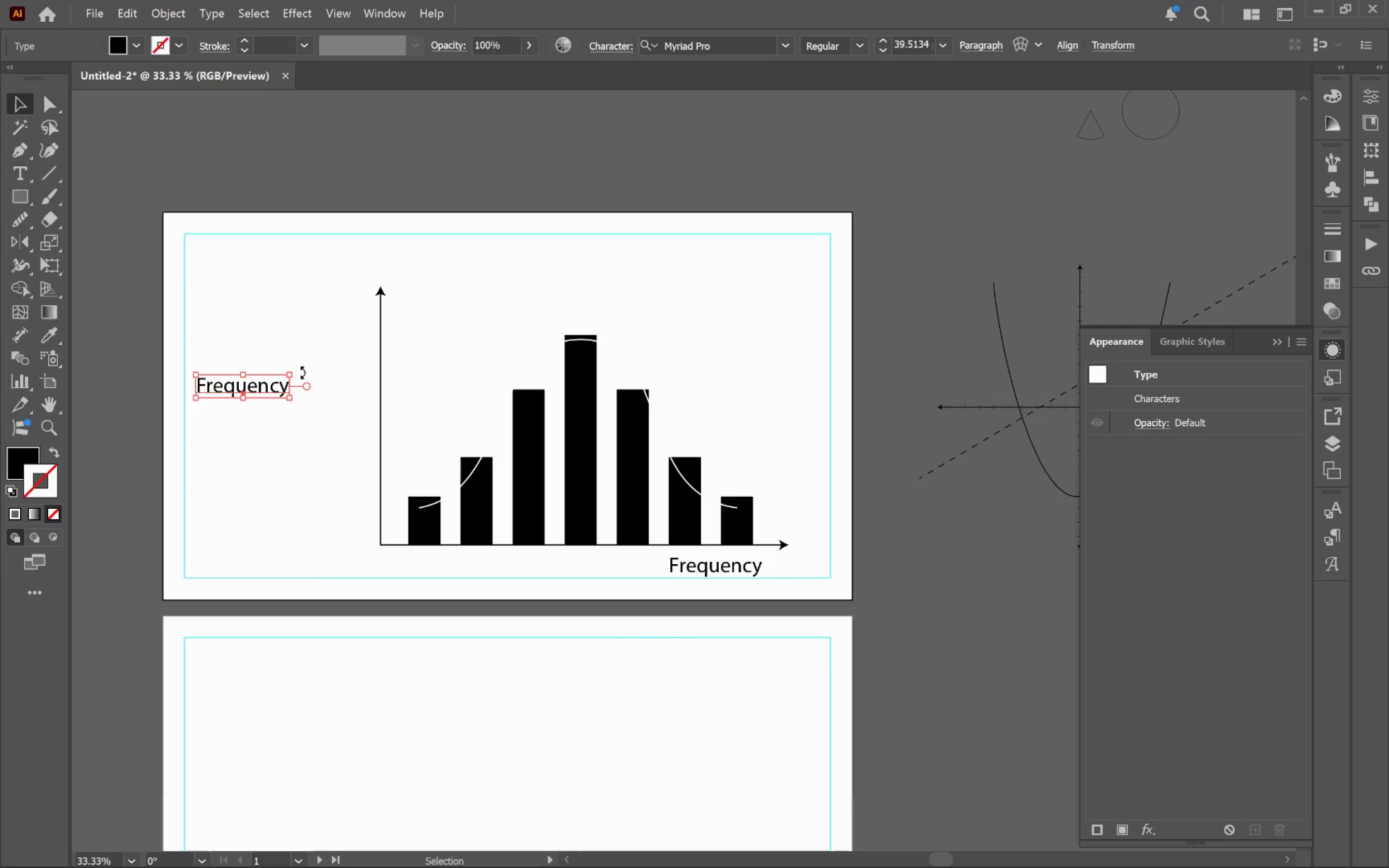 
left_click_drag(start_coordinate=[301, 372], to_coordinate=[237, 323])
 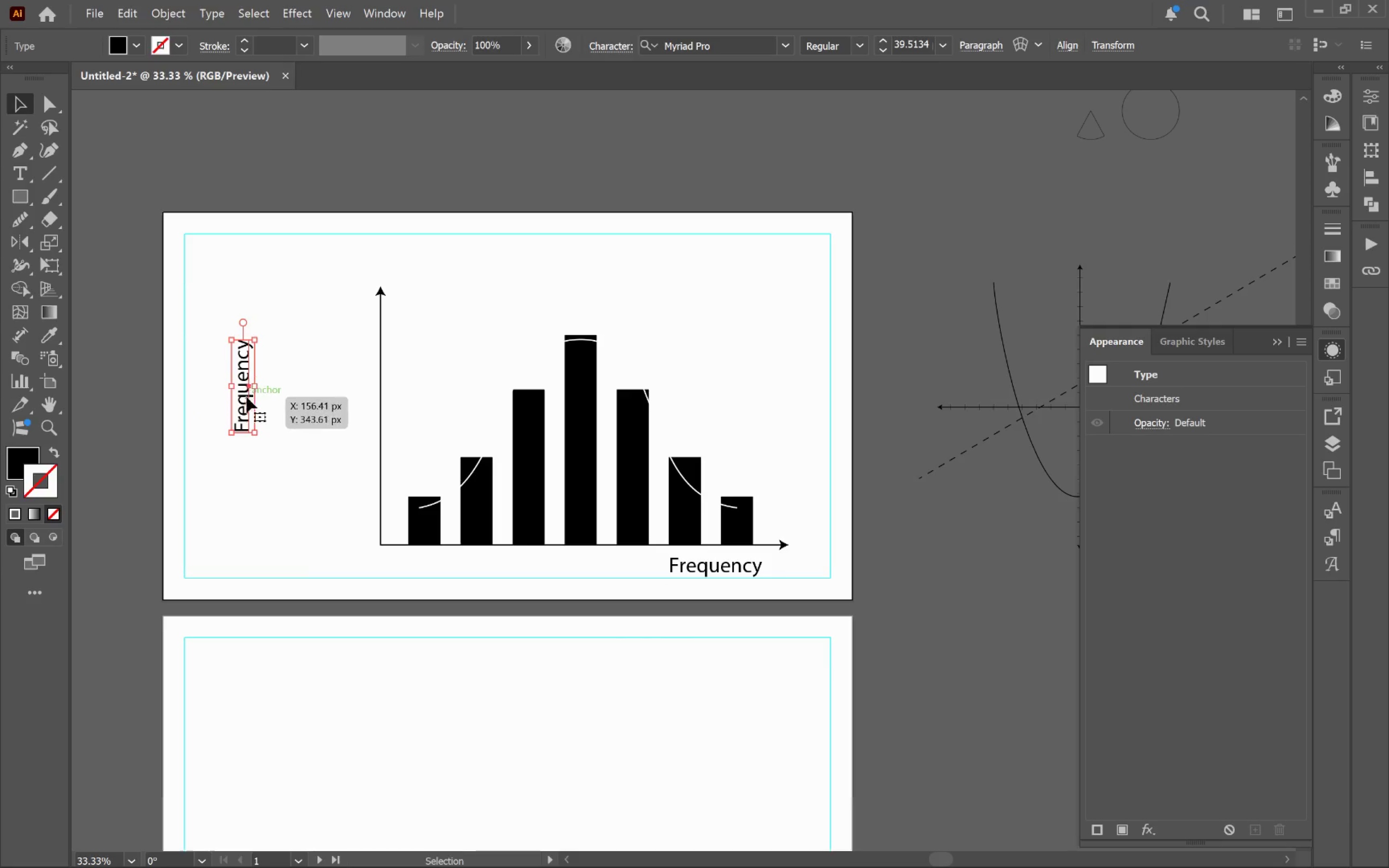 
hold_key(key=ShiftLeft, duration=0.93)
 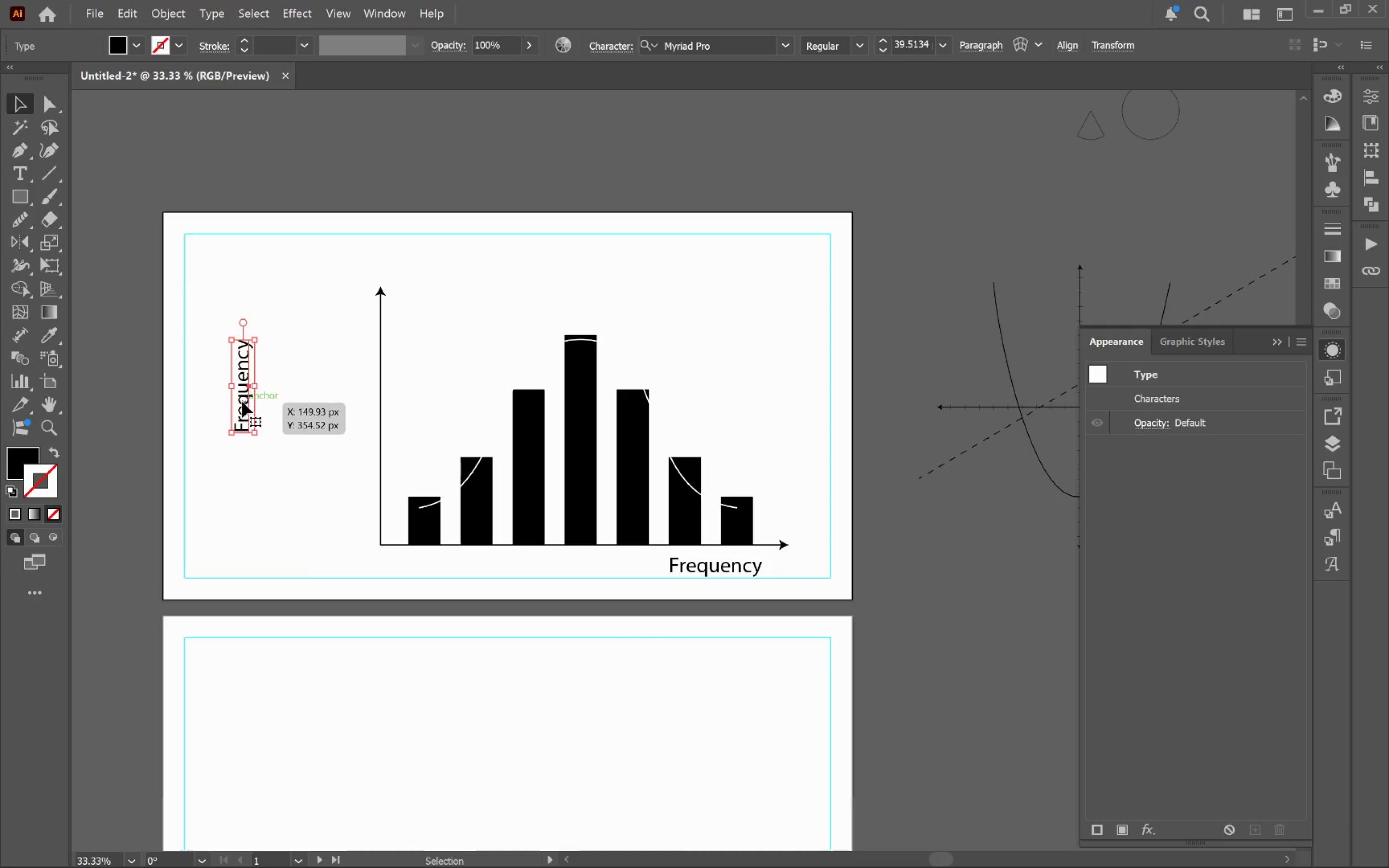 
left_click_drag(start_coordinate=[245, 406], to_coordinate=[354, 415])
 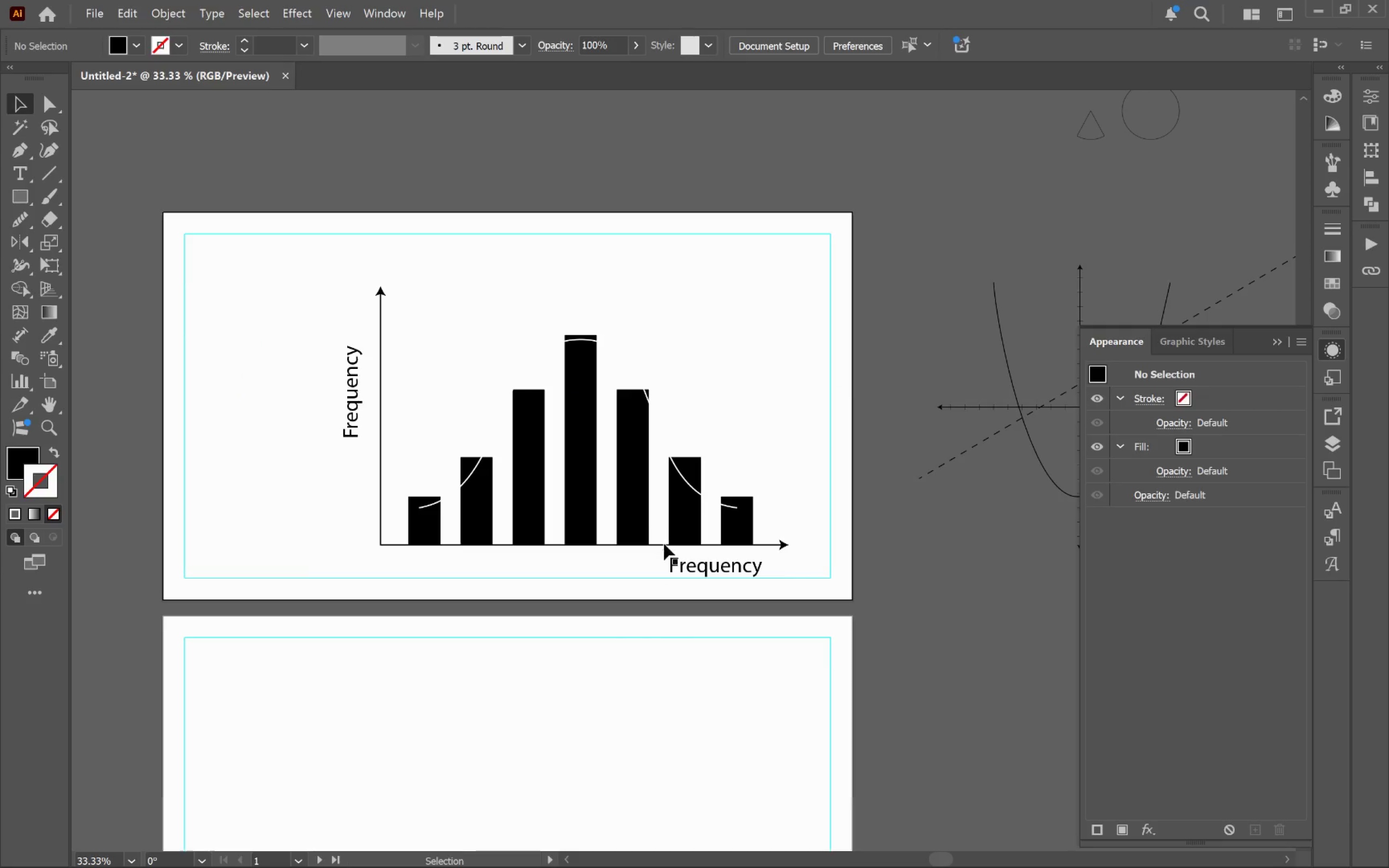 
double_click([723, 562])
 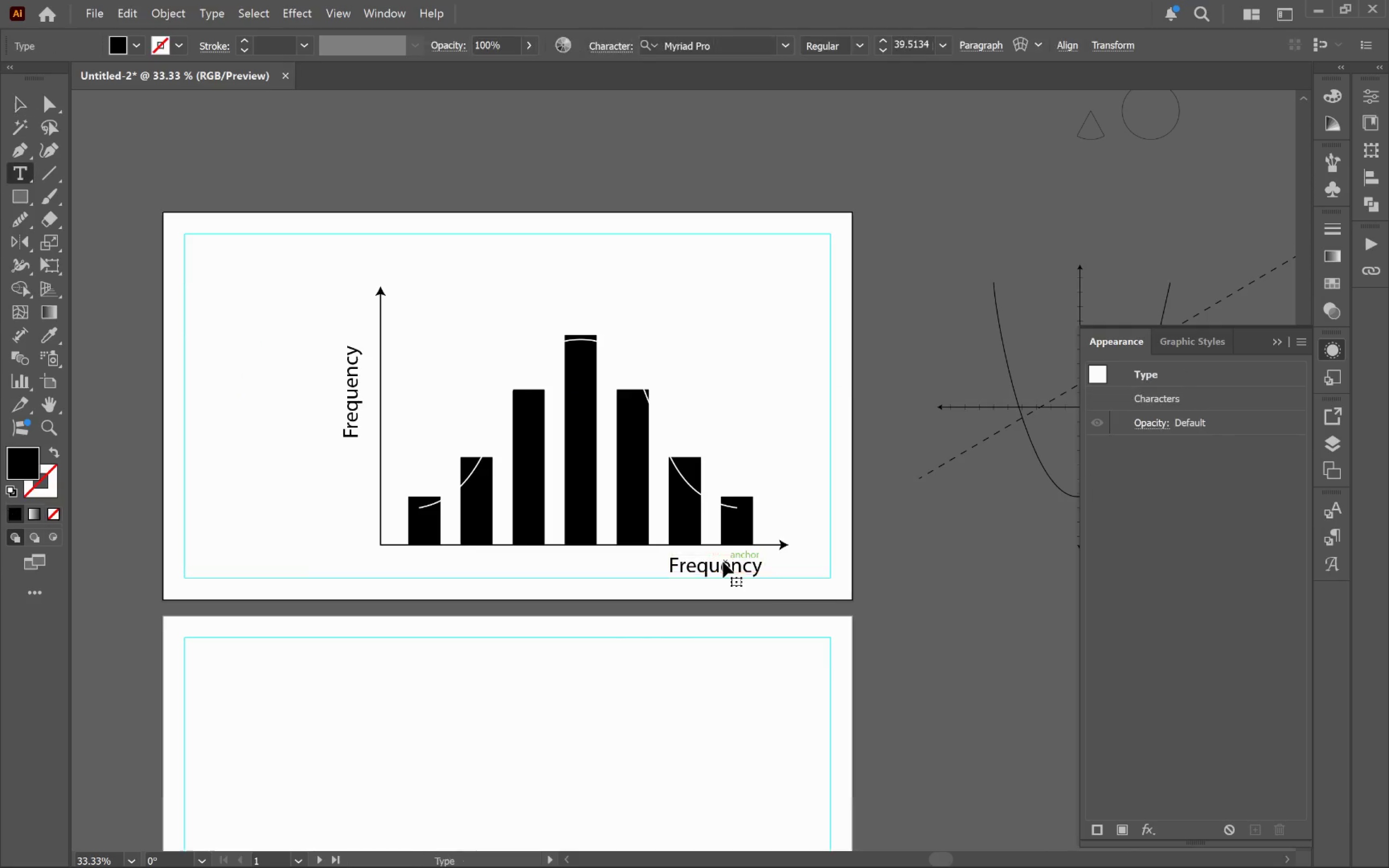 
key(Control+A)
 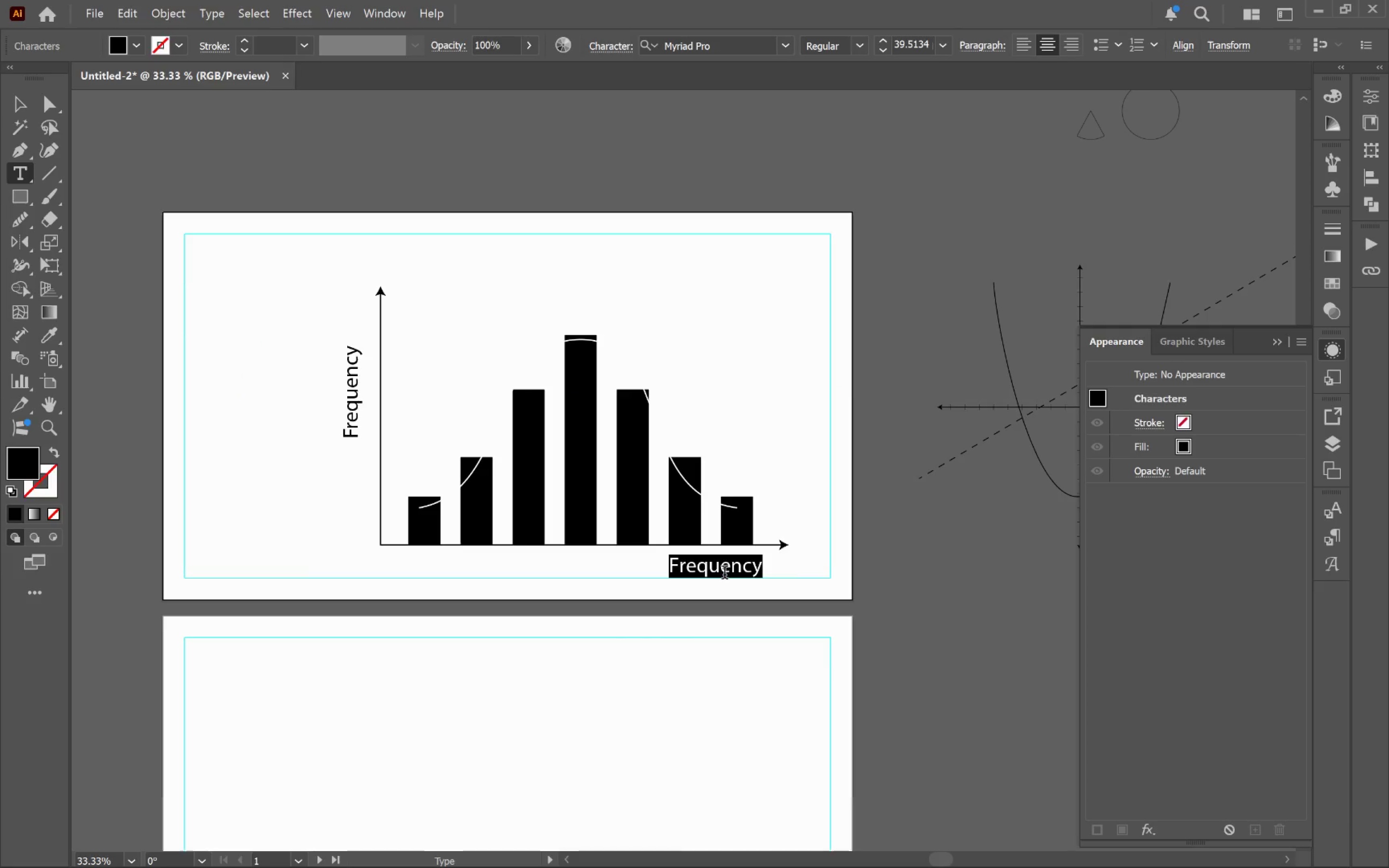 
type(Score)
 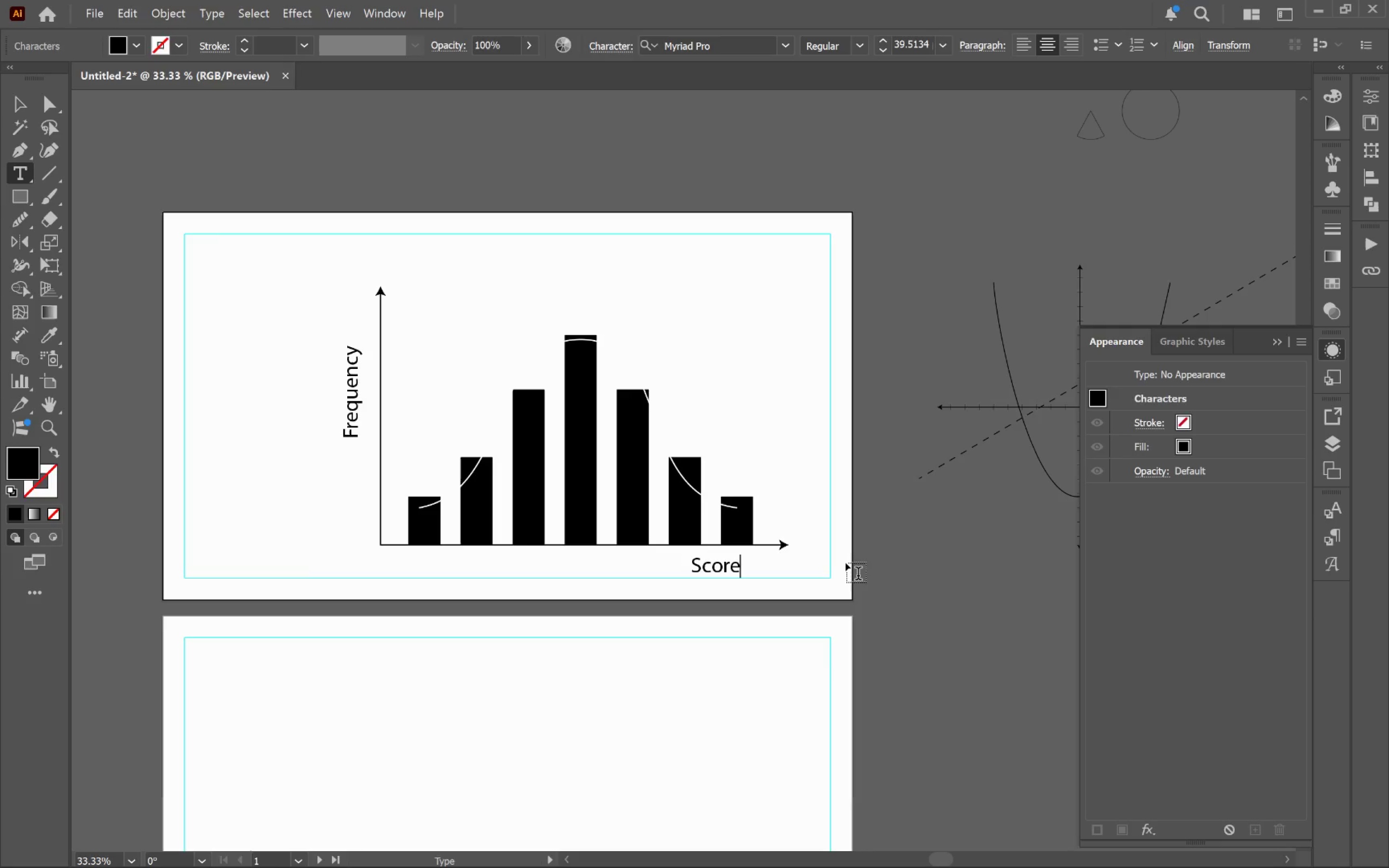 
hold_key(key=ControlLeft, duration=0.41)
left_click([889, 562])
 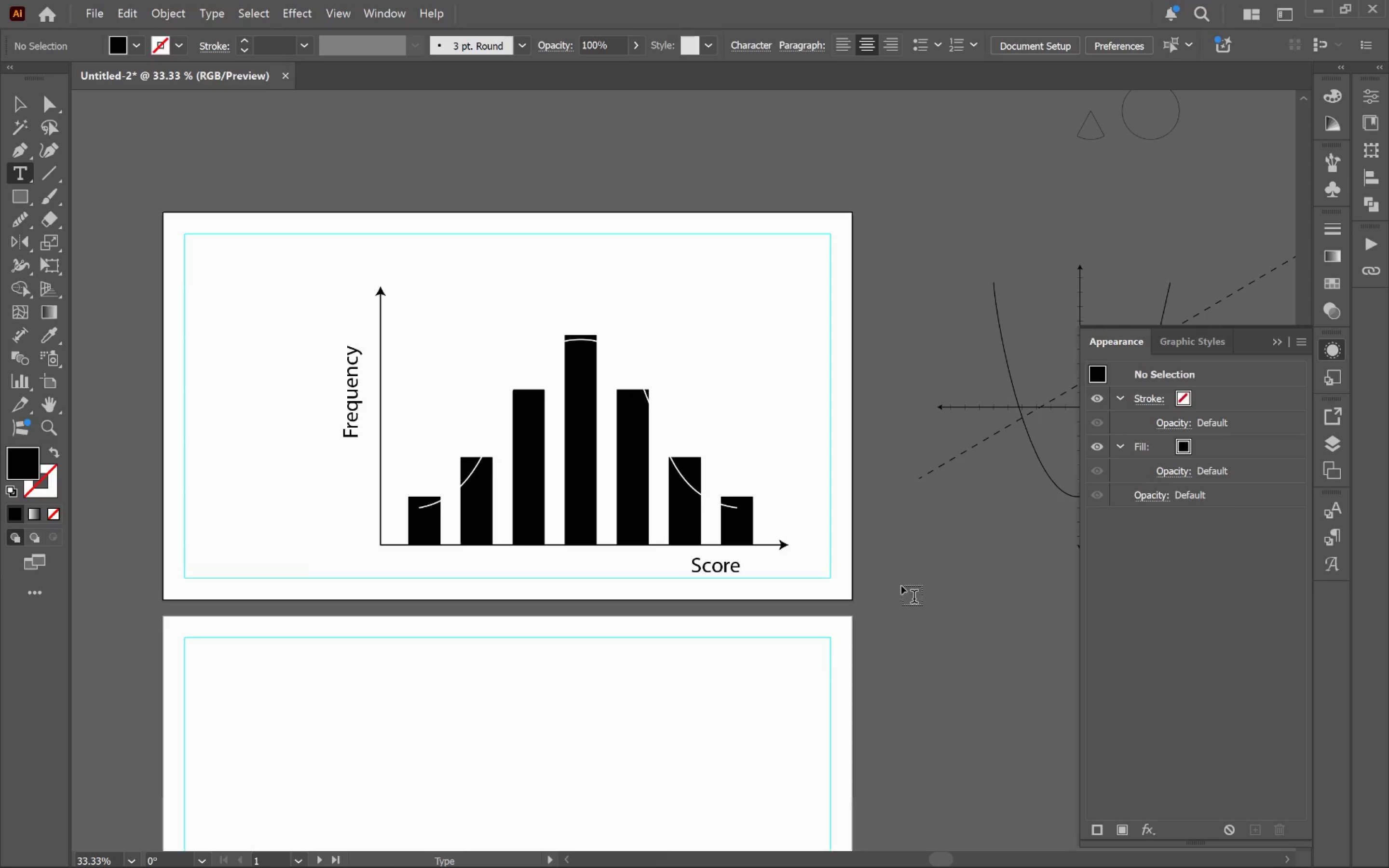 
key(V)
 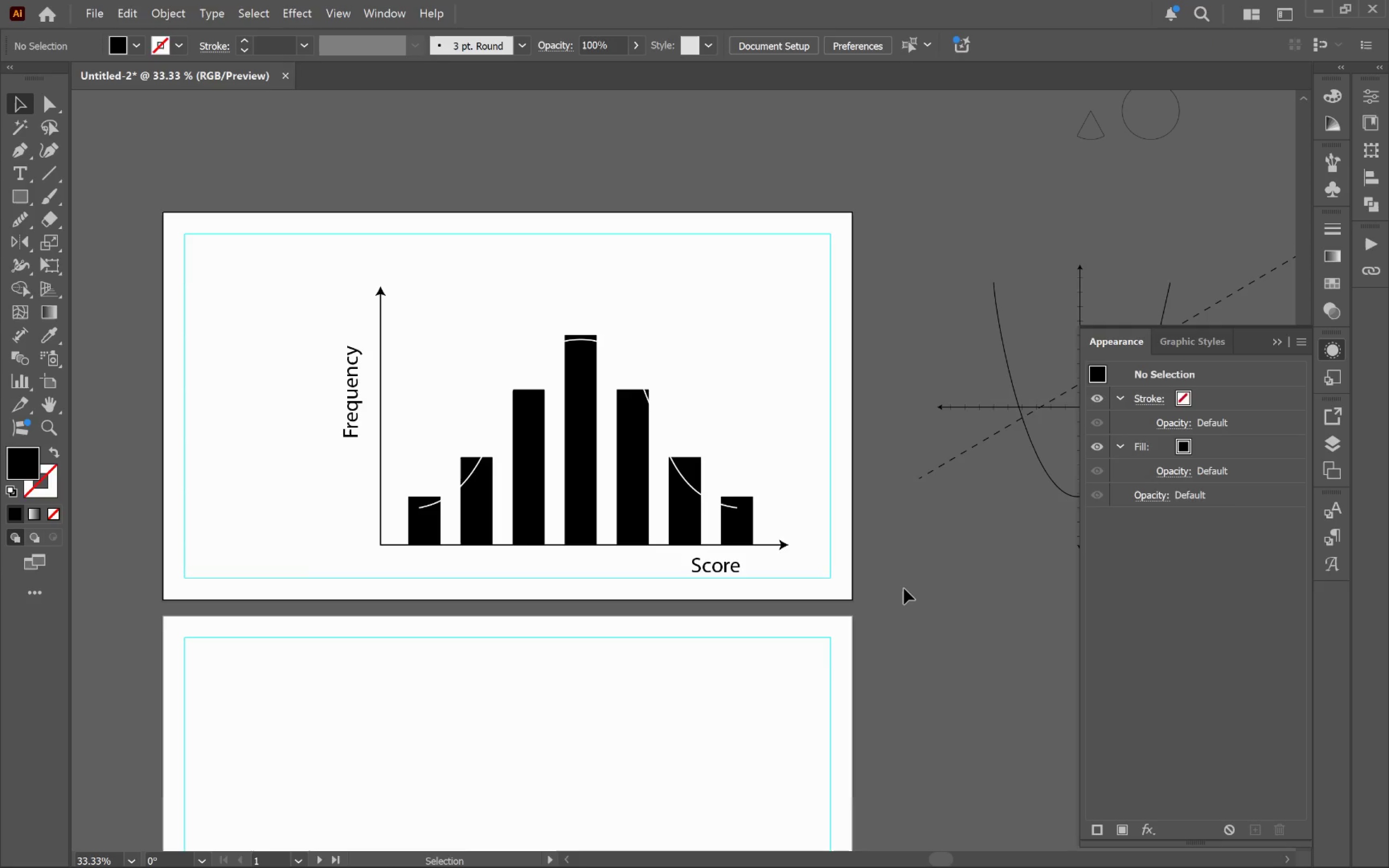 
hold_key(key=AltLeft, duration=0.38)
 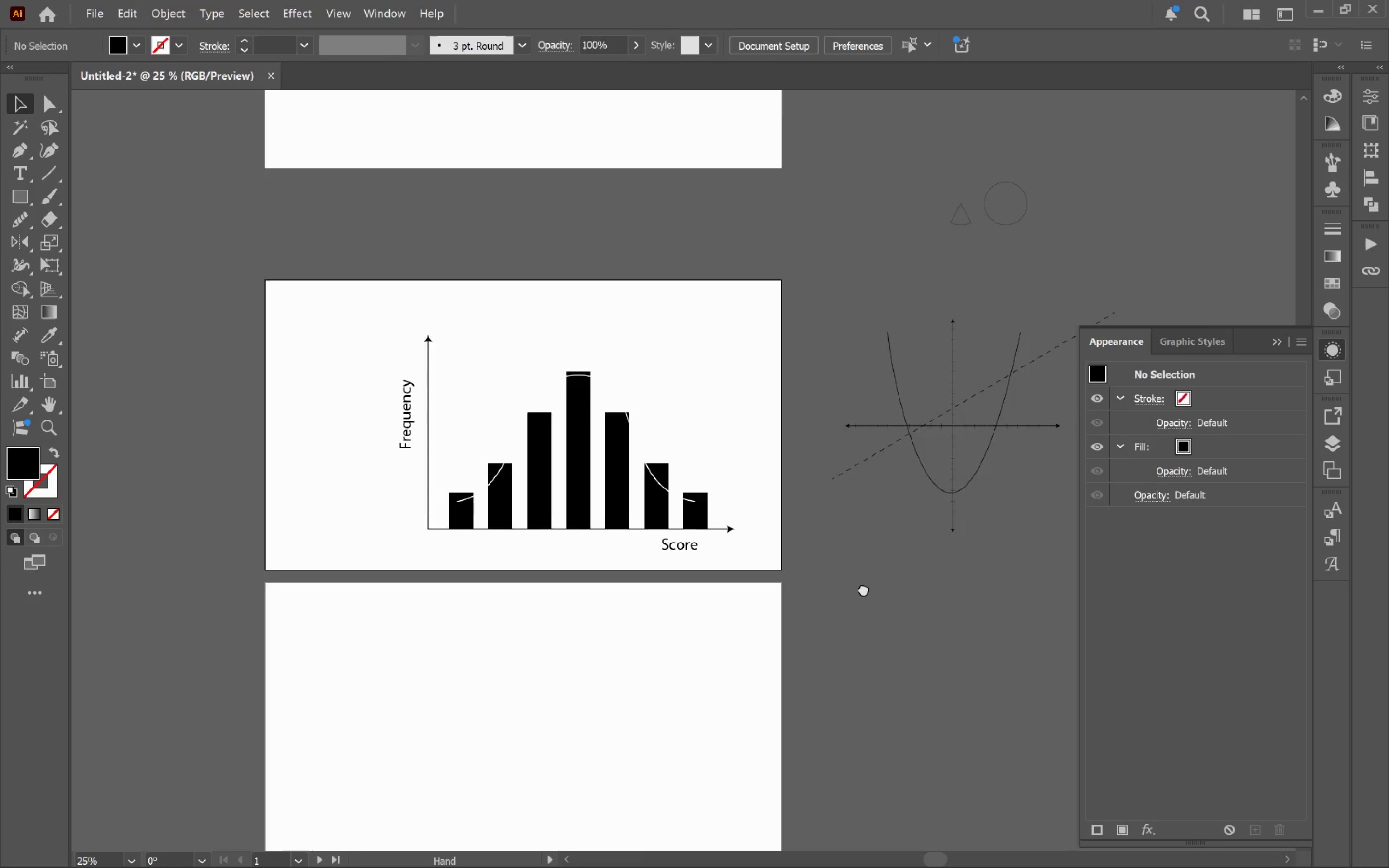 
hold_key(key=Space, duration=0.55)
 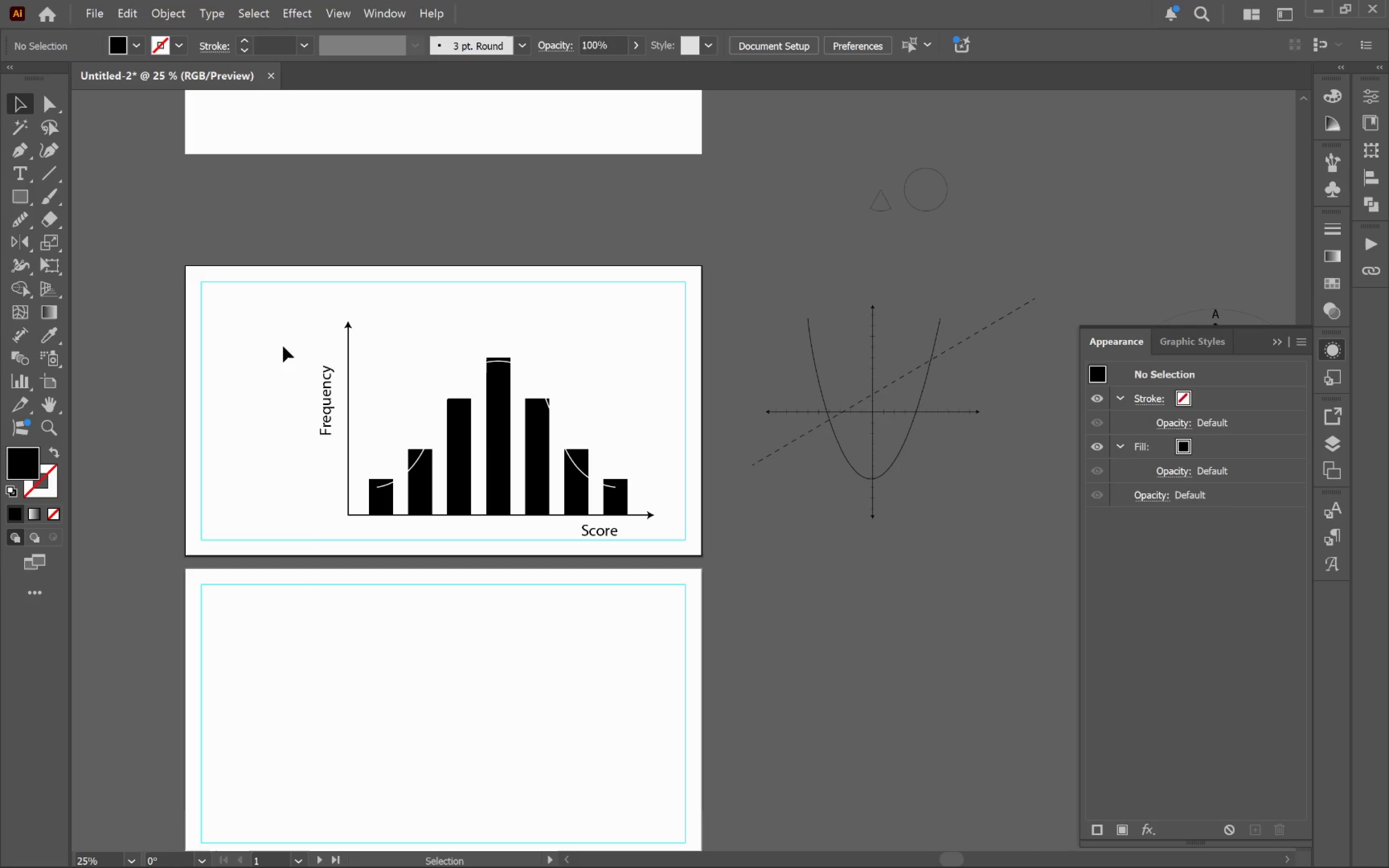 
left_click_drag(start_coordinate=[960, 618], to_coordinate=[796, 576])
 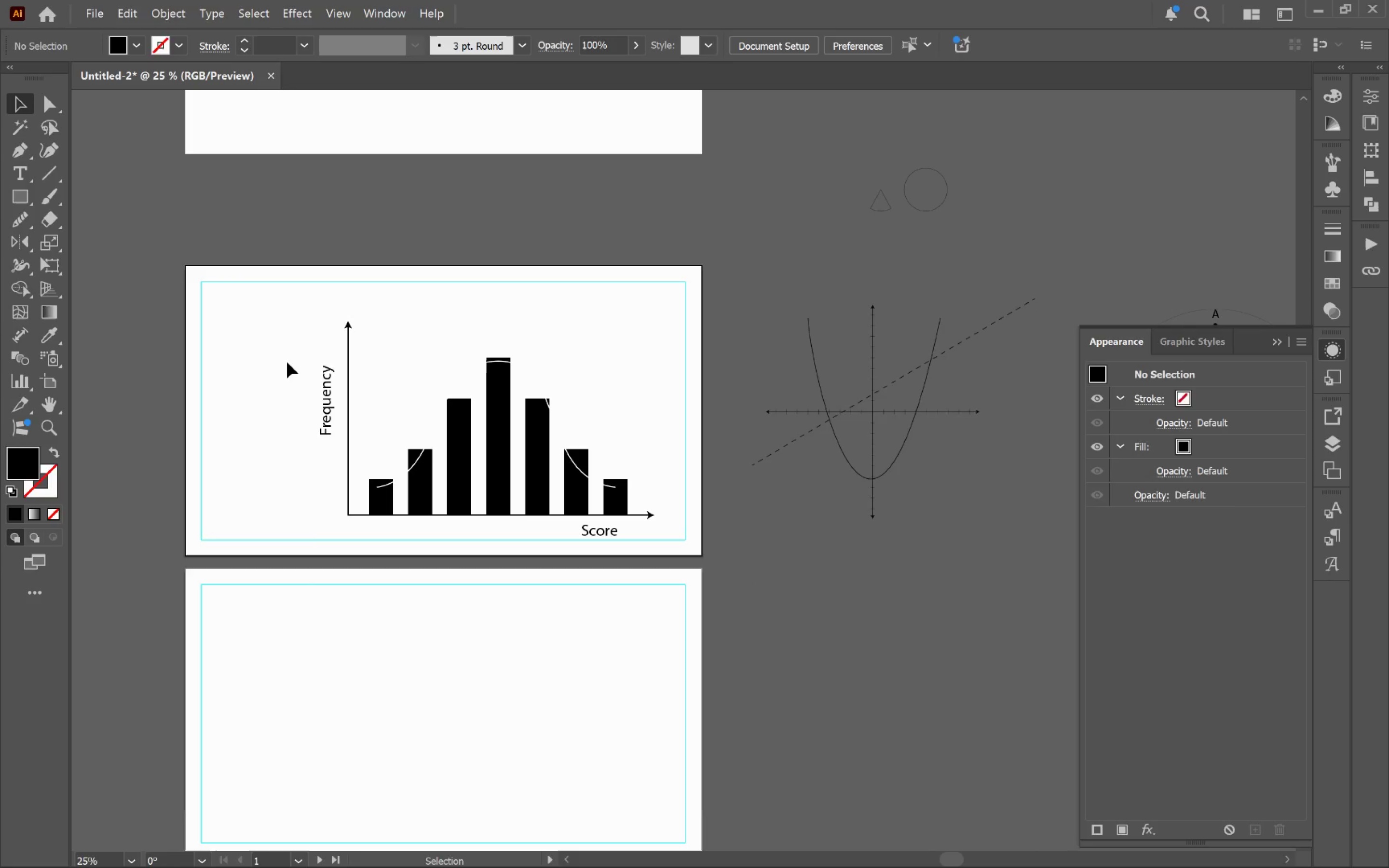 
scroll: coordinate [905, 588], scroll_direction: down, amount: 1.0
 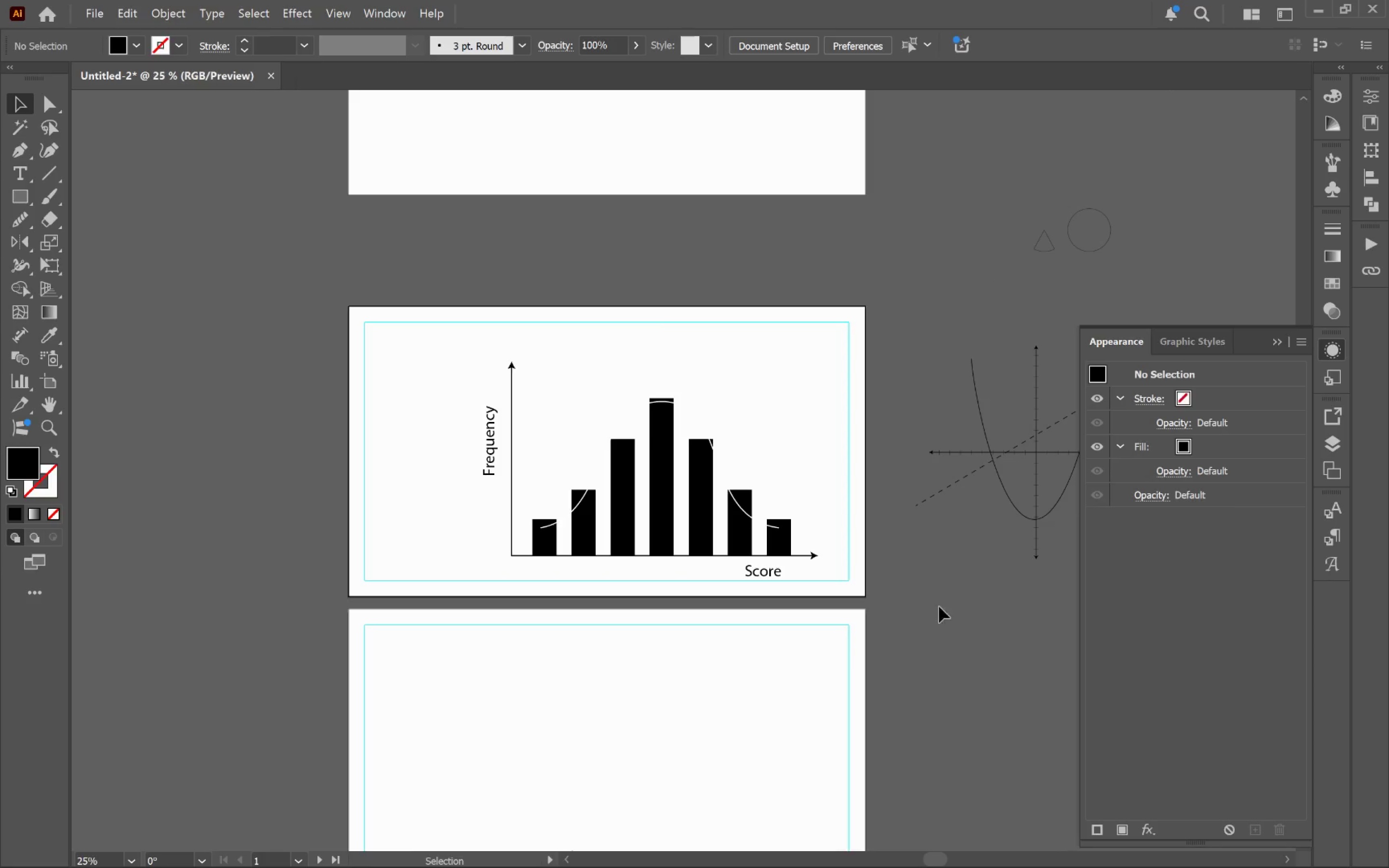 
left_click_drag(start_coordinate=[282, 346], to_coordinate=[649, 542])
 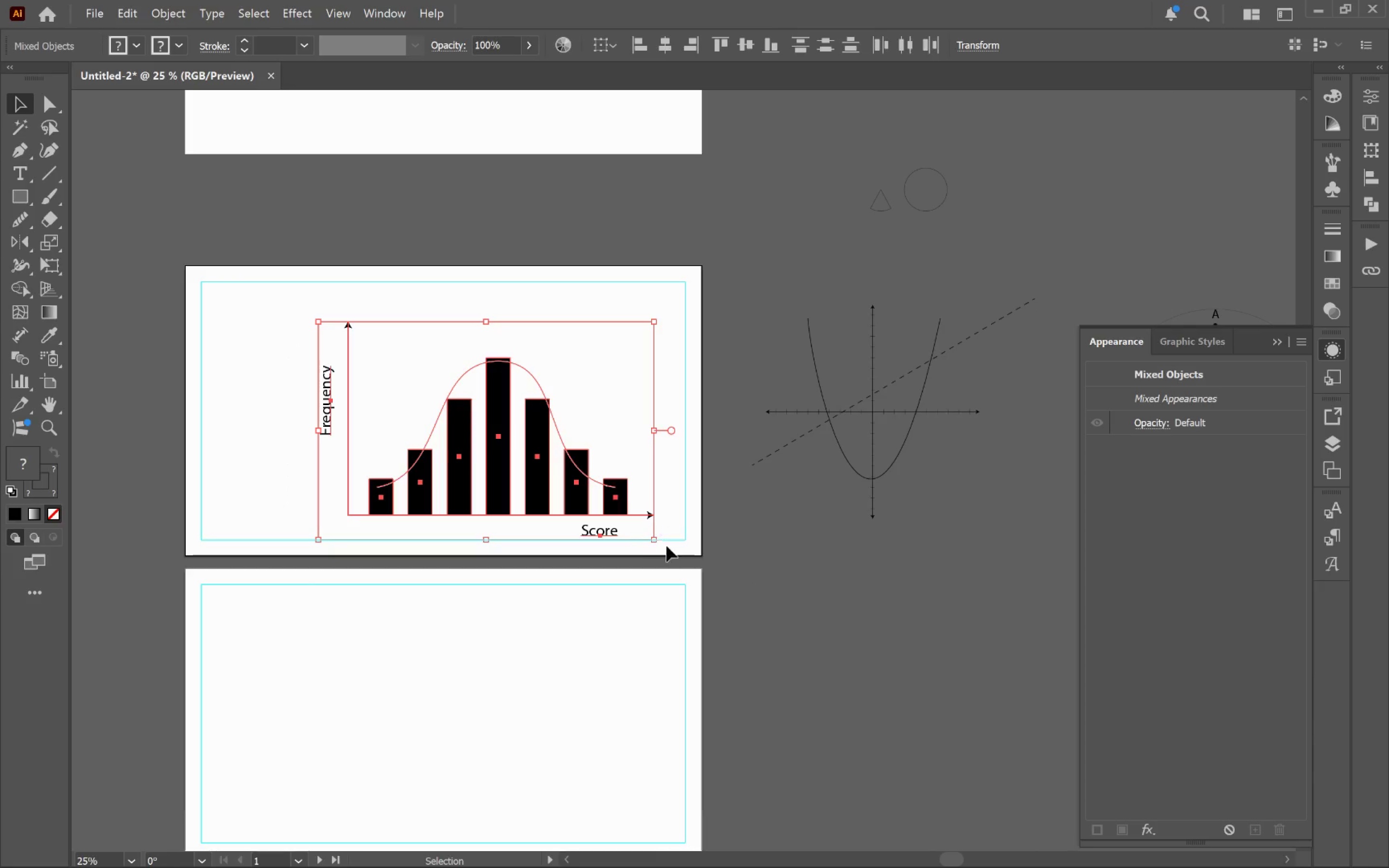 
hold_key(key=AltLeft, duration=0.46)
scroll: coordinate [683, 542], scroll_direction: down, amount: 2.0
 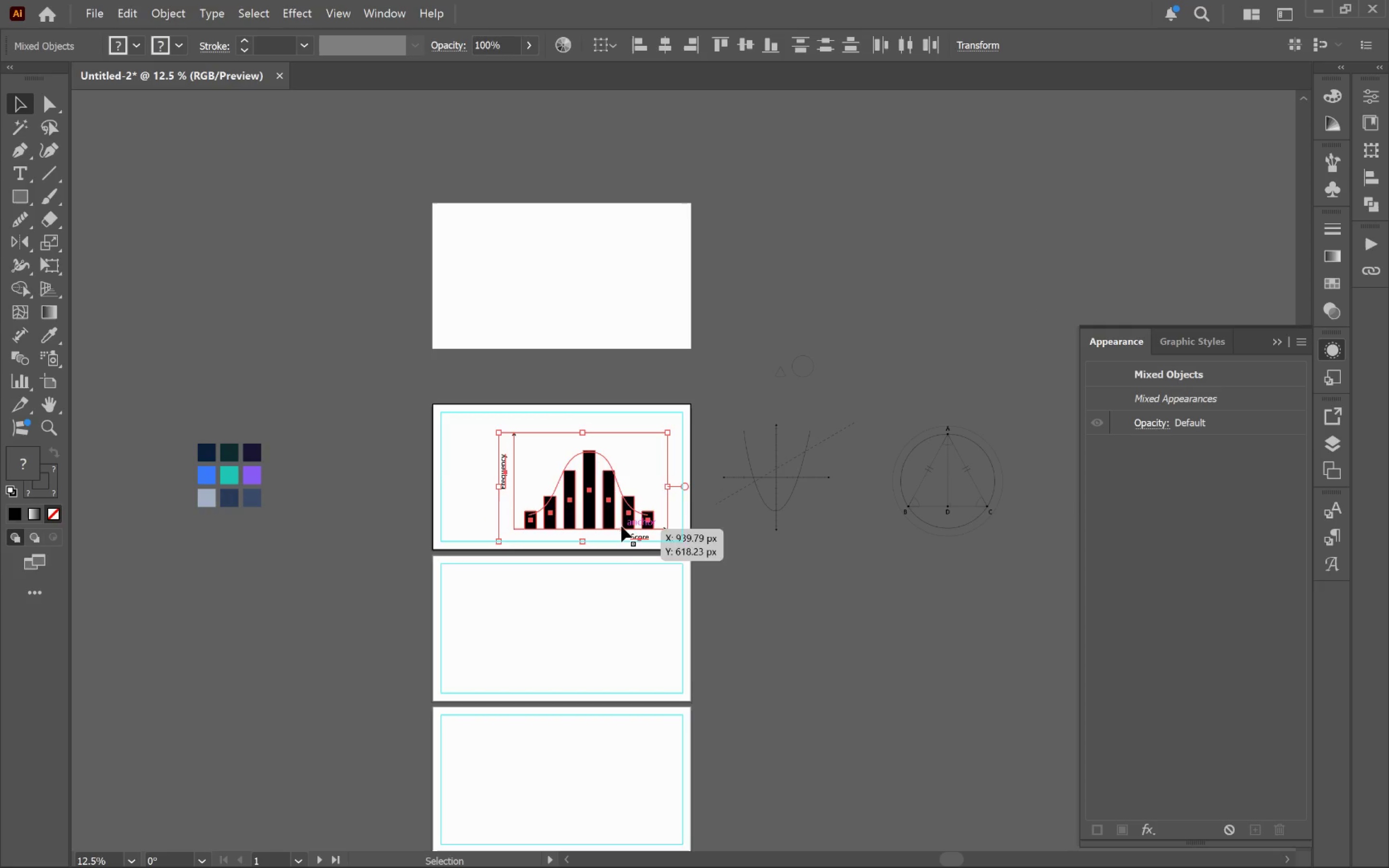 
left_click_drag(start_coordinate=[614, 515], to_coordinate=[987, 650])
 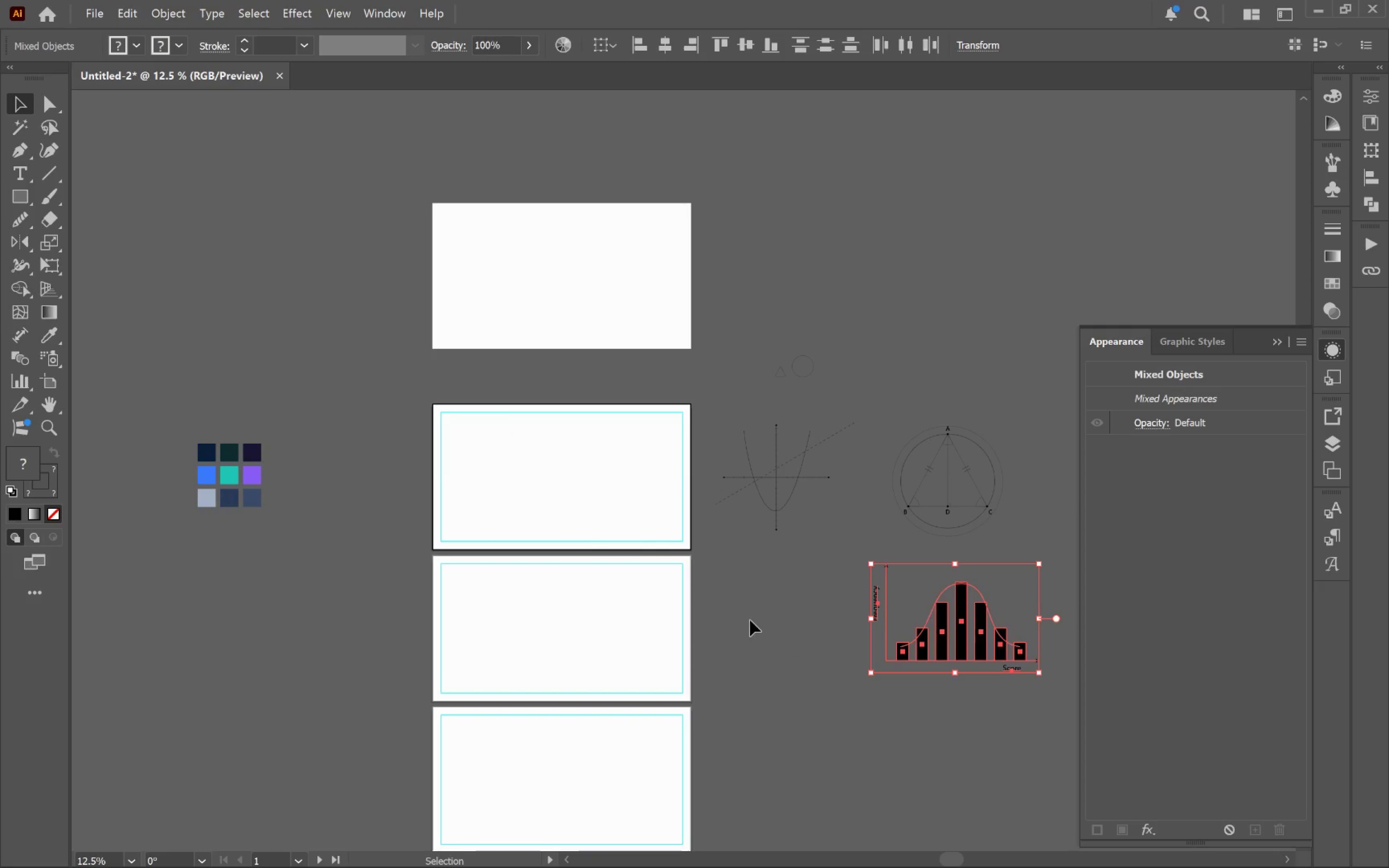 
left_click([749, 616])
 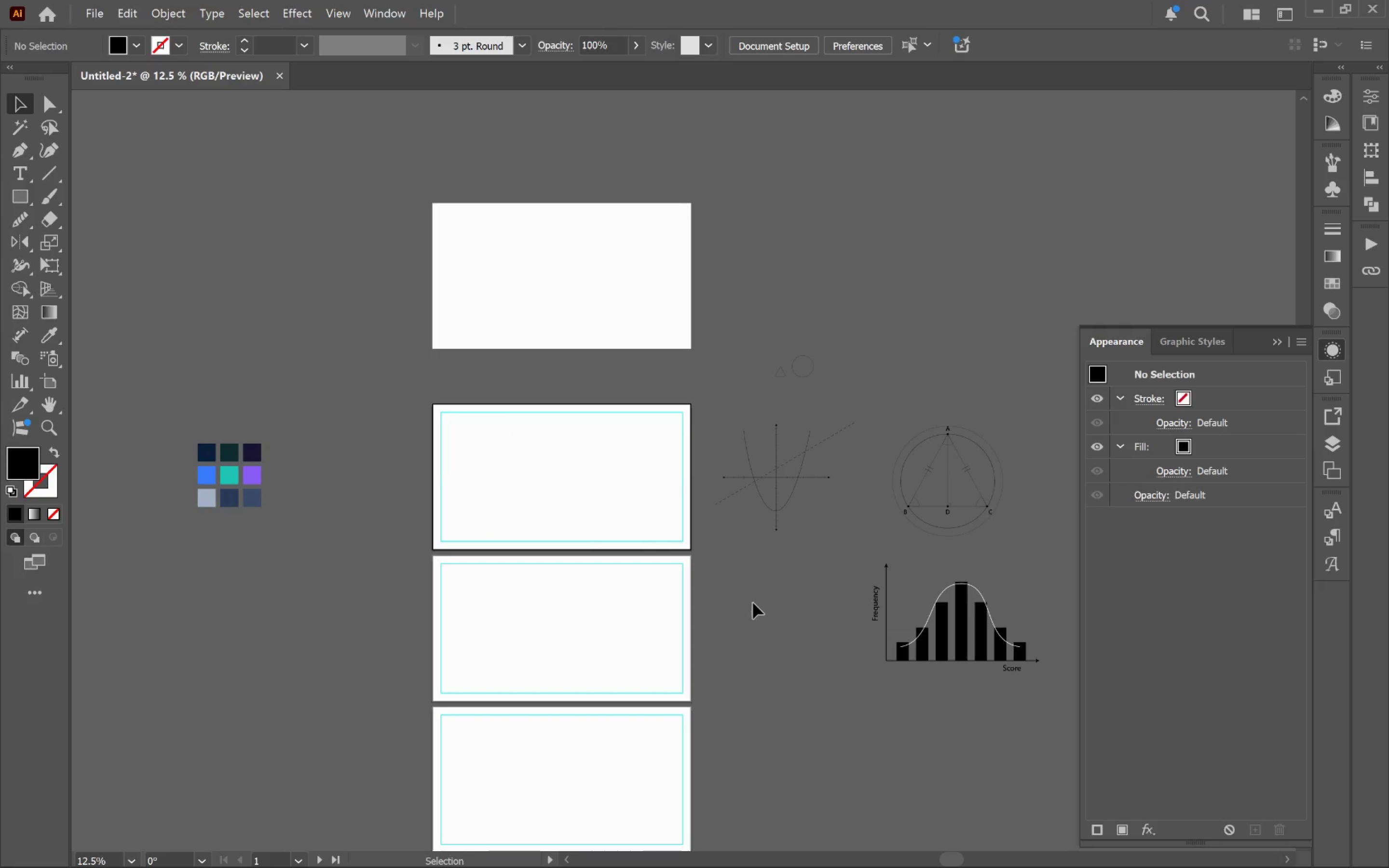 
key(Alt+Tab)
 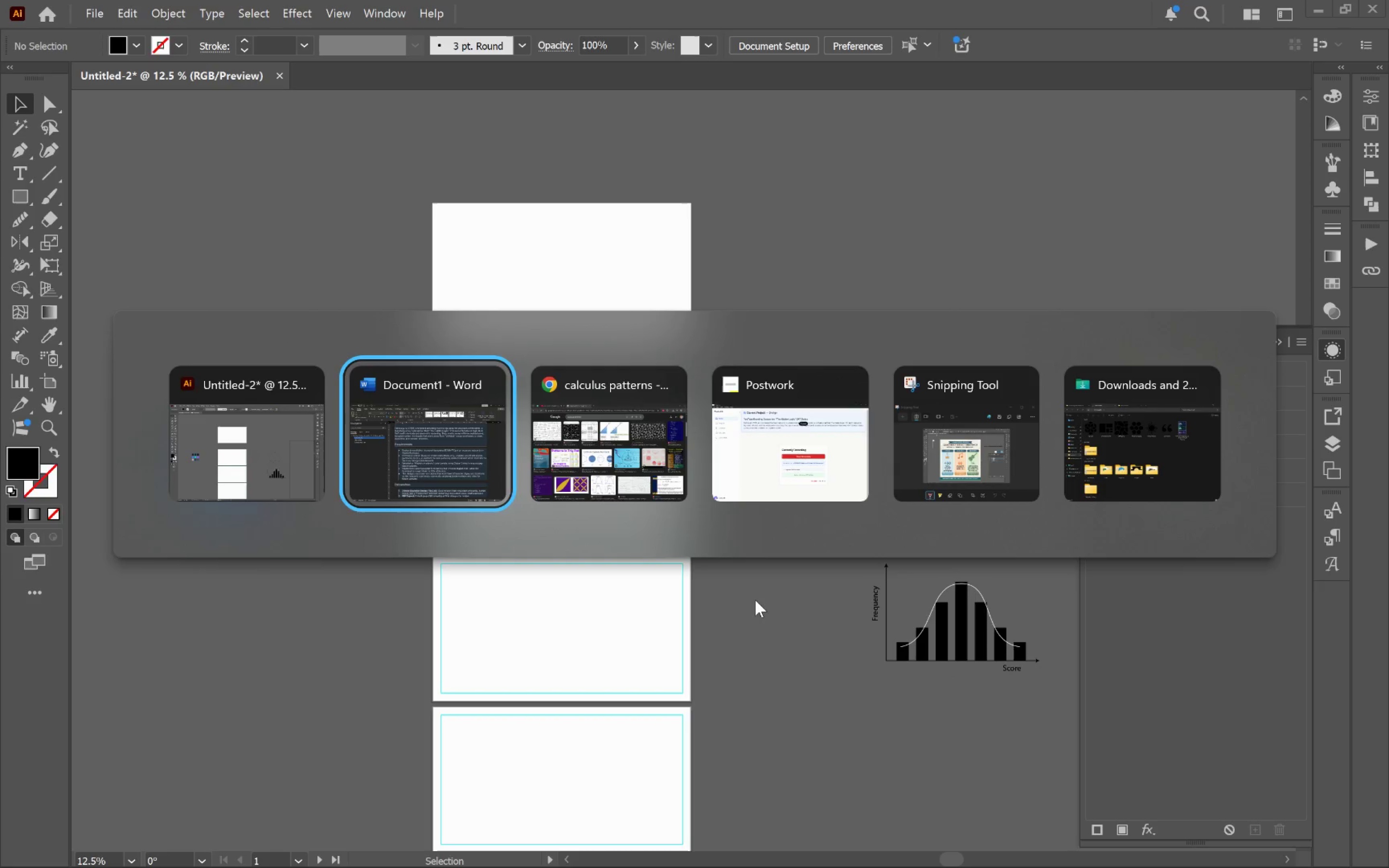 
key(Alt+Tab)
 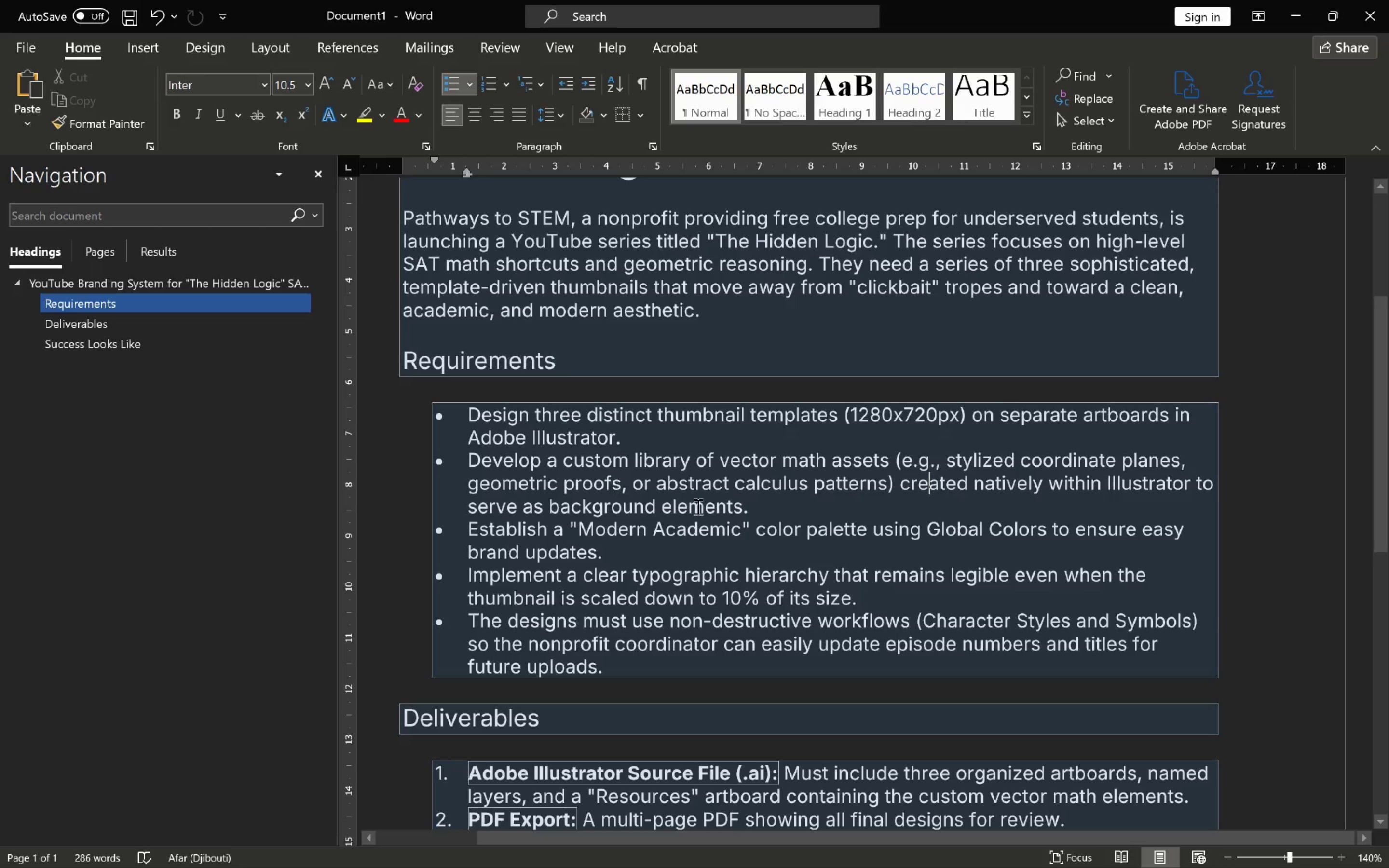 
scroll: coordinate [780, 556], scroll_direction: down, amount: 4.0
 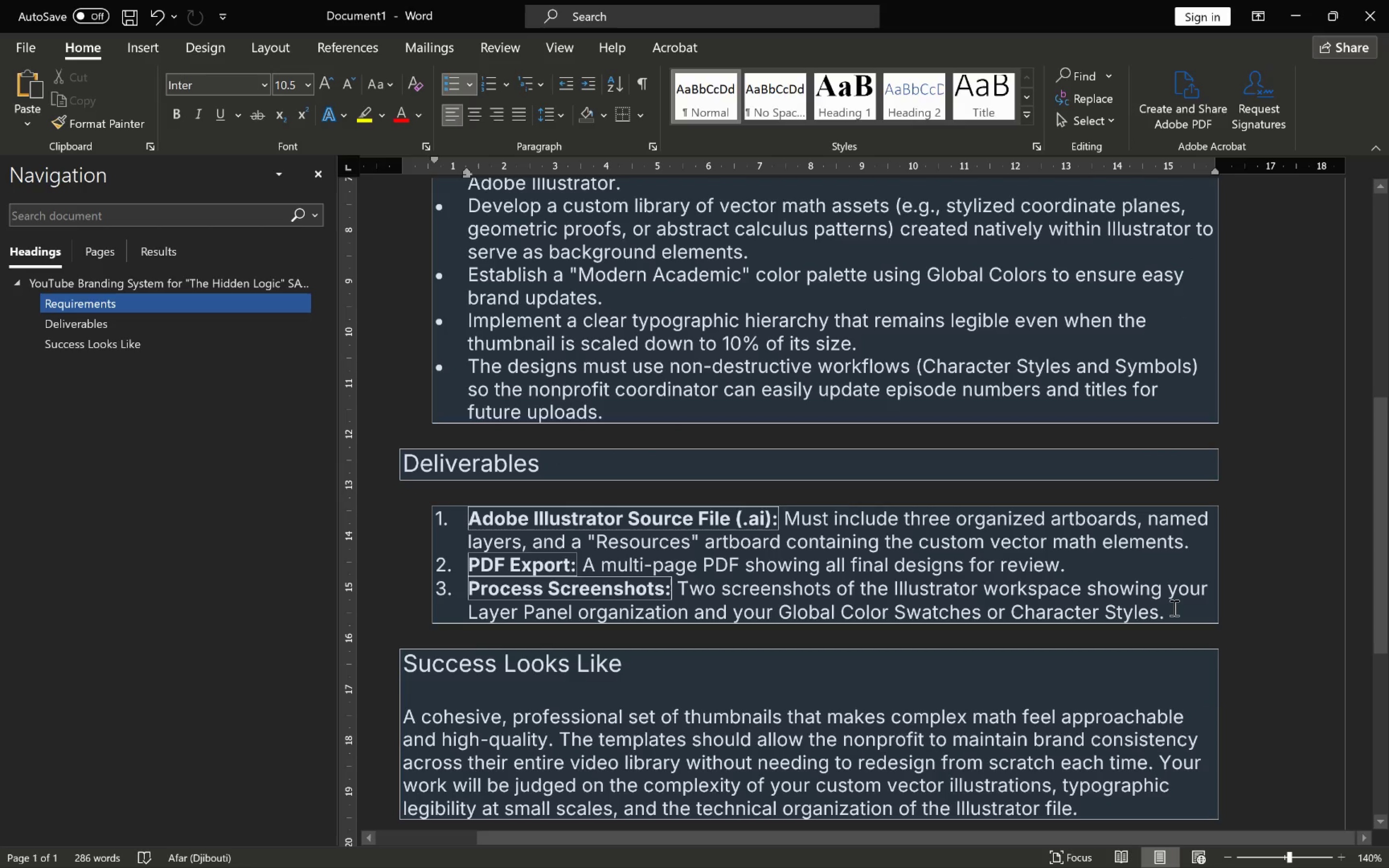 
wait(13.51)
 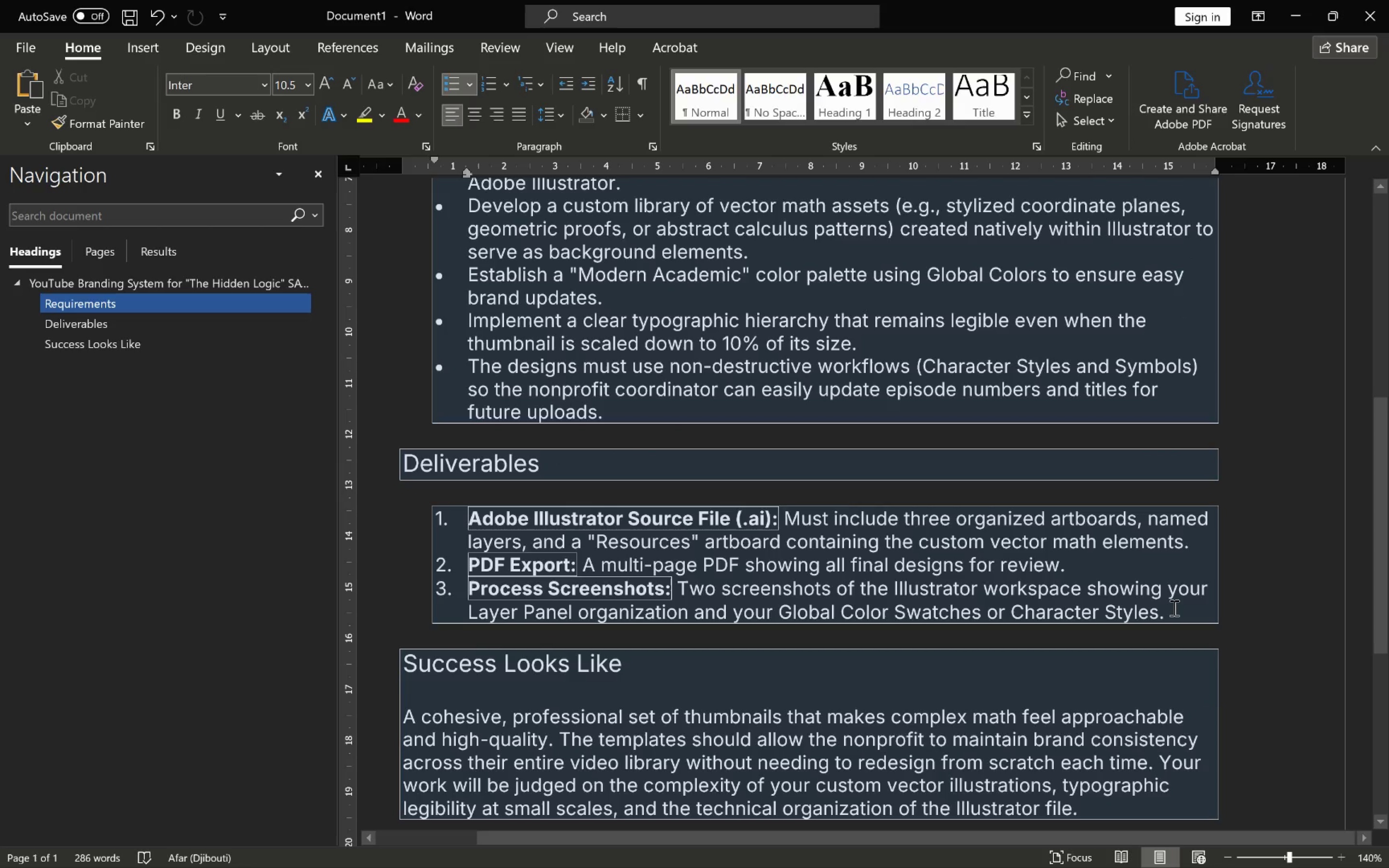 
key(Alt+AltLeft)
 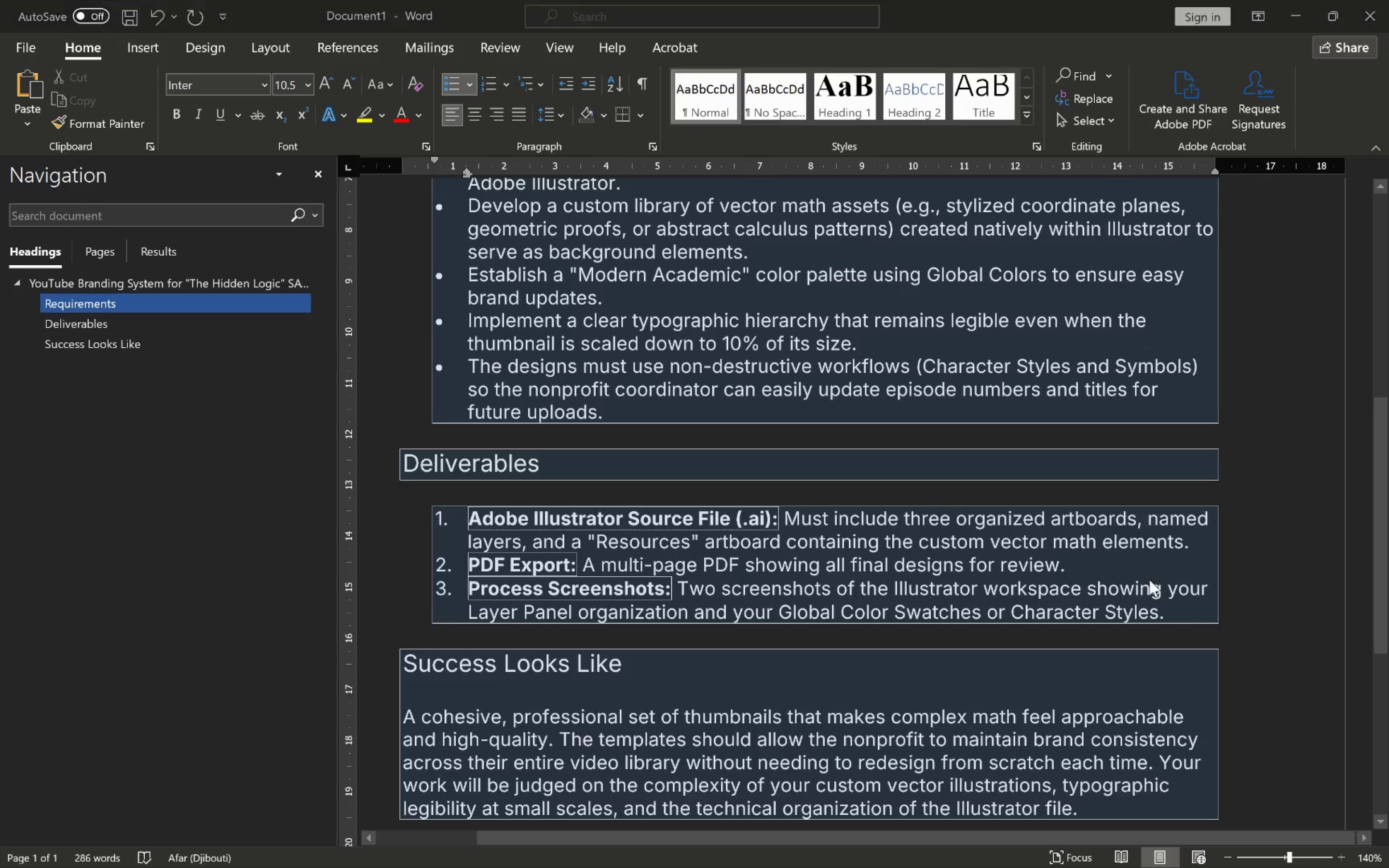 
key(Alt+Tab)
 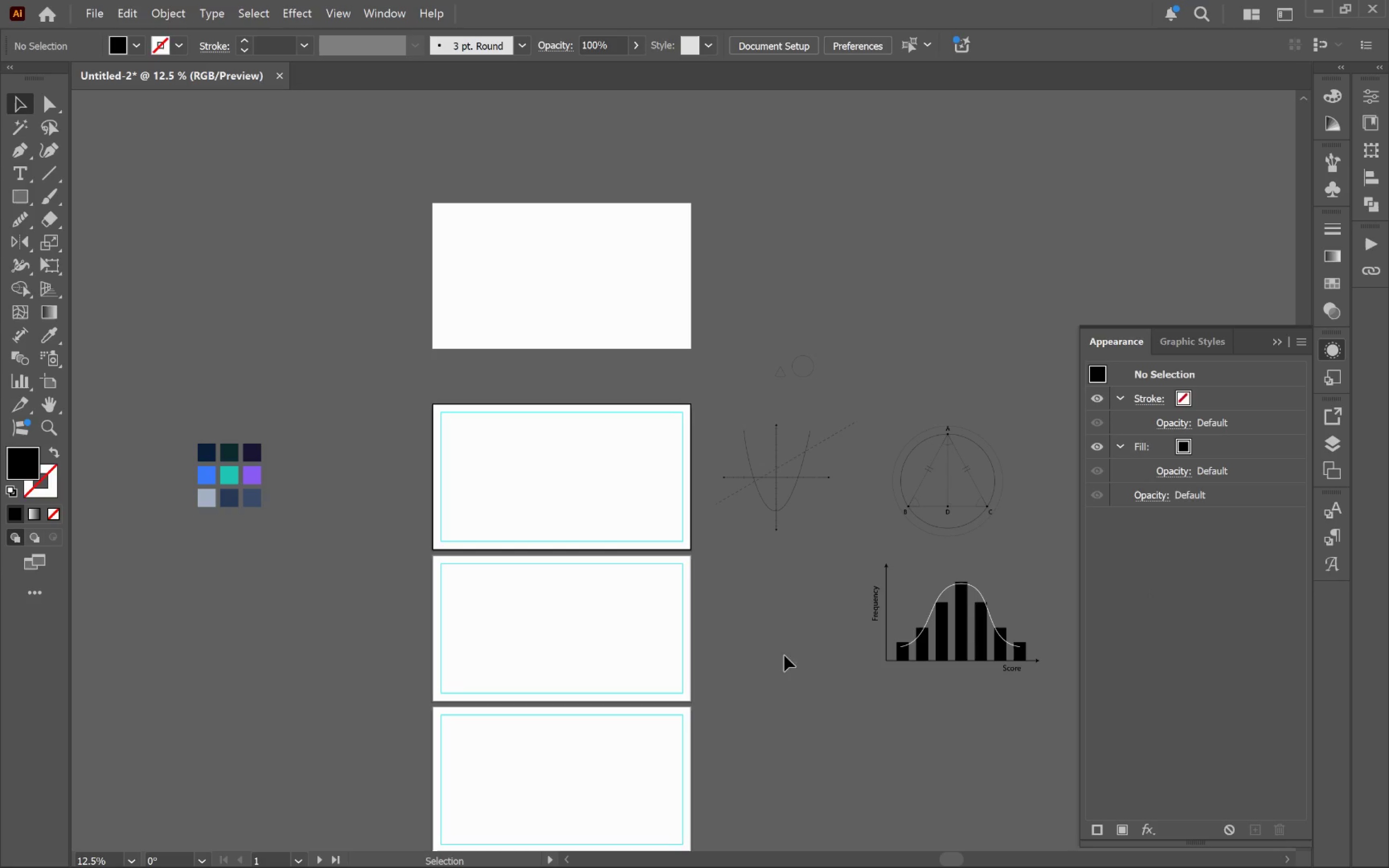 
left_click([771, 617])
 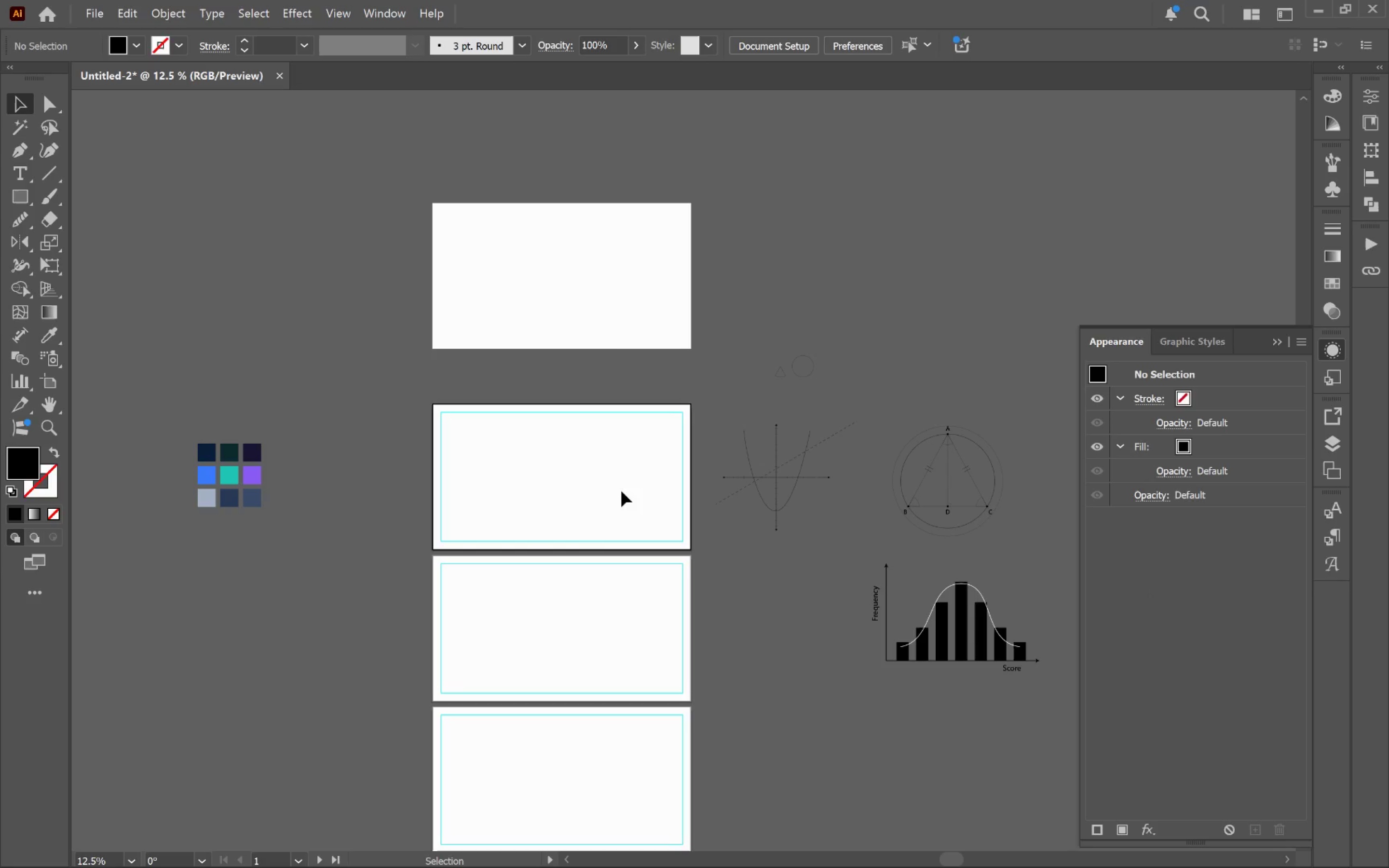 
left_click([598, 318])
 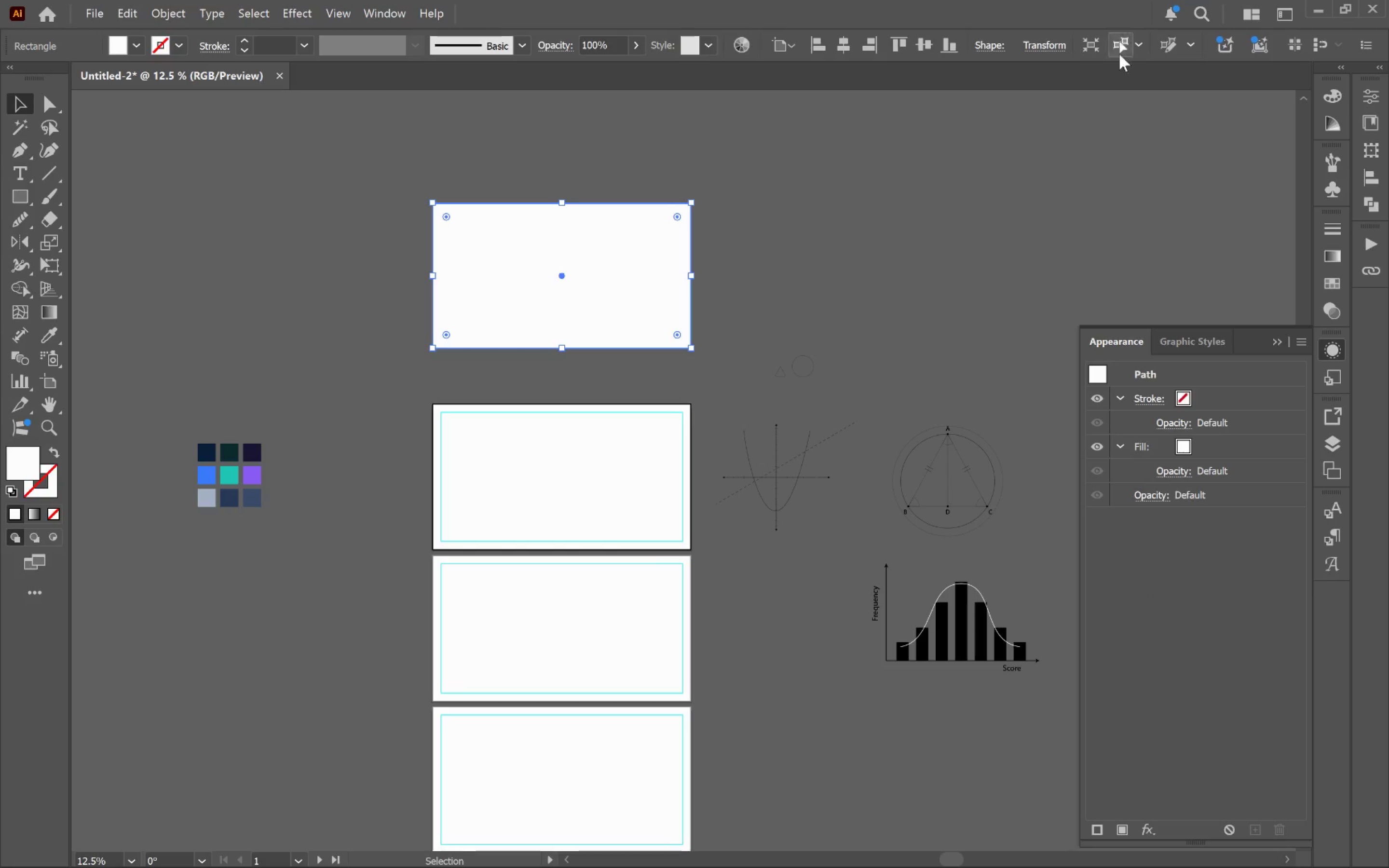 
left_click([837, 40])
 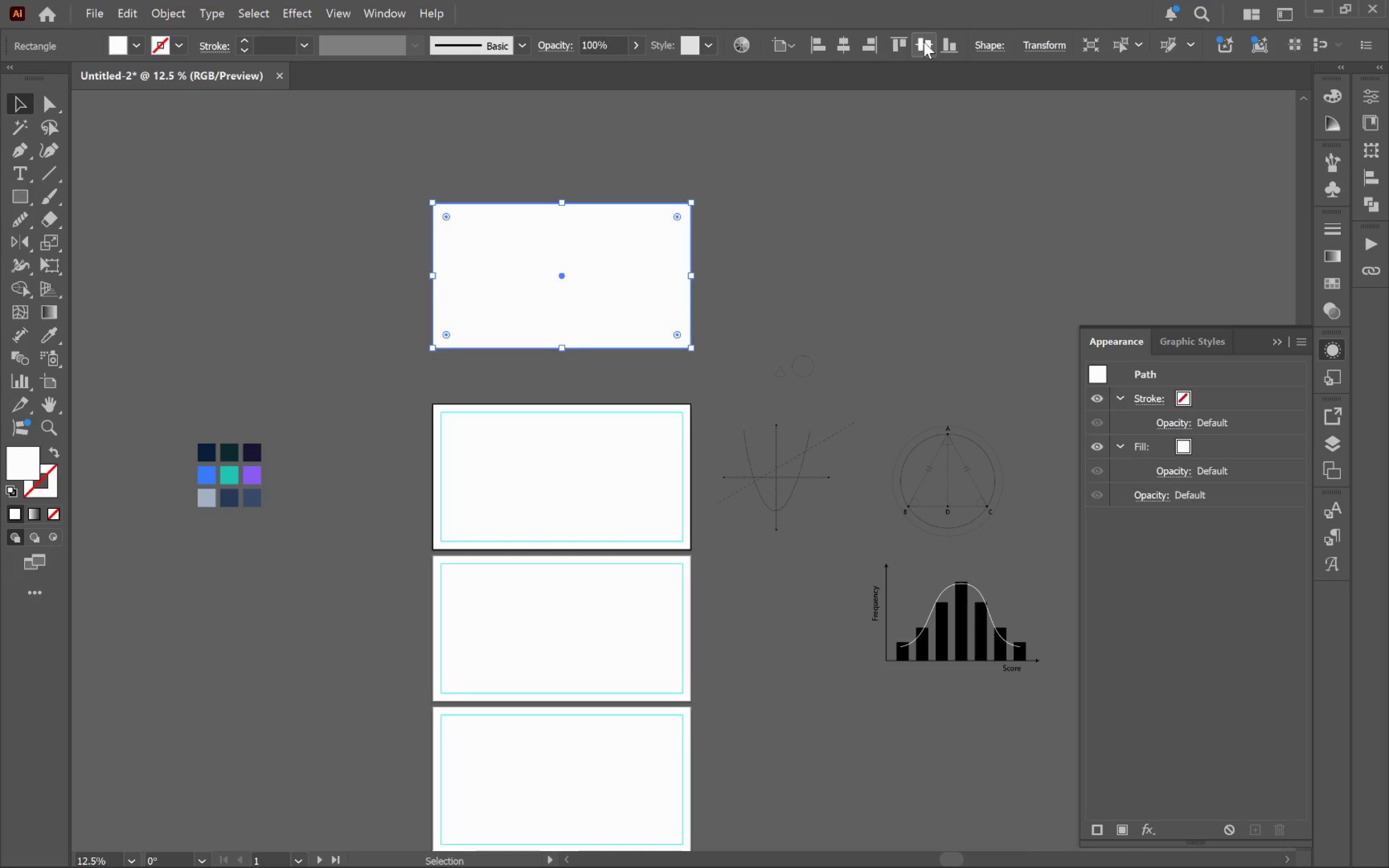 
left_click([924, 41])
 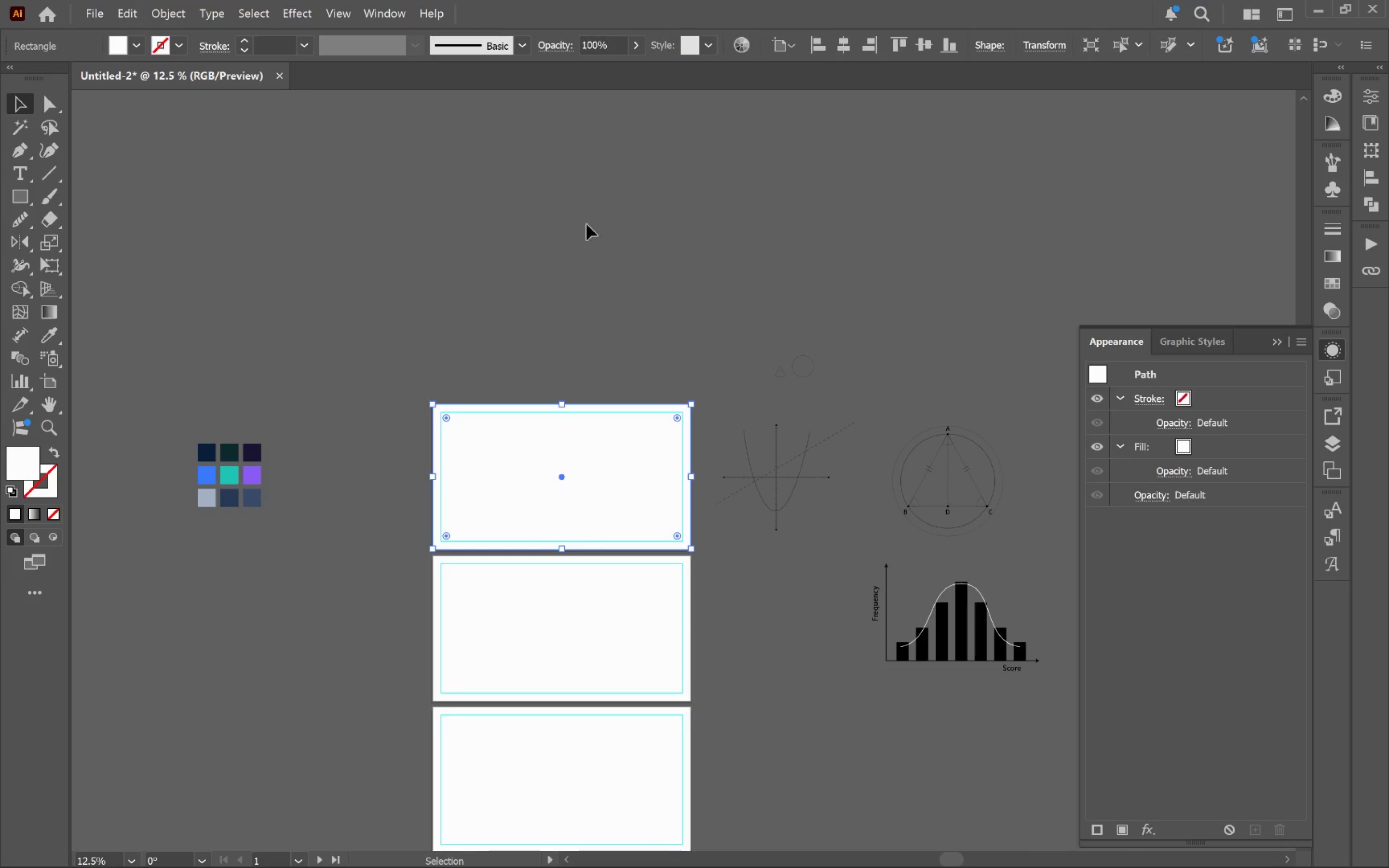 
left_click([587, 234])
 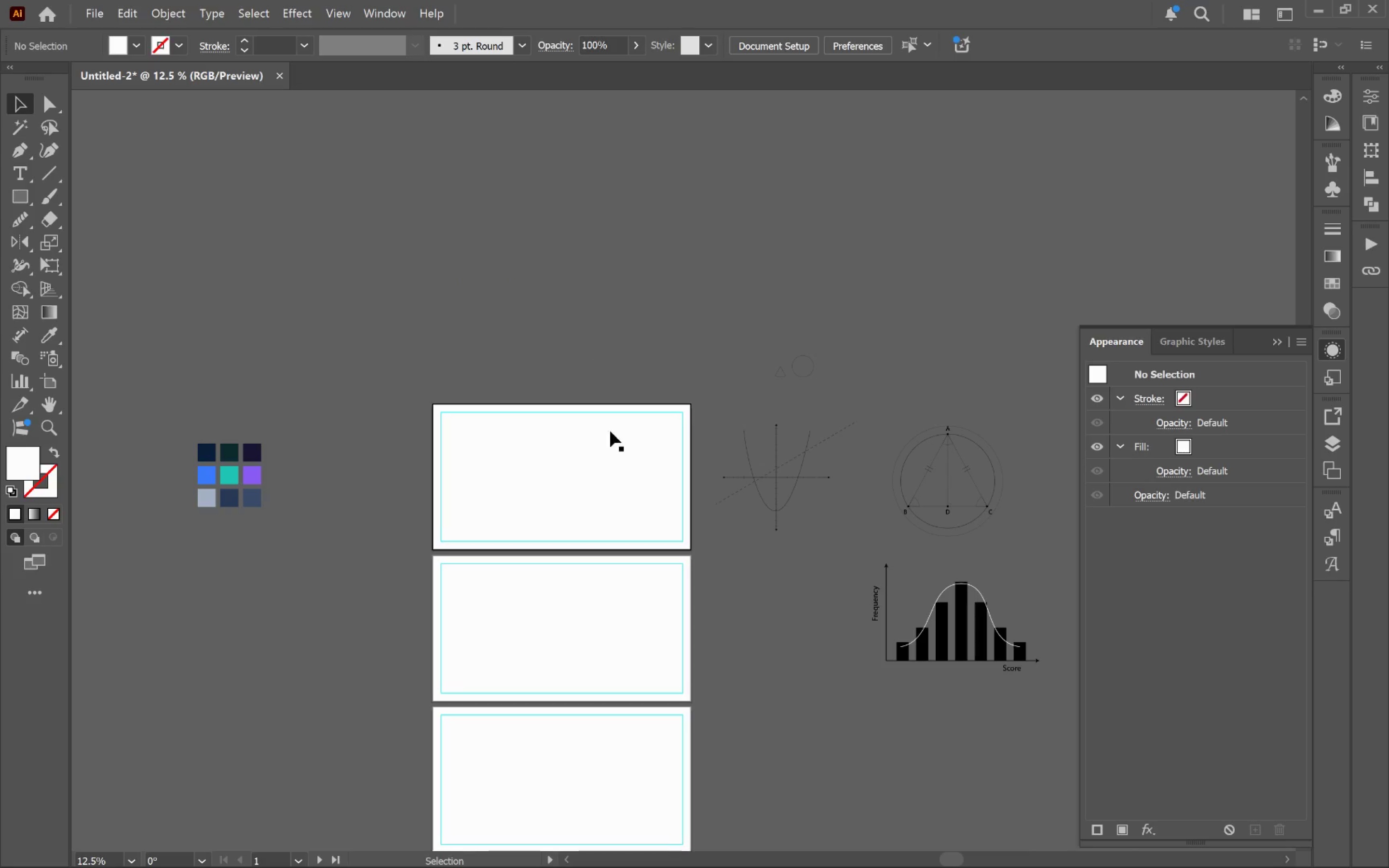 
left_click([631, 452])
 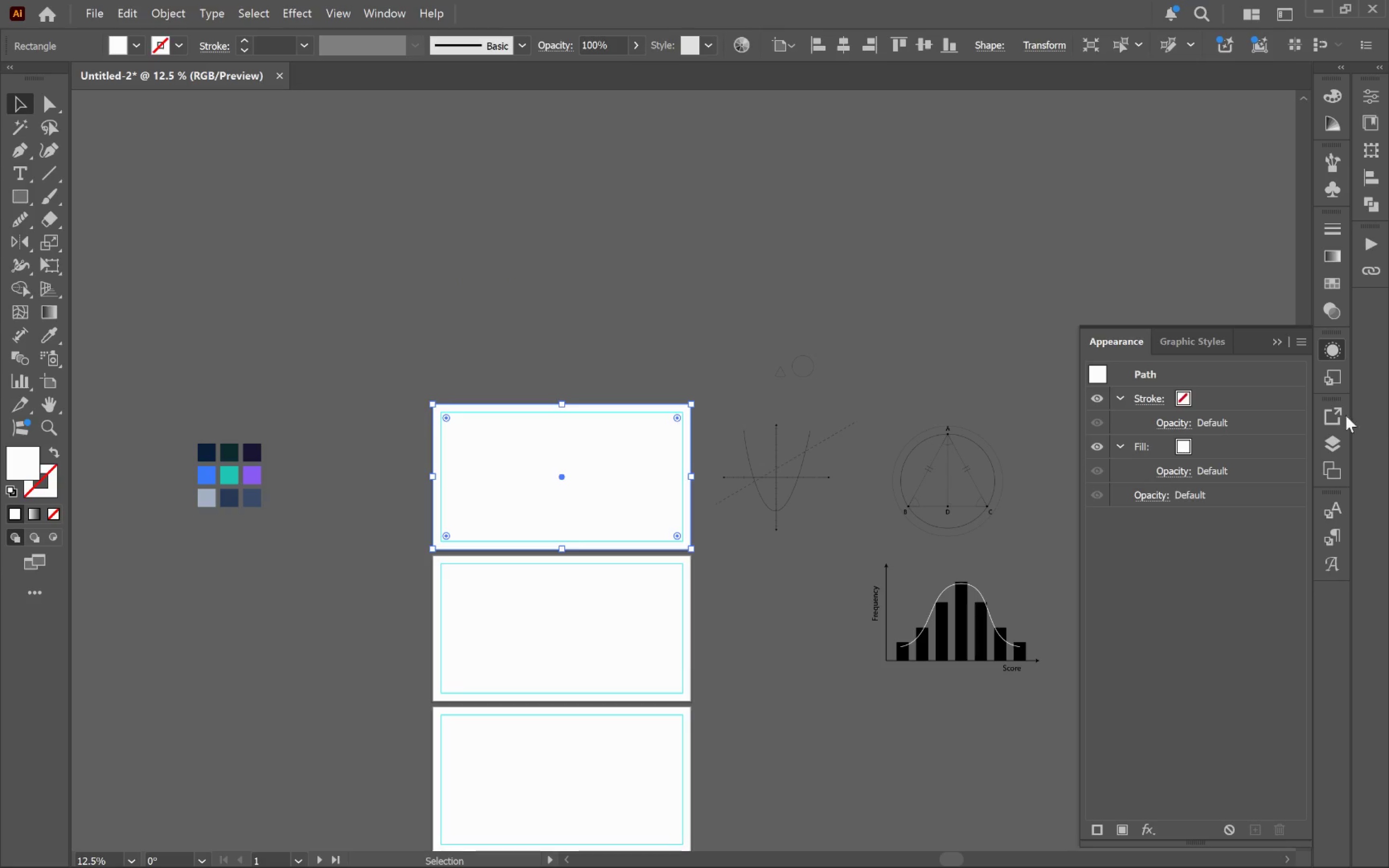 
left_click([1327, 440])
 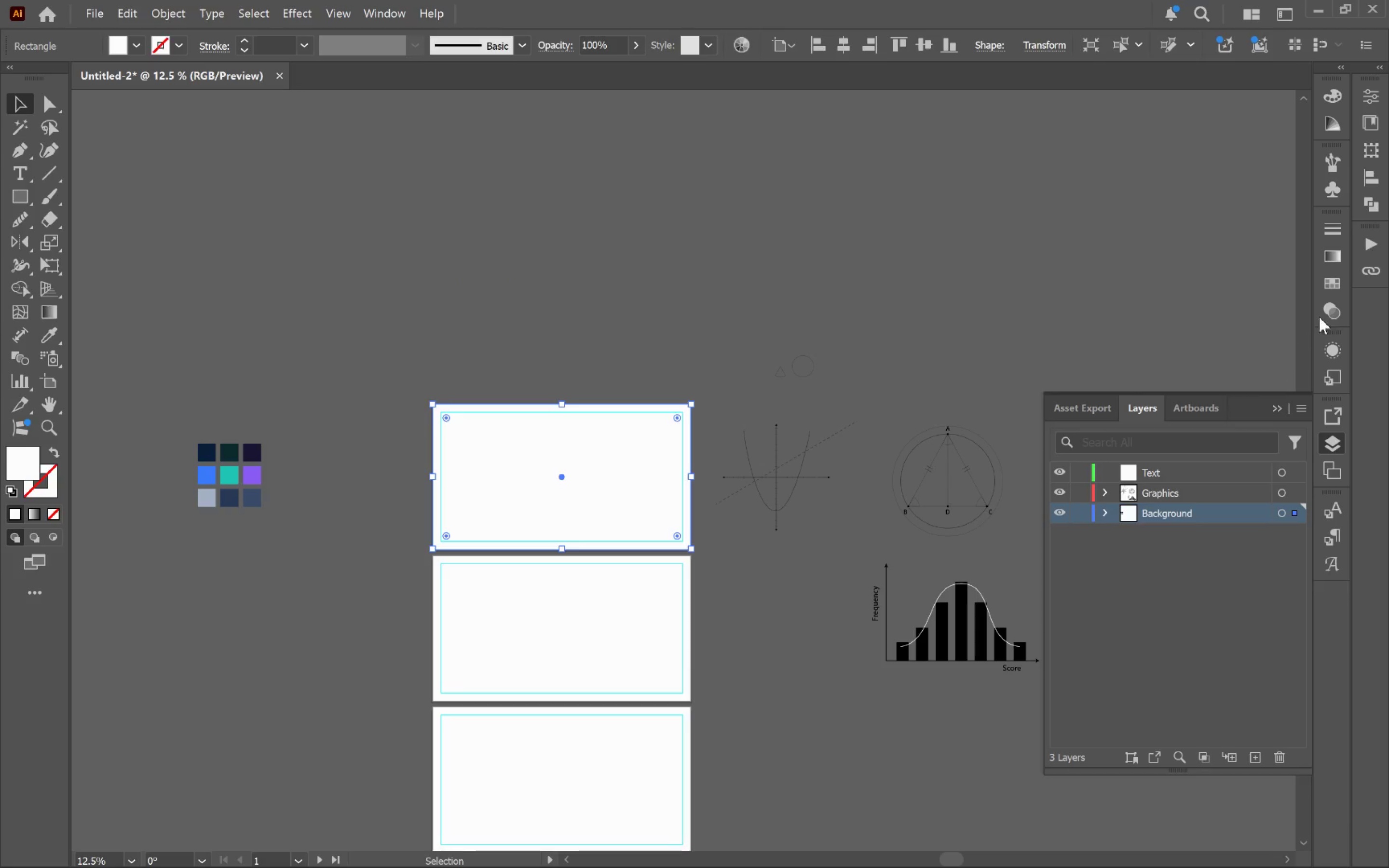 
left_click([1340, 282])
 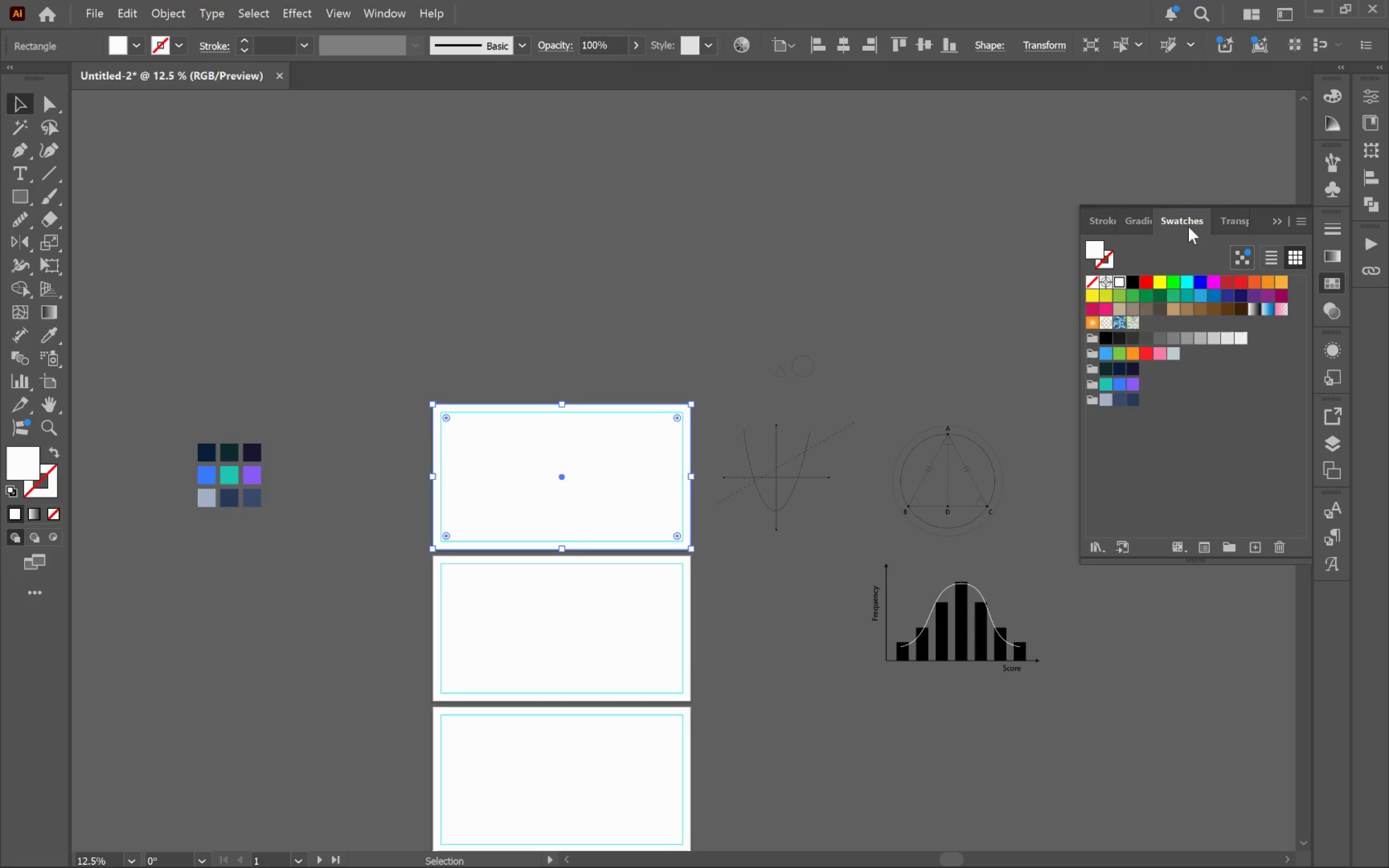 
left_click_drag(start_coordinate=[1188, 220], to_coordinate=[934, 111])
 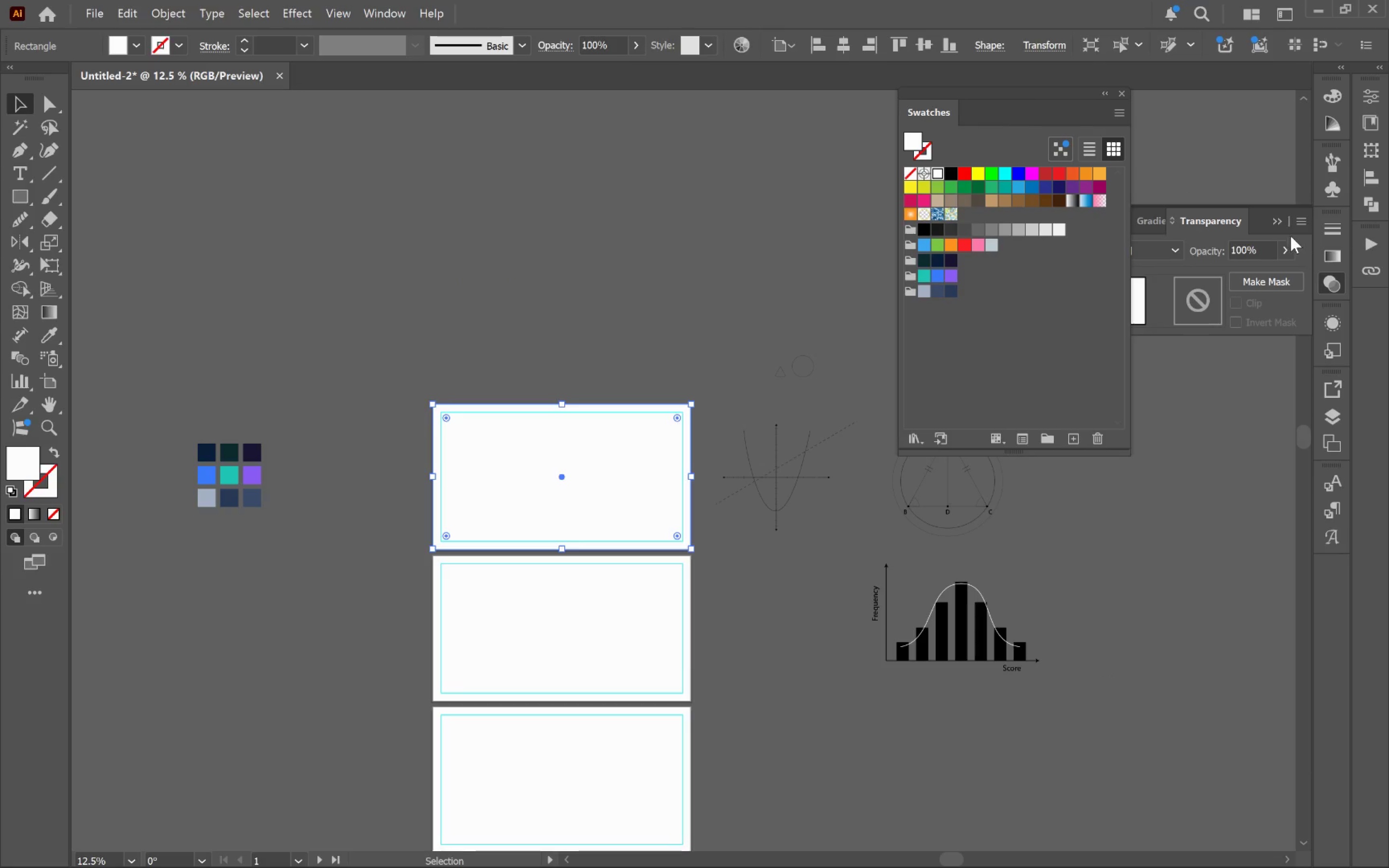 
left_click([1276, 223])
 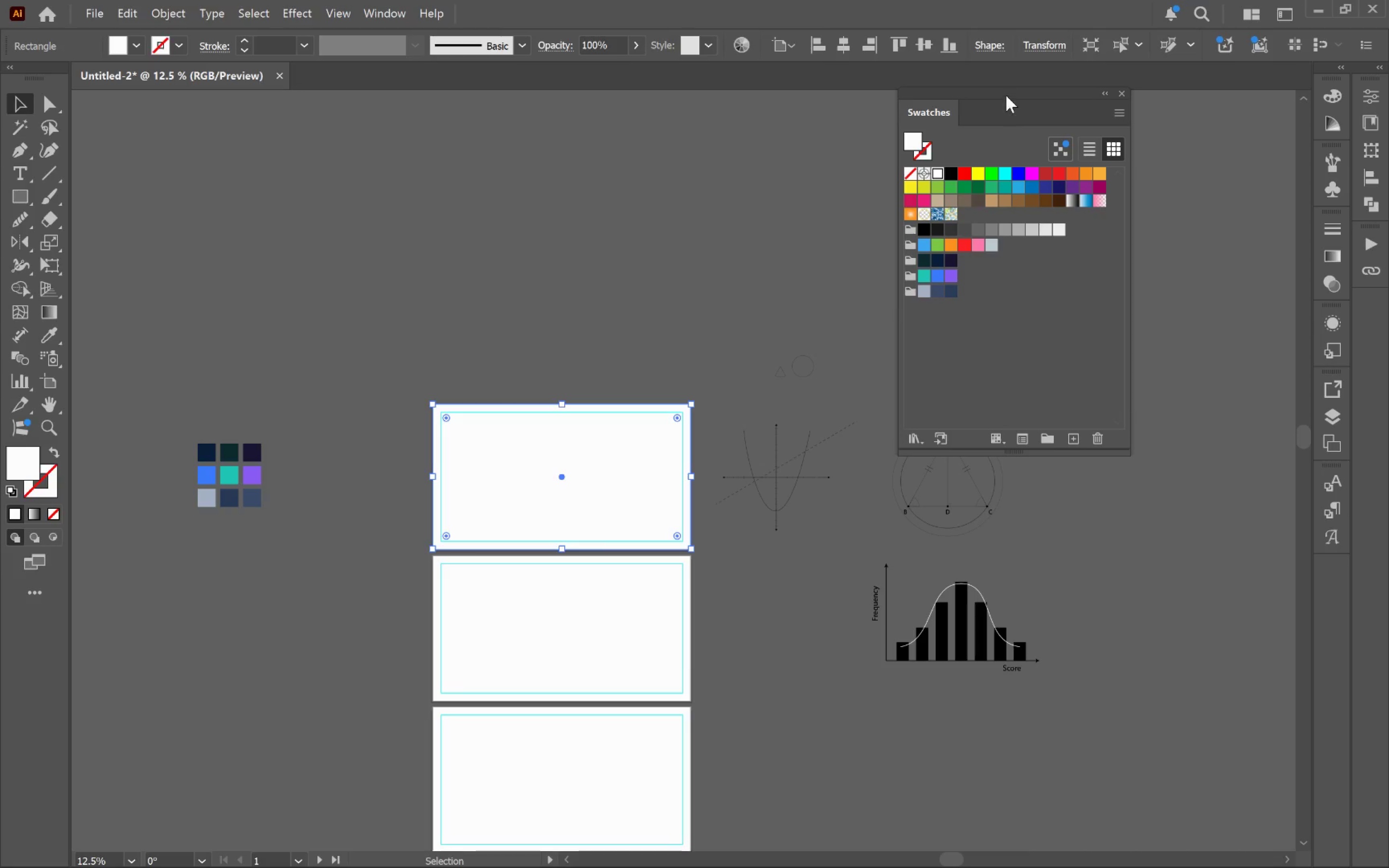 
left_click_drag(start_coordinate=[1006, 94], to_coordinate=[1171, 98])
 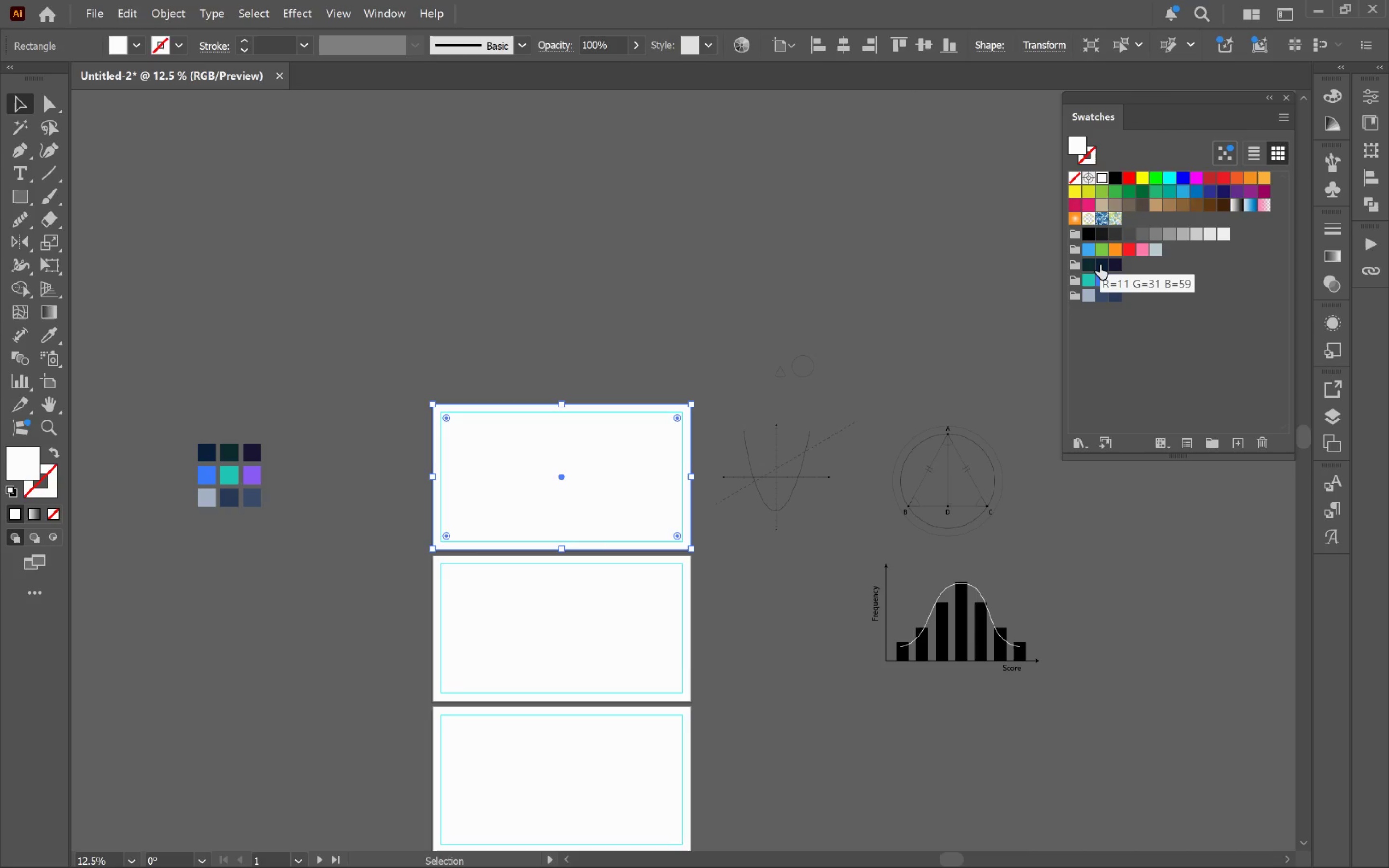 
wait(5.13)
 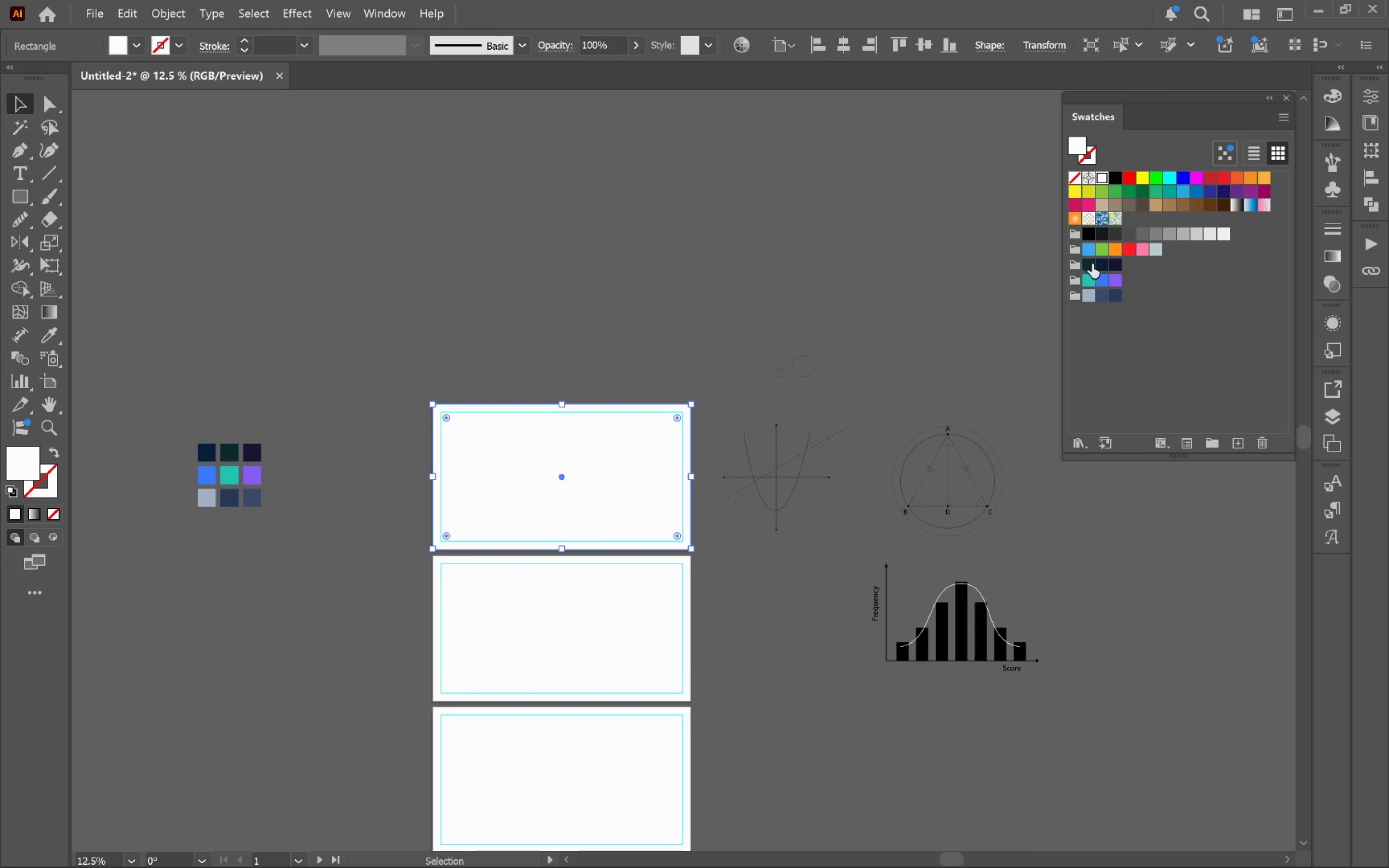 
left_click([1114, 264])
 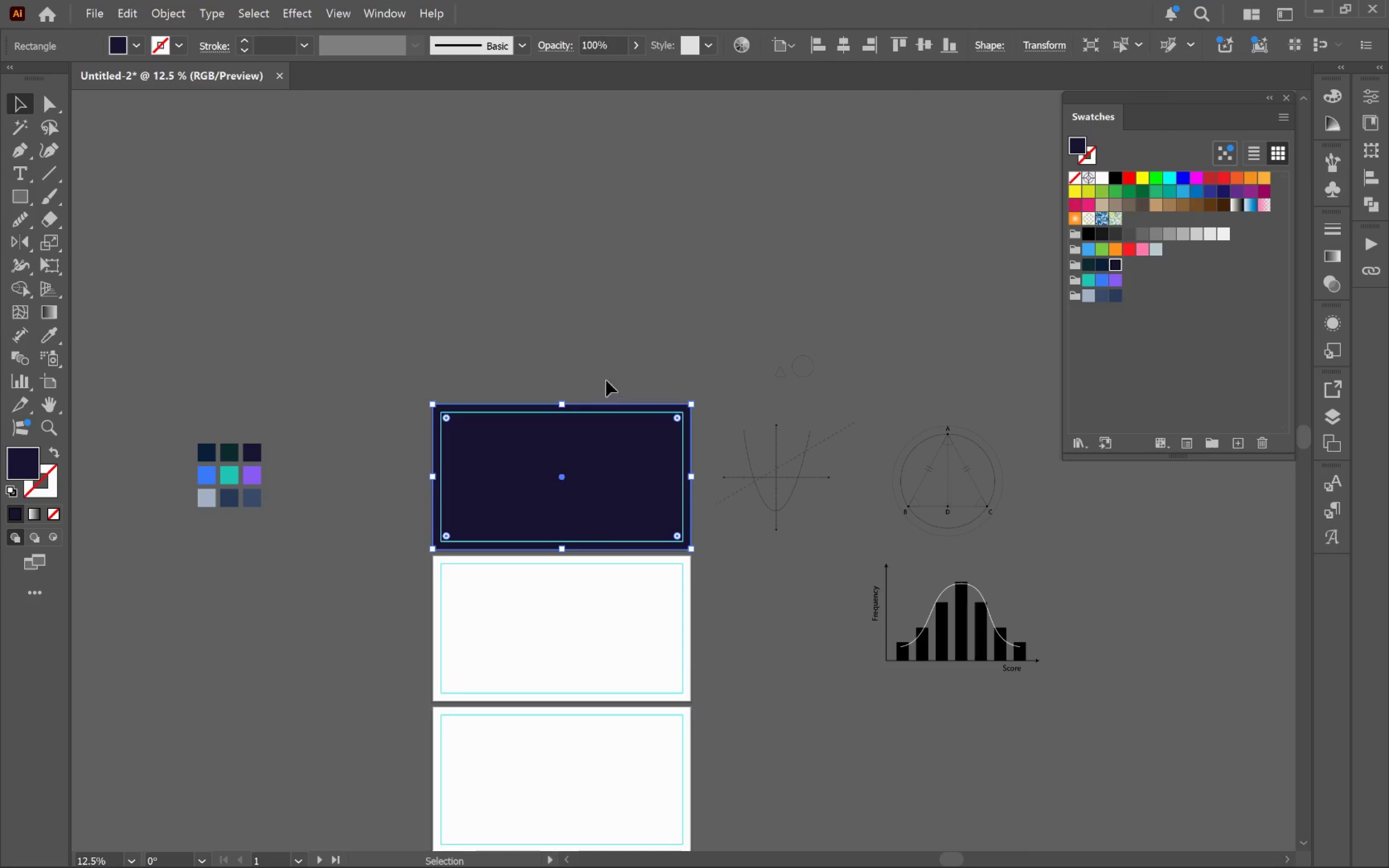 
left_click([610, 355])
 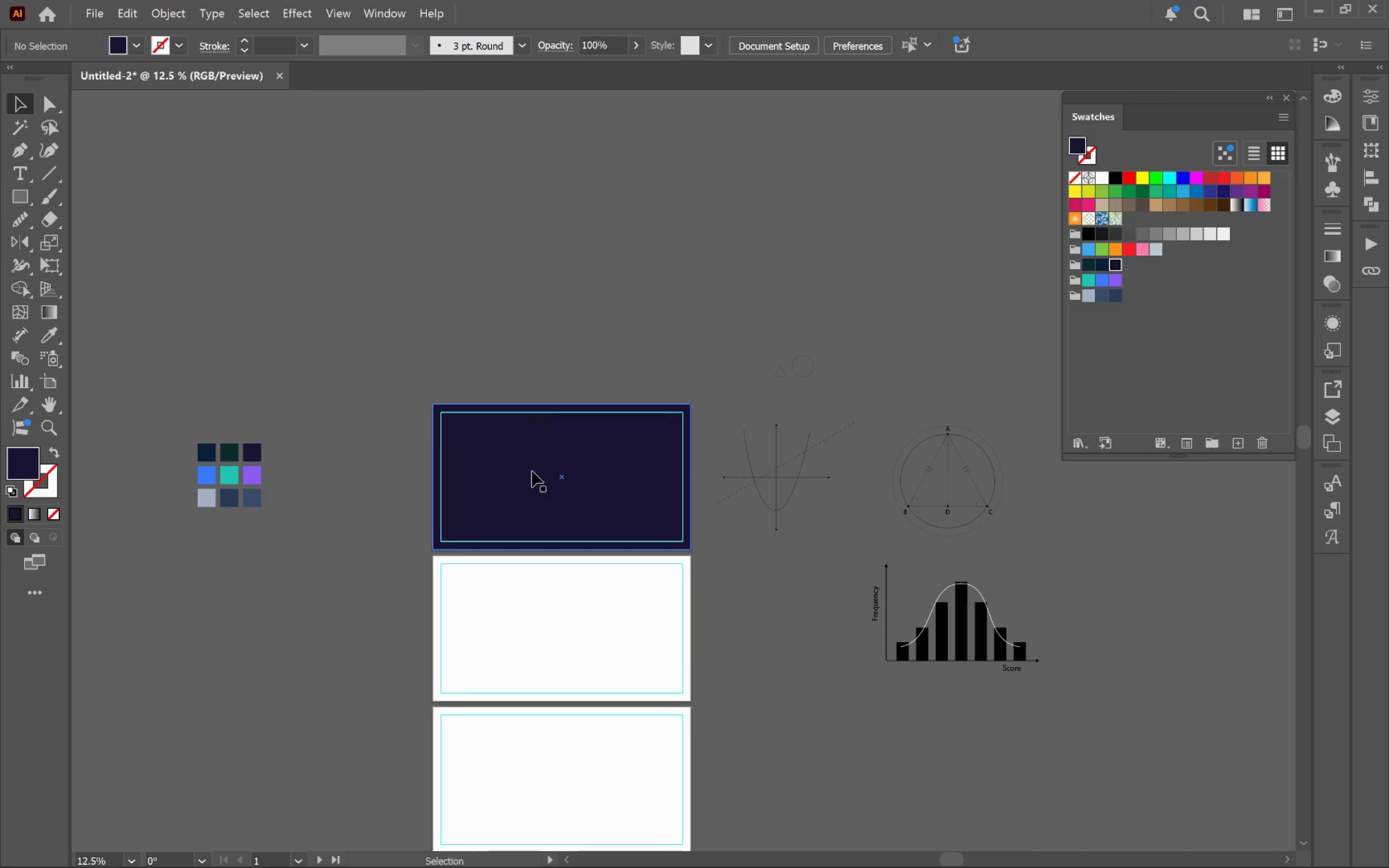 
hold_key(key=AltLeft, duration=0.42)
 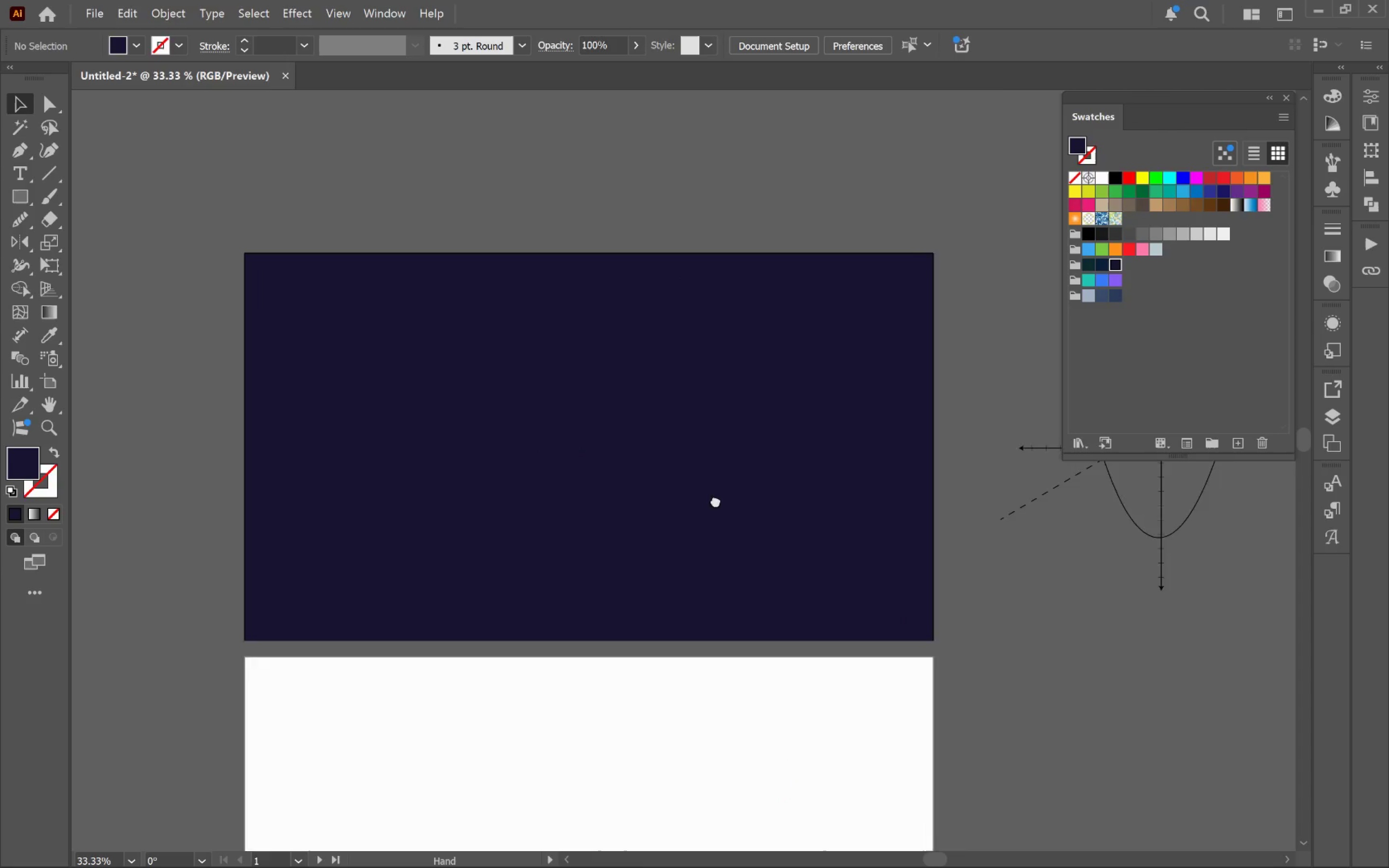 
hold_key(key=Space, duration=1.48)
 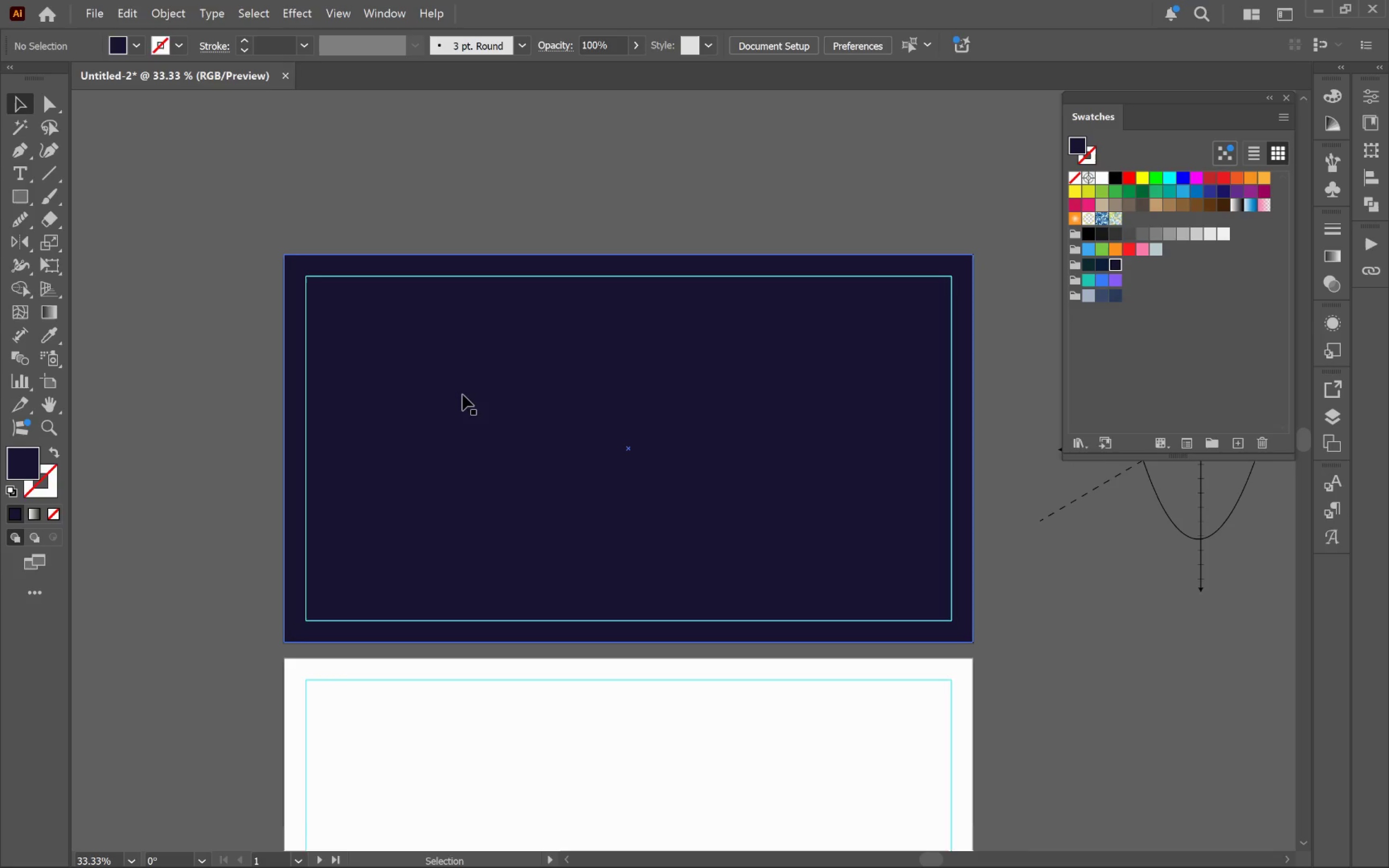 
left_click_drag(start_coordinate=[695, 516], to_coordinate=[742, 513])
 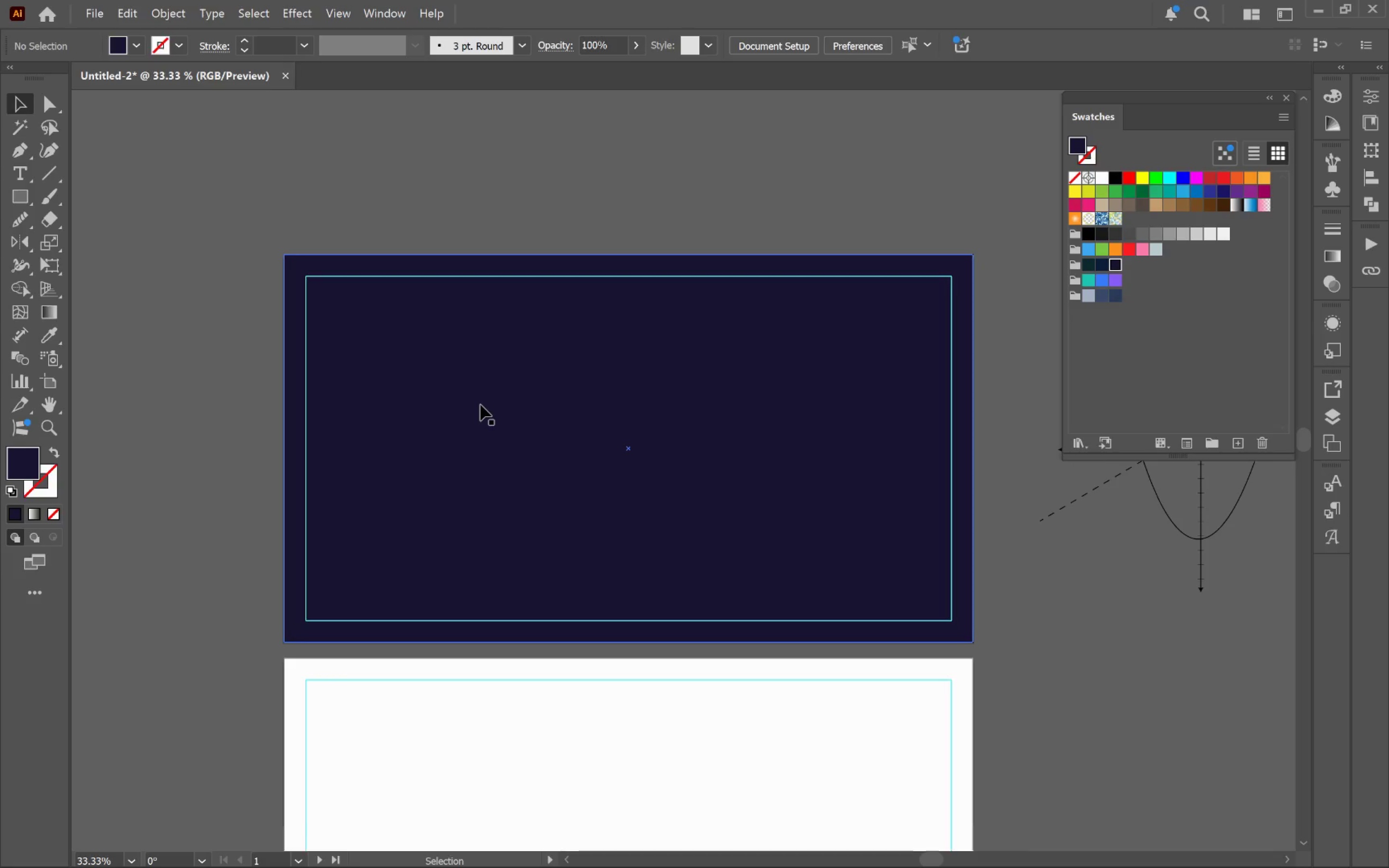 
scroll: coordinate [555, 492], scroll_direction: up, amount: 3.0
 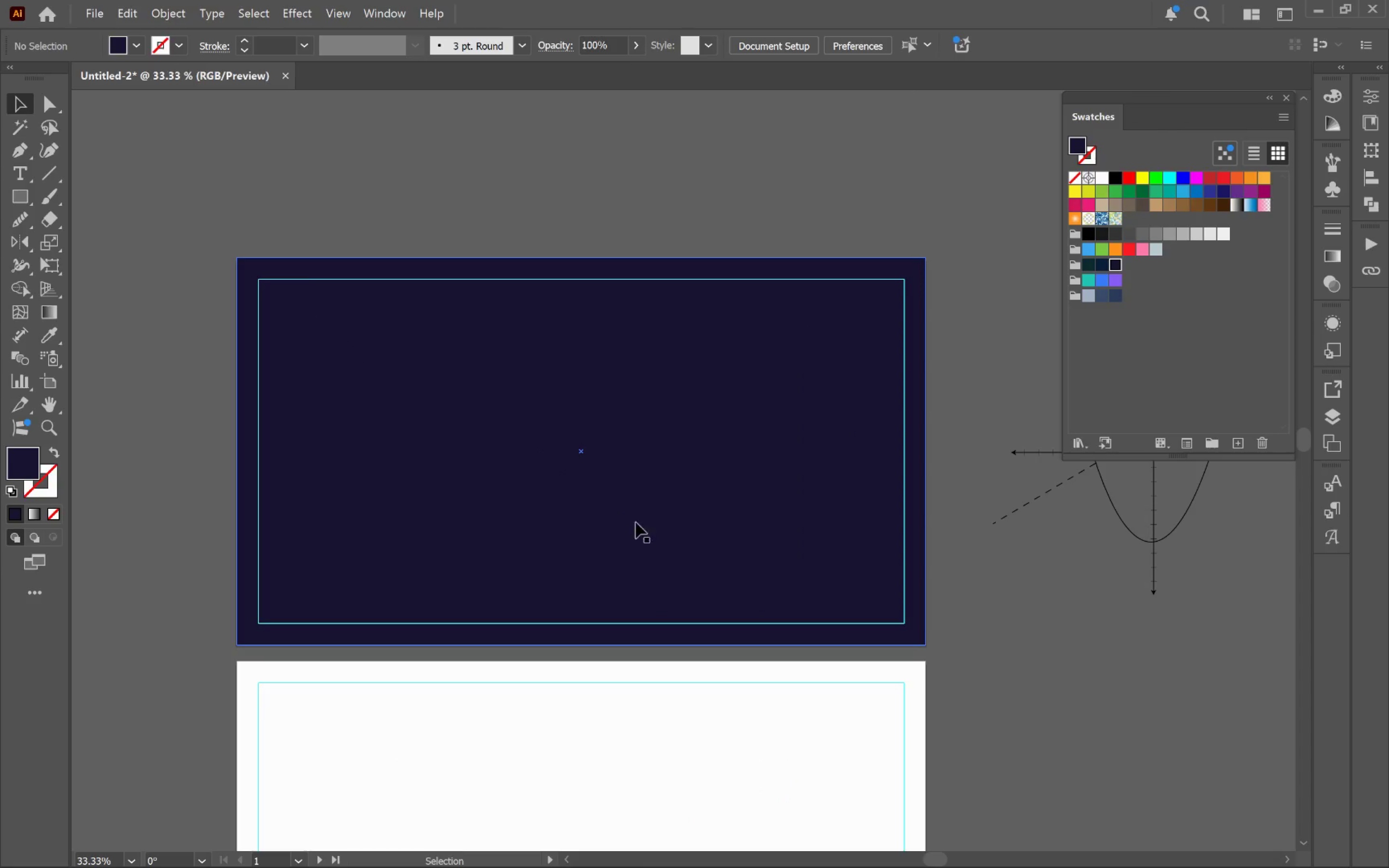 
left_click([480, 401])
 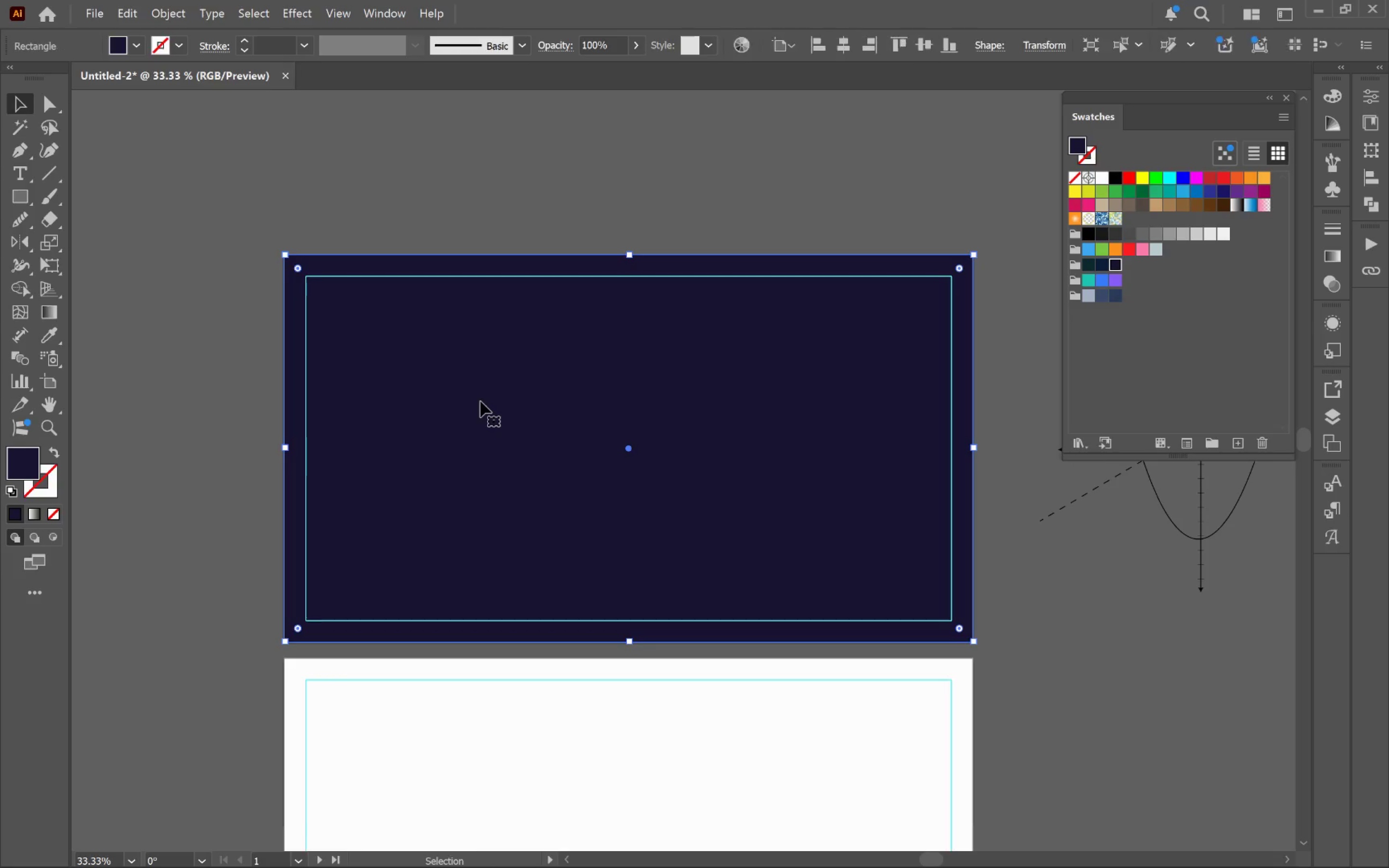 
key(Control+C)
 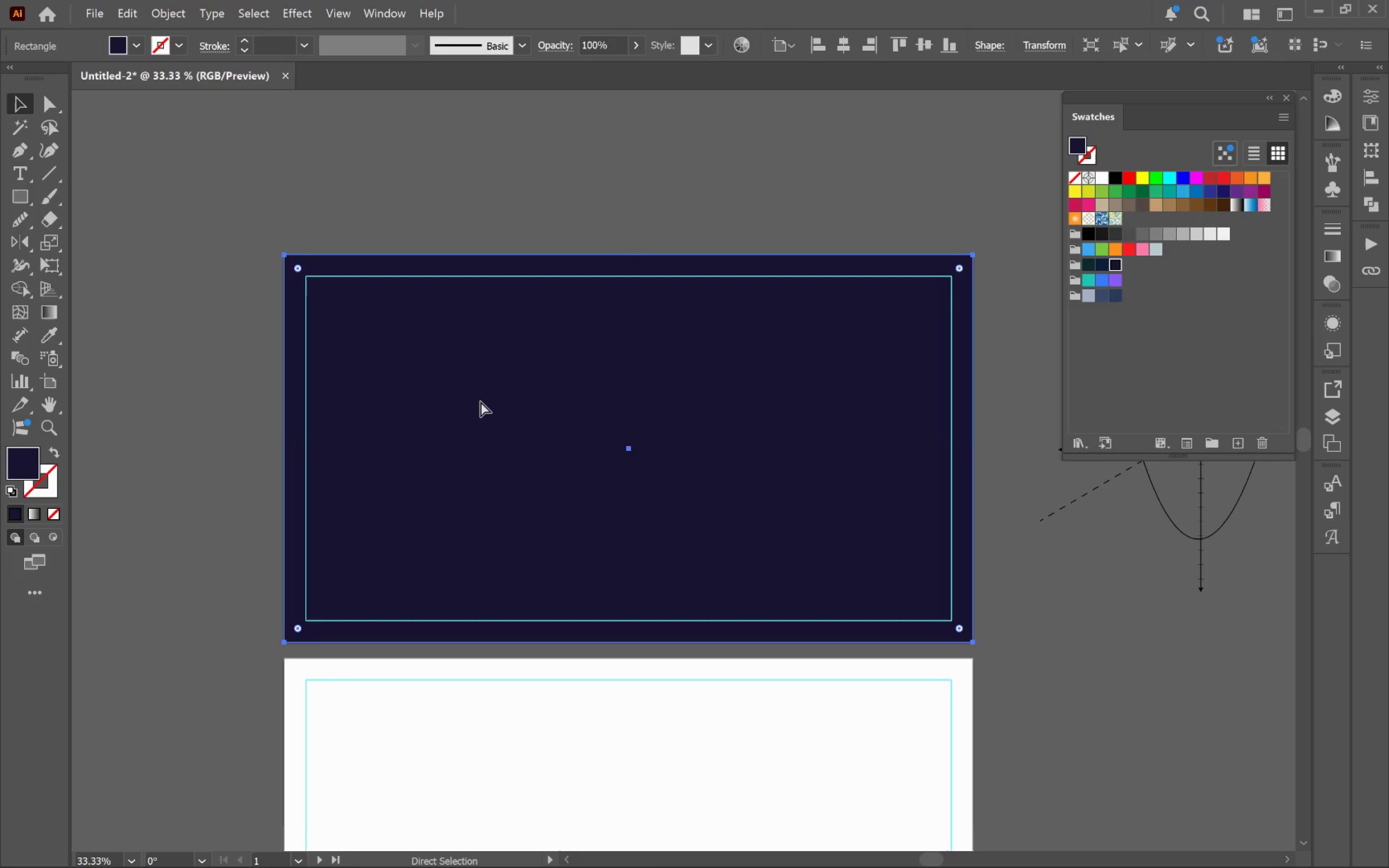 
key(Control+F)
 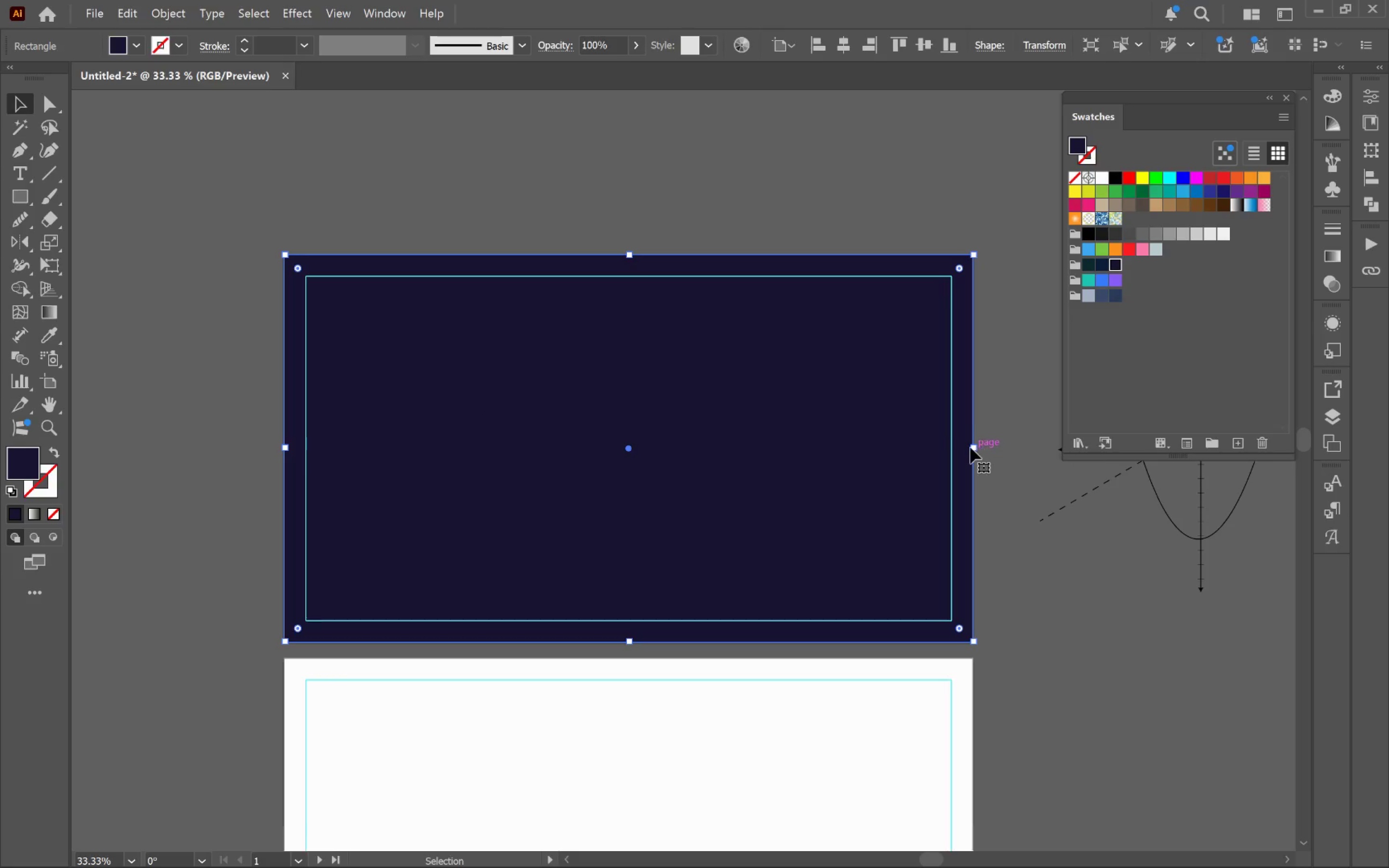 
left_click_drag(start_coordinate=[970, 448], to_coordinate=[808, 457])
 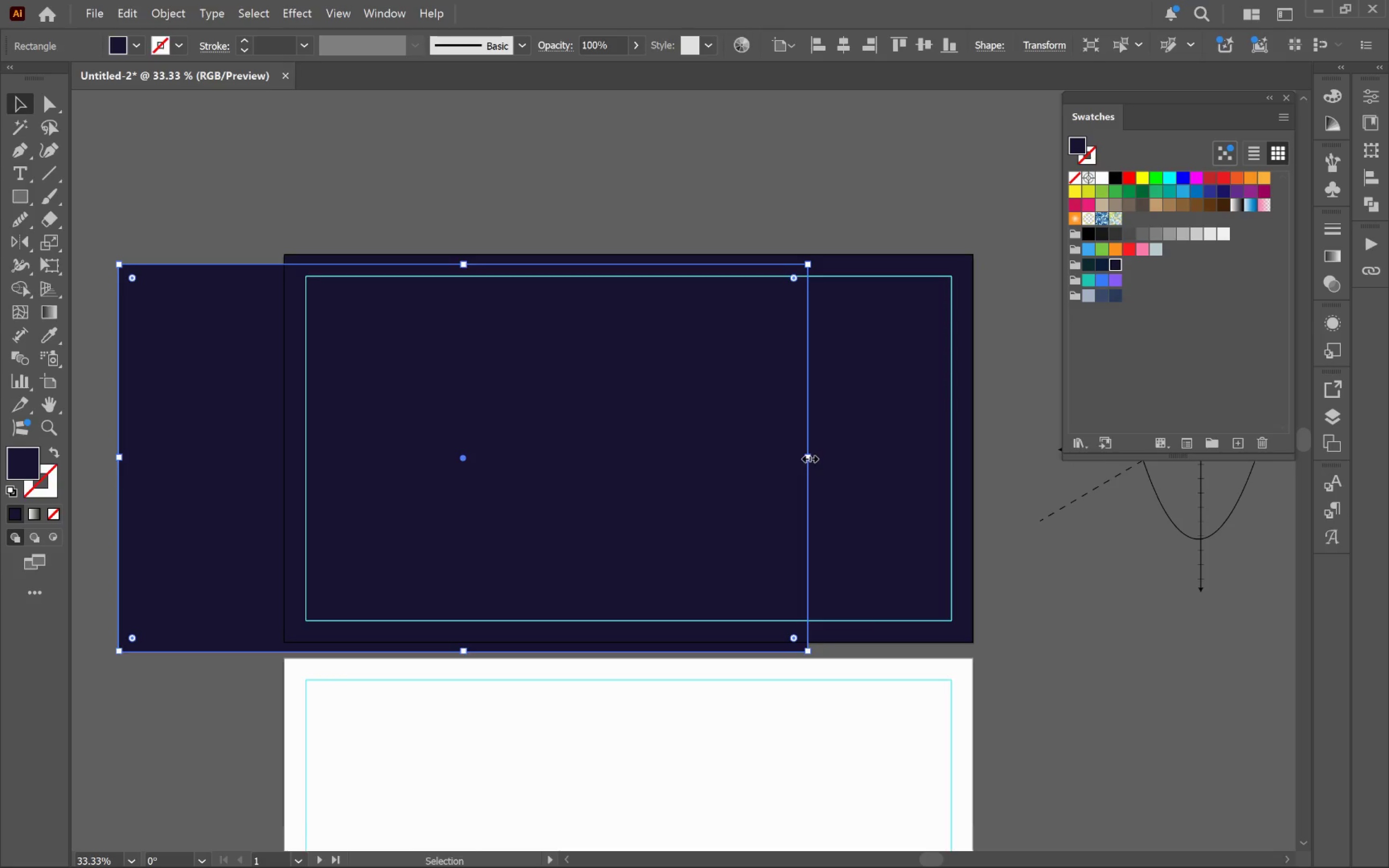 
key(Control+Z)
 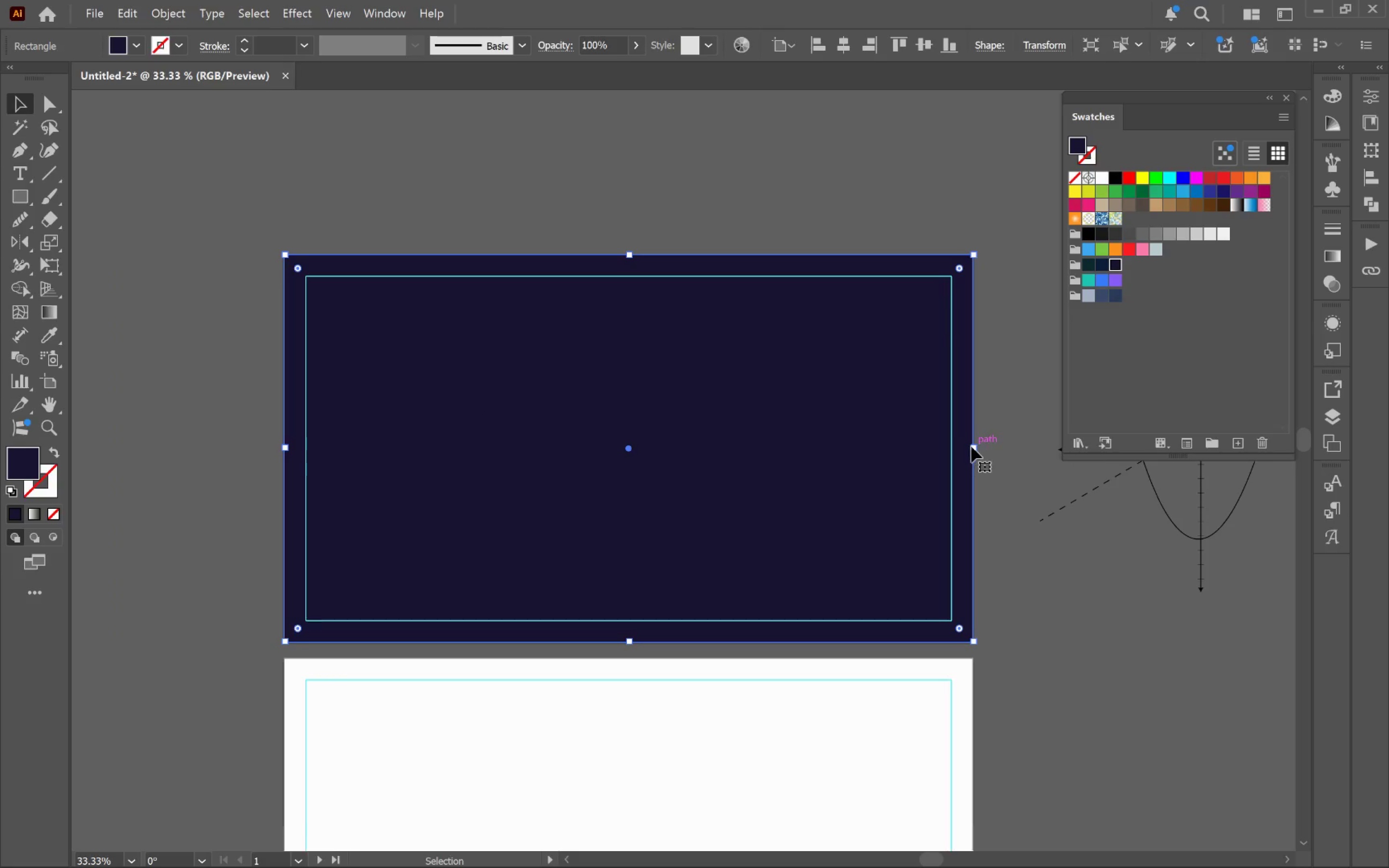 
left_click_drag(start_coordinate=[972, 448], to_coordinate=[318, 447])
 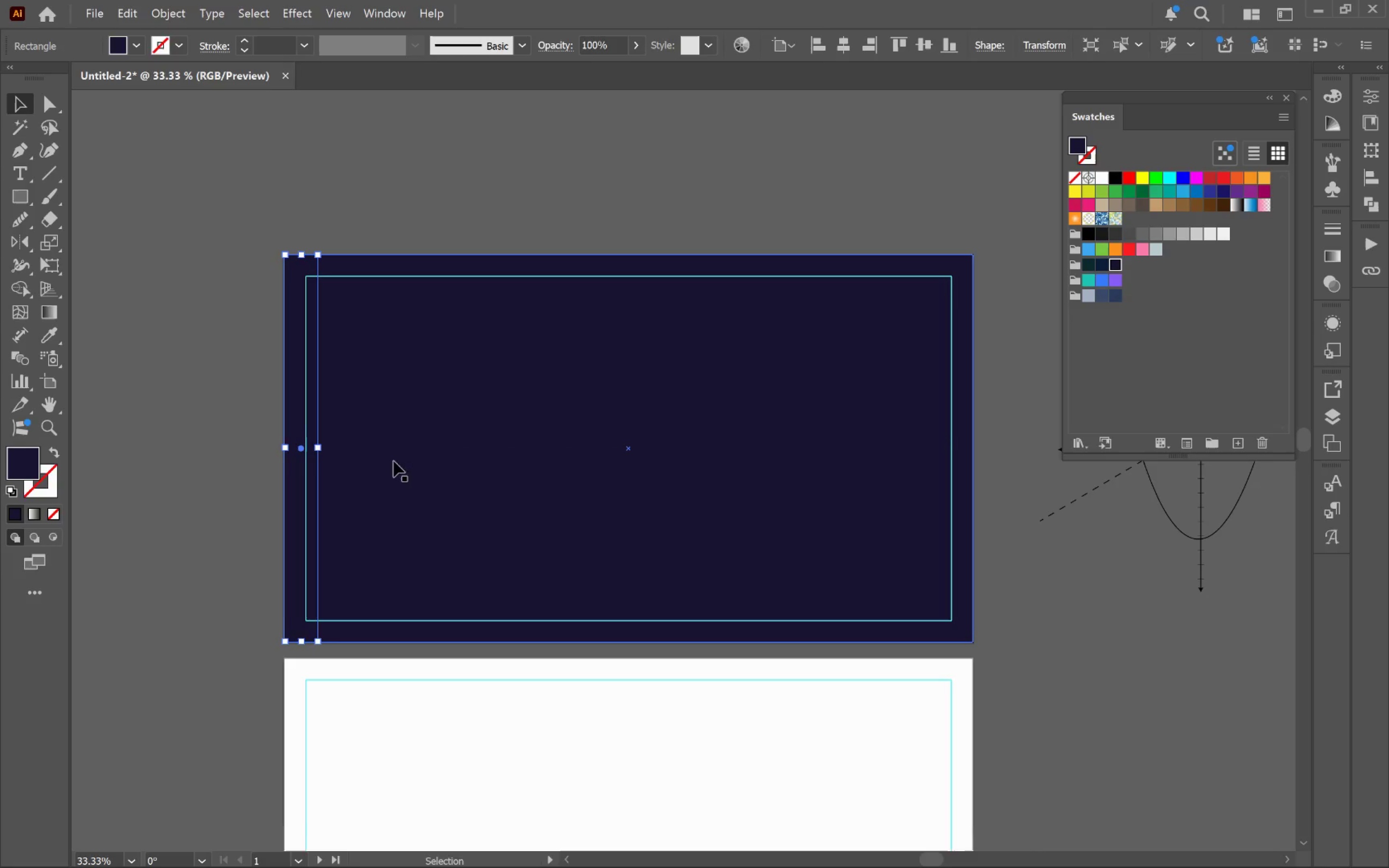 
hold_key(key=Space, duration=1.12)
 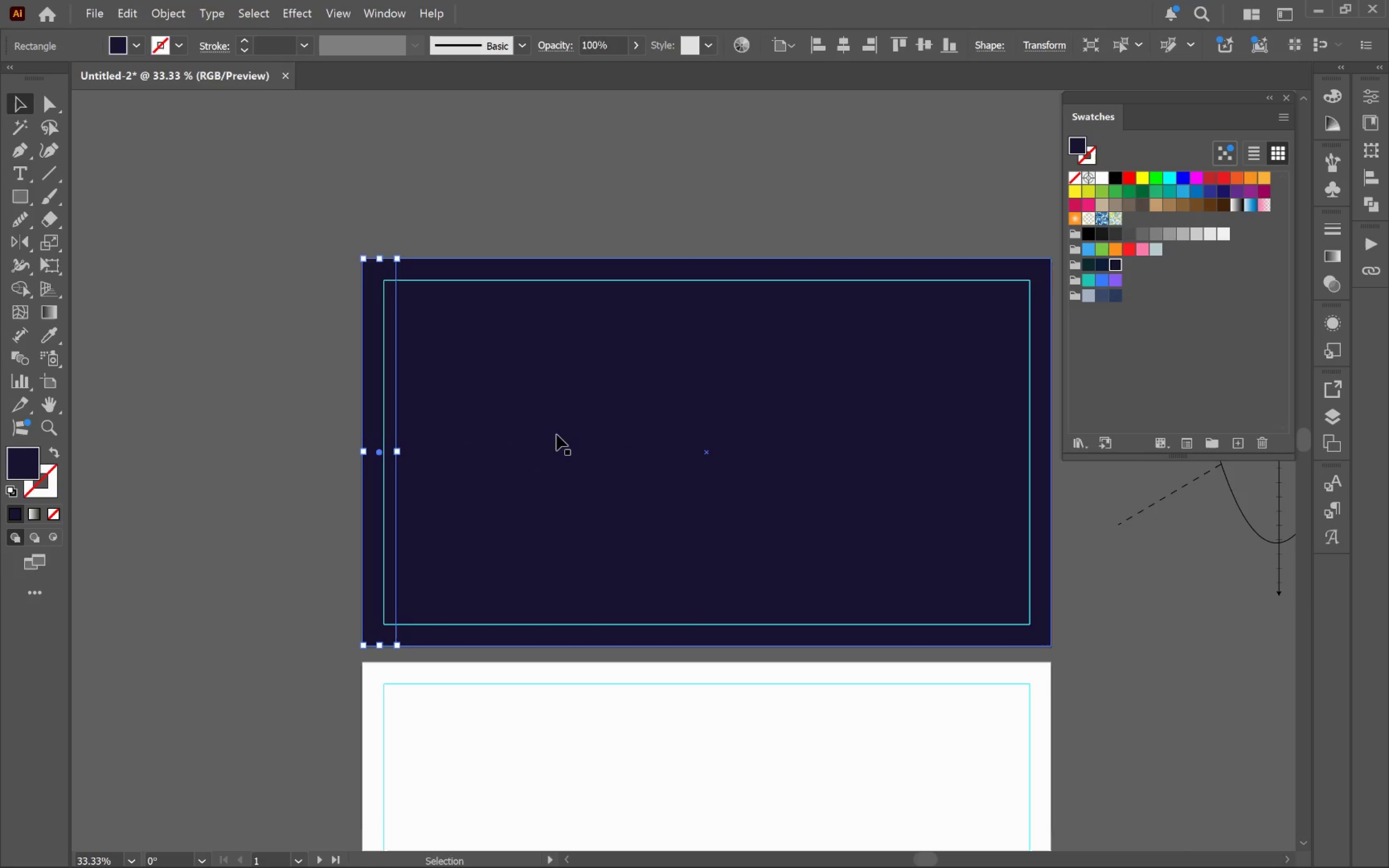 
left_click_drag(start_coordinate=[454, 471], to_coordinate=[533, 475])
 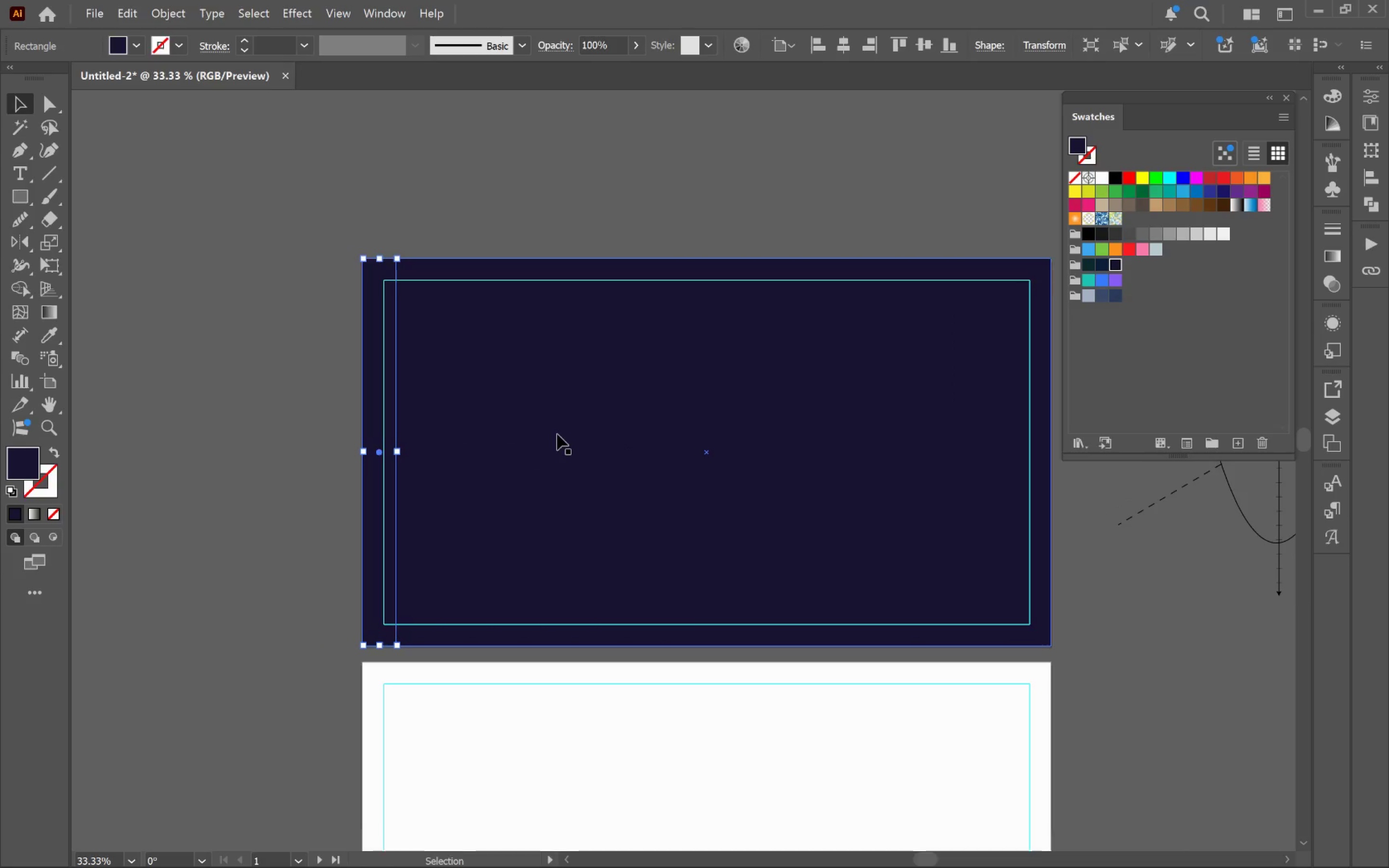 
hold_key(key=Space, duration=1.21)
 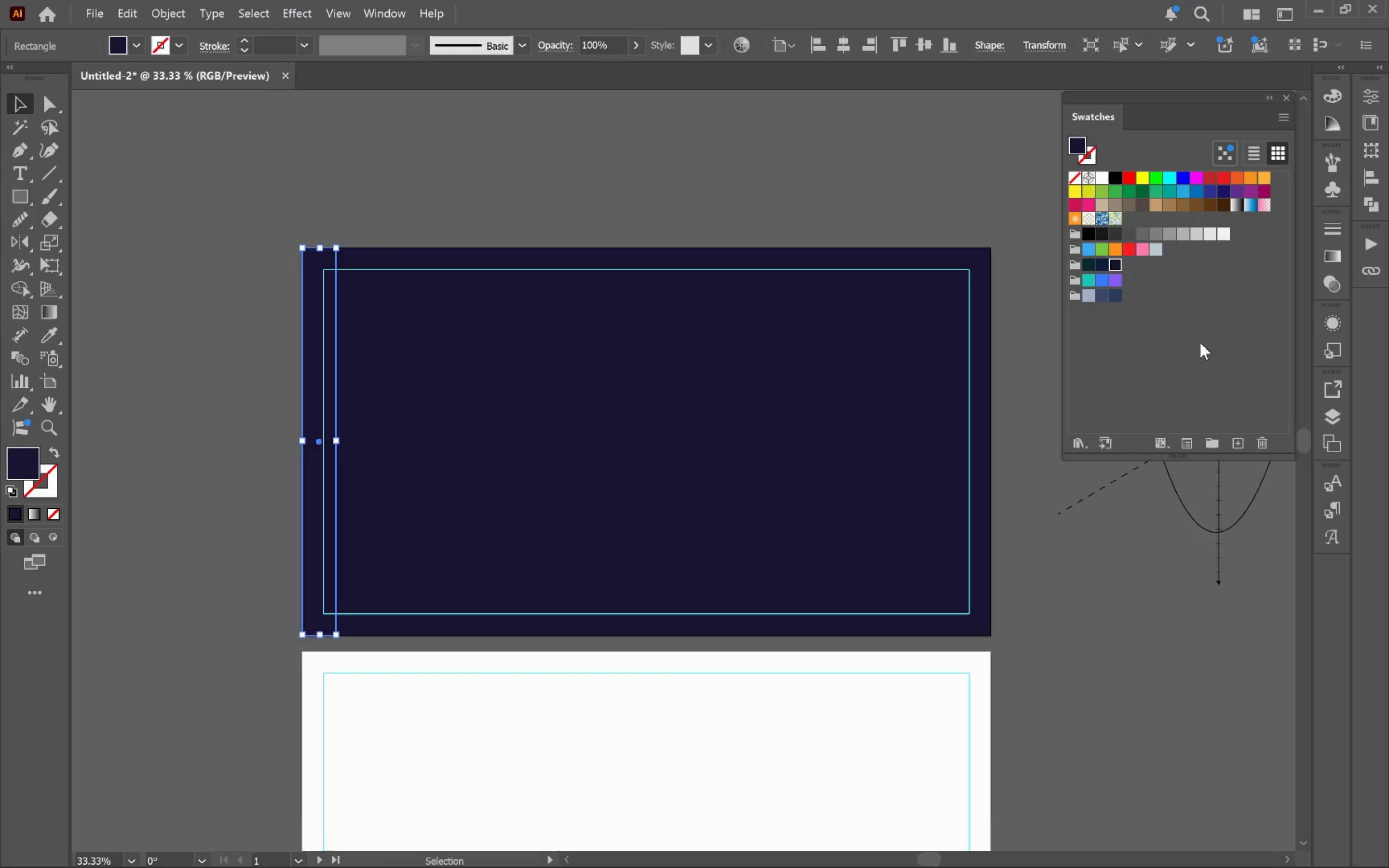 
left_click_drag(start_coordinate=[520, 421], to_coordinate=[459, 410])
 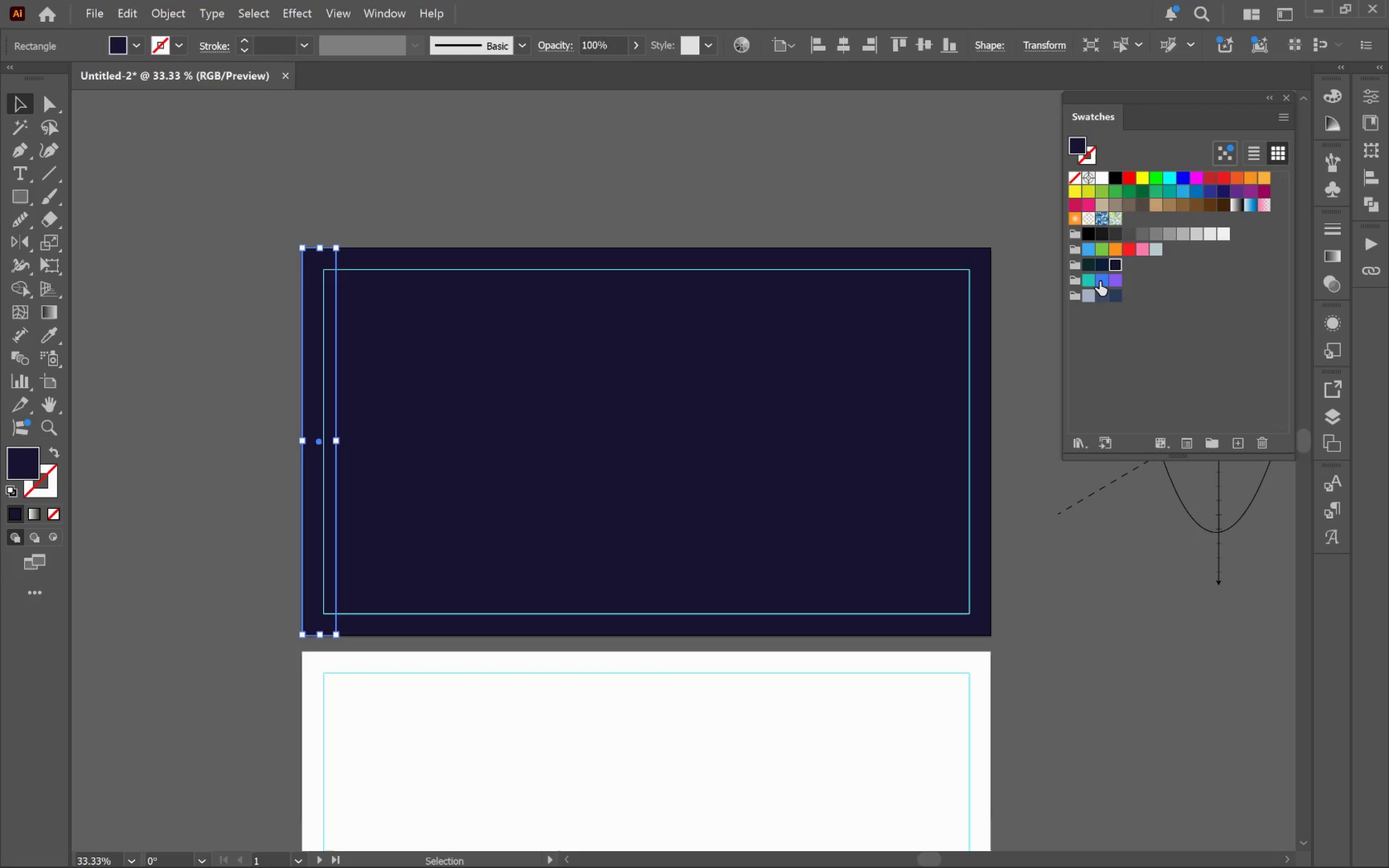 
left_click([1116, 280])
 